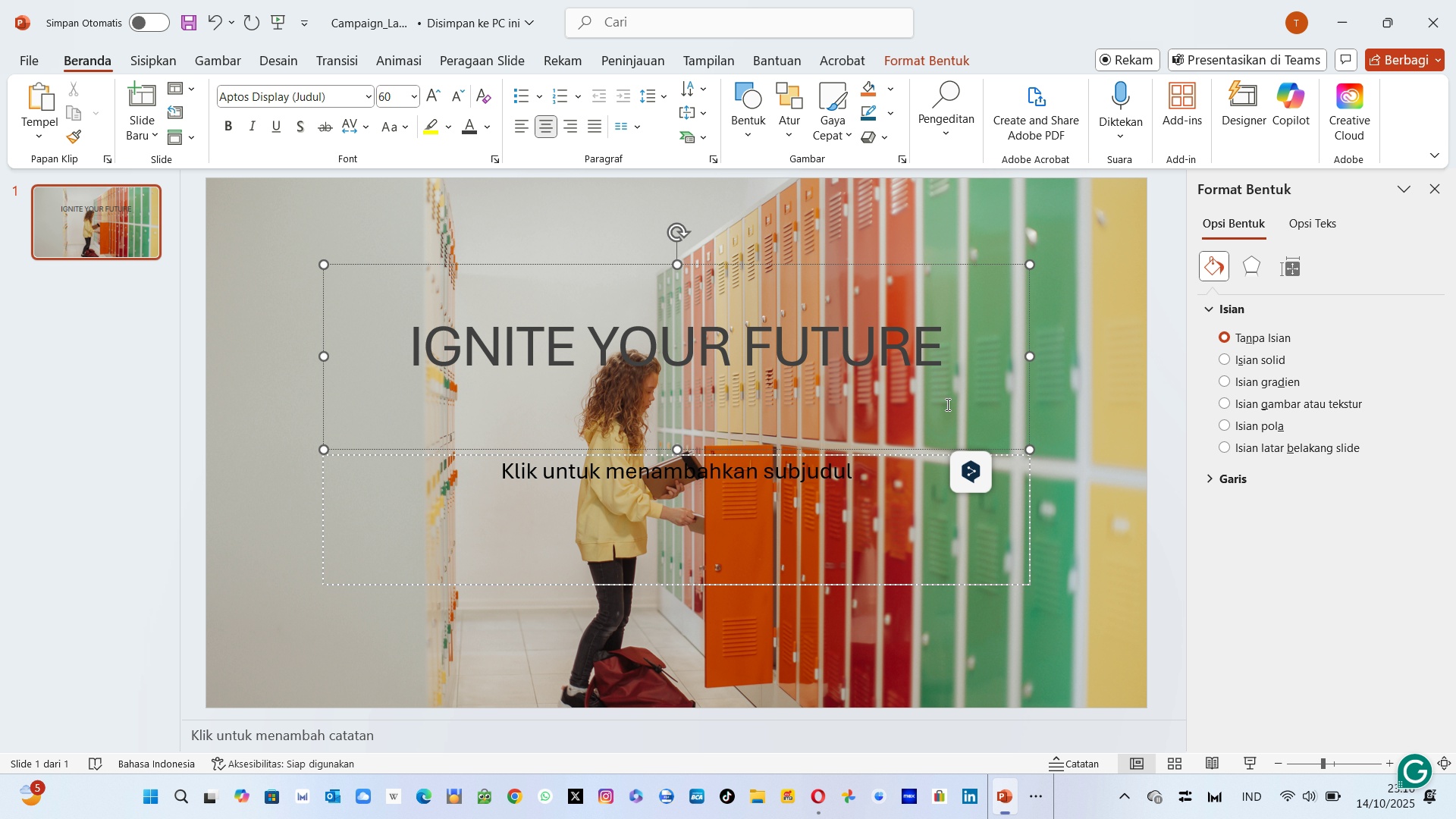 
type(Marketing Launch )
 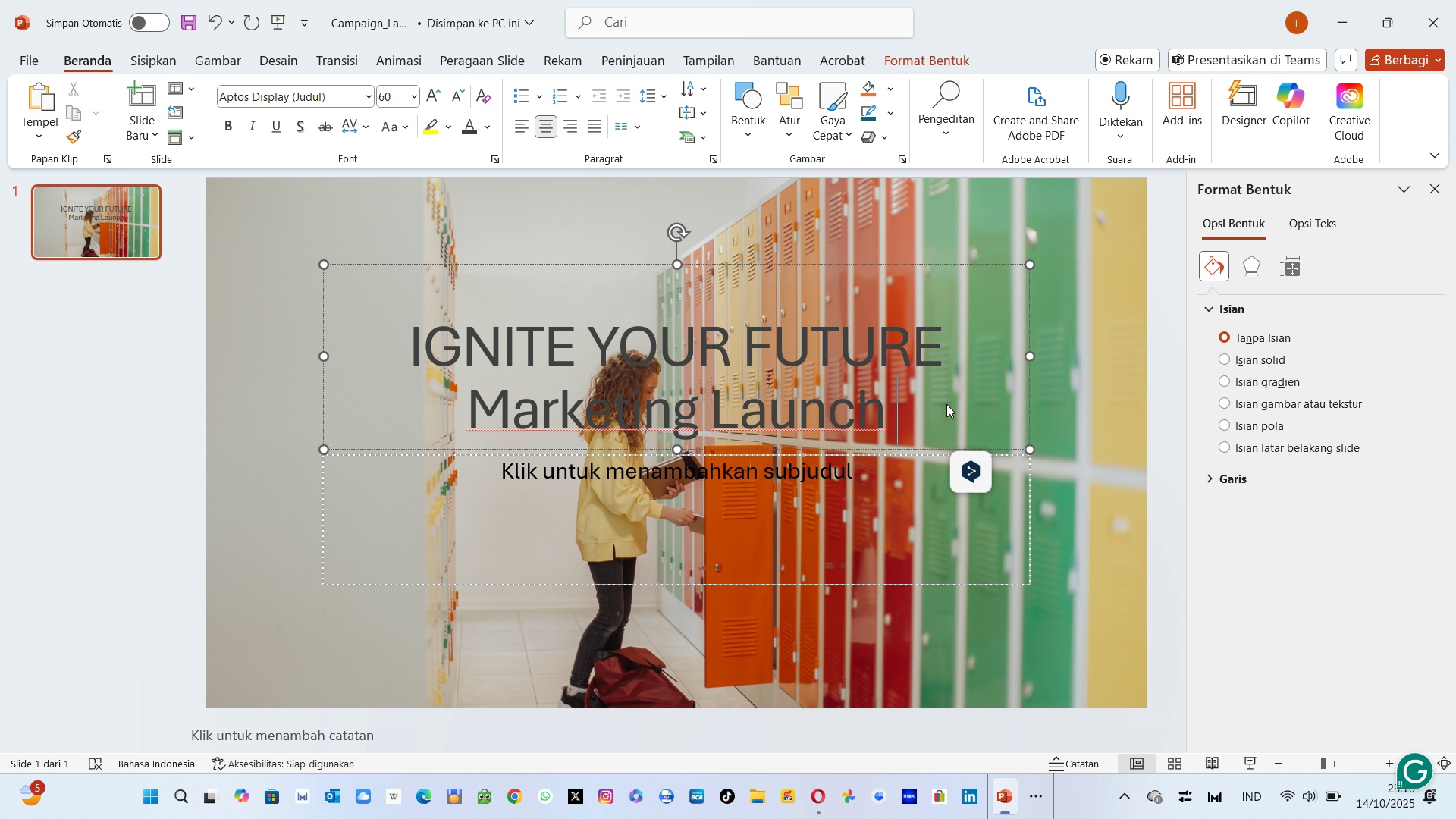 
hold_key(key=ArrowLeft, duration=0.72)
 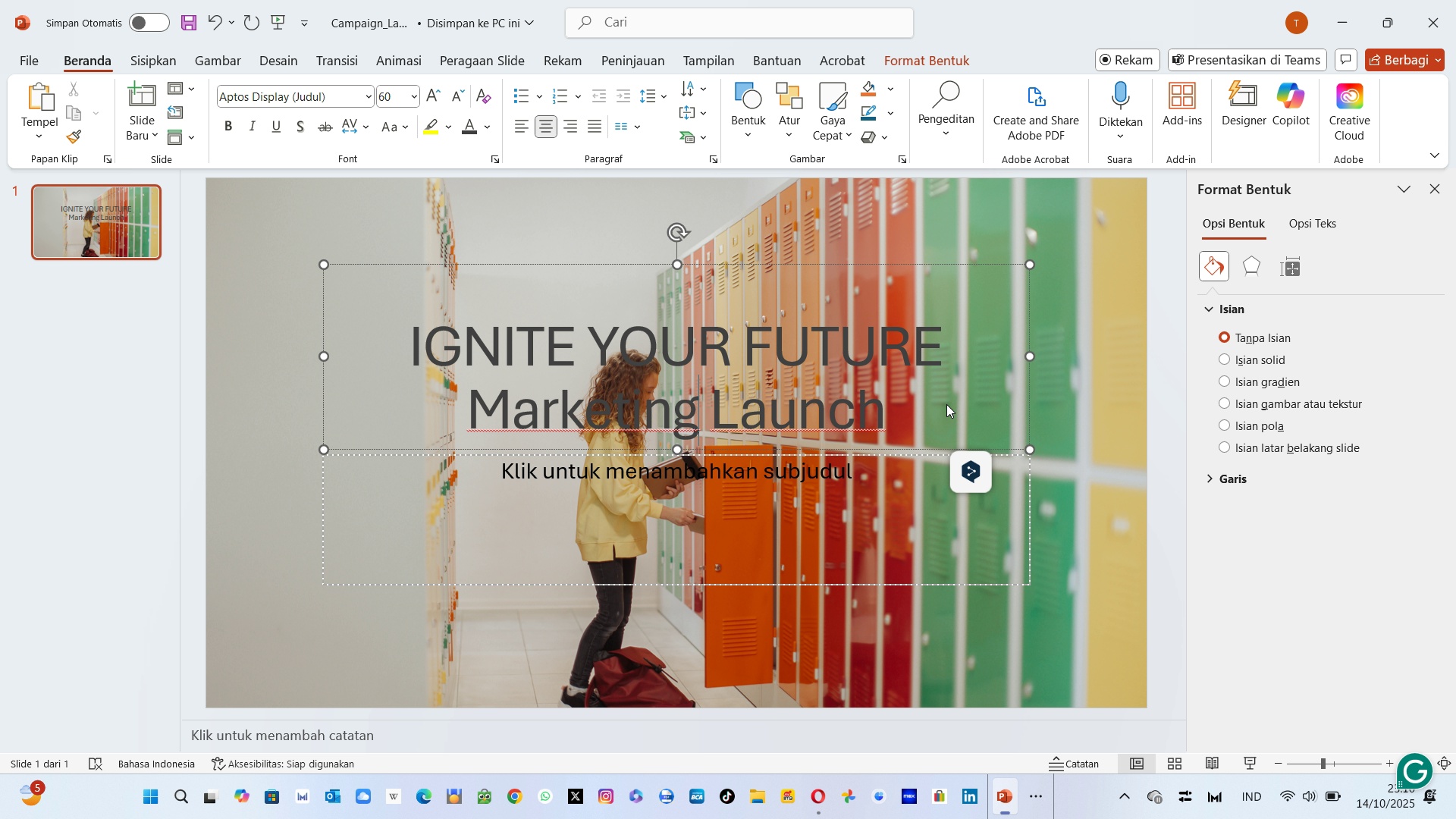 
key(ArrowLeft)
 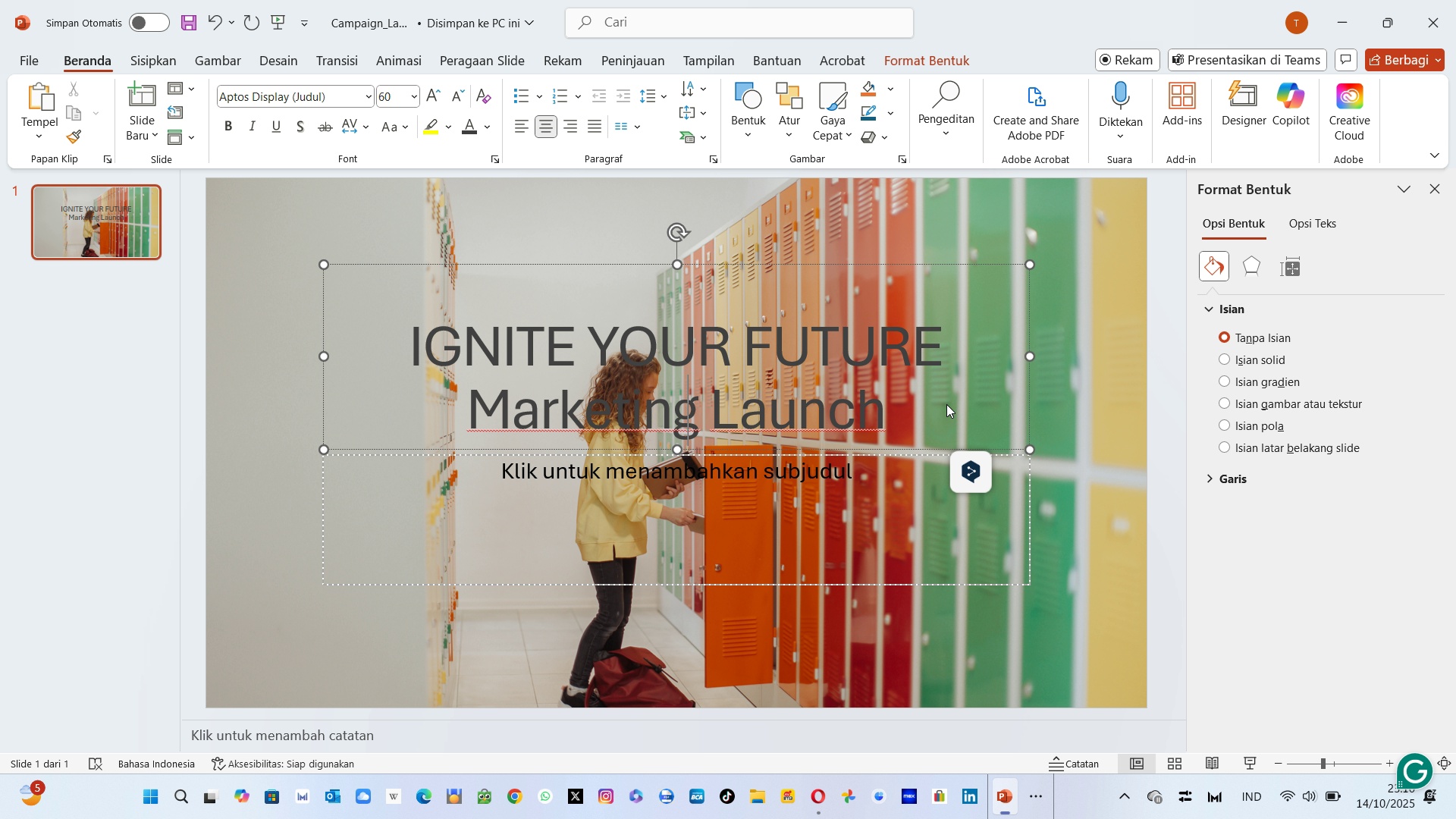 
key(ArrowRight)
 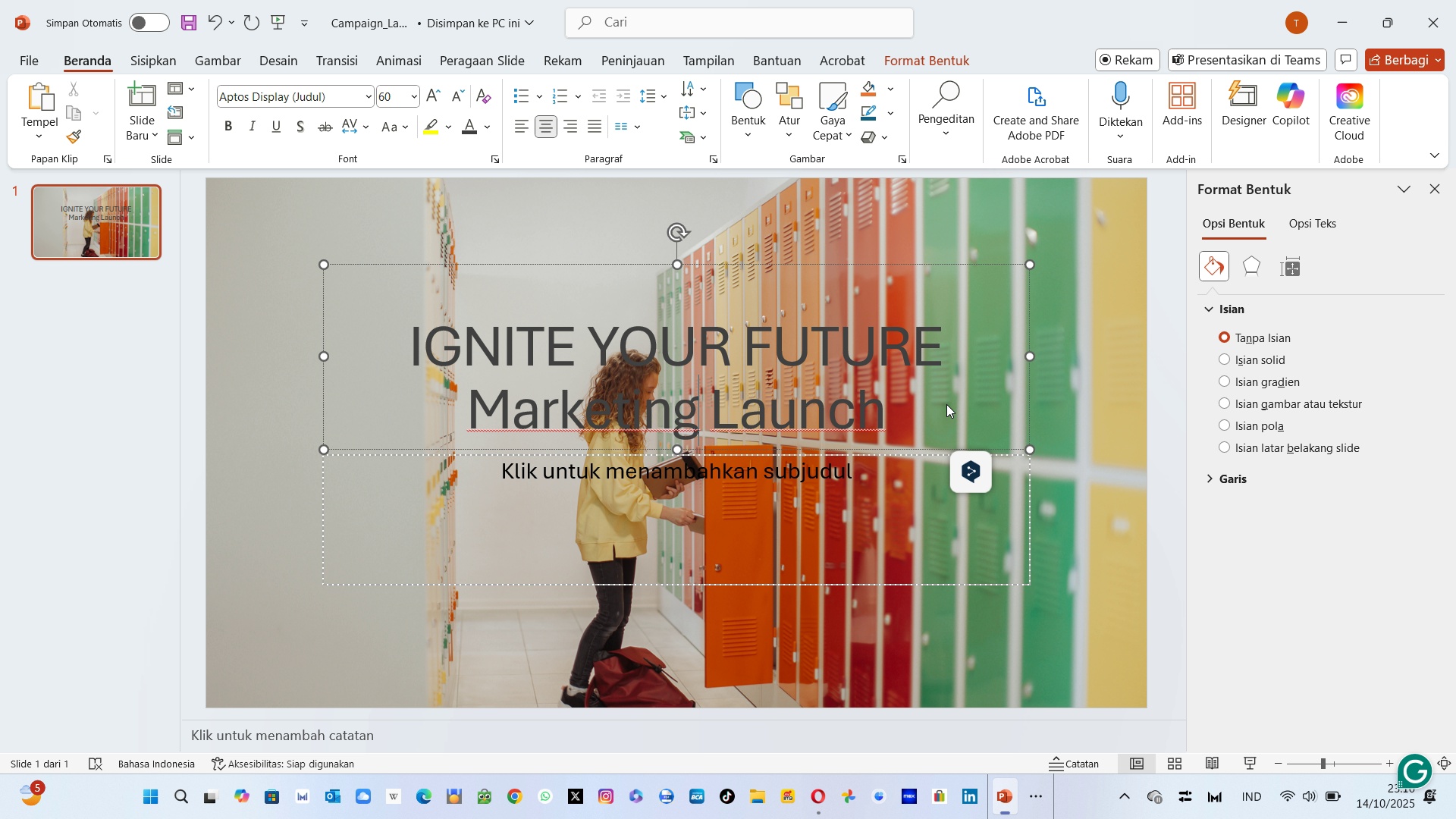 
key(ArrowRight)
 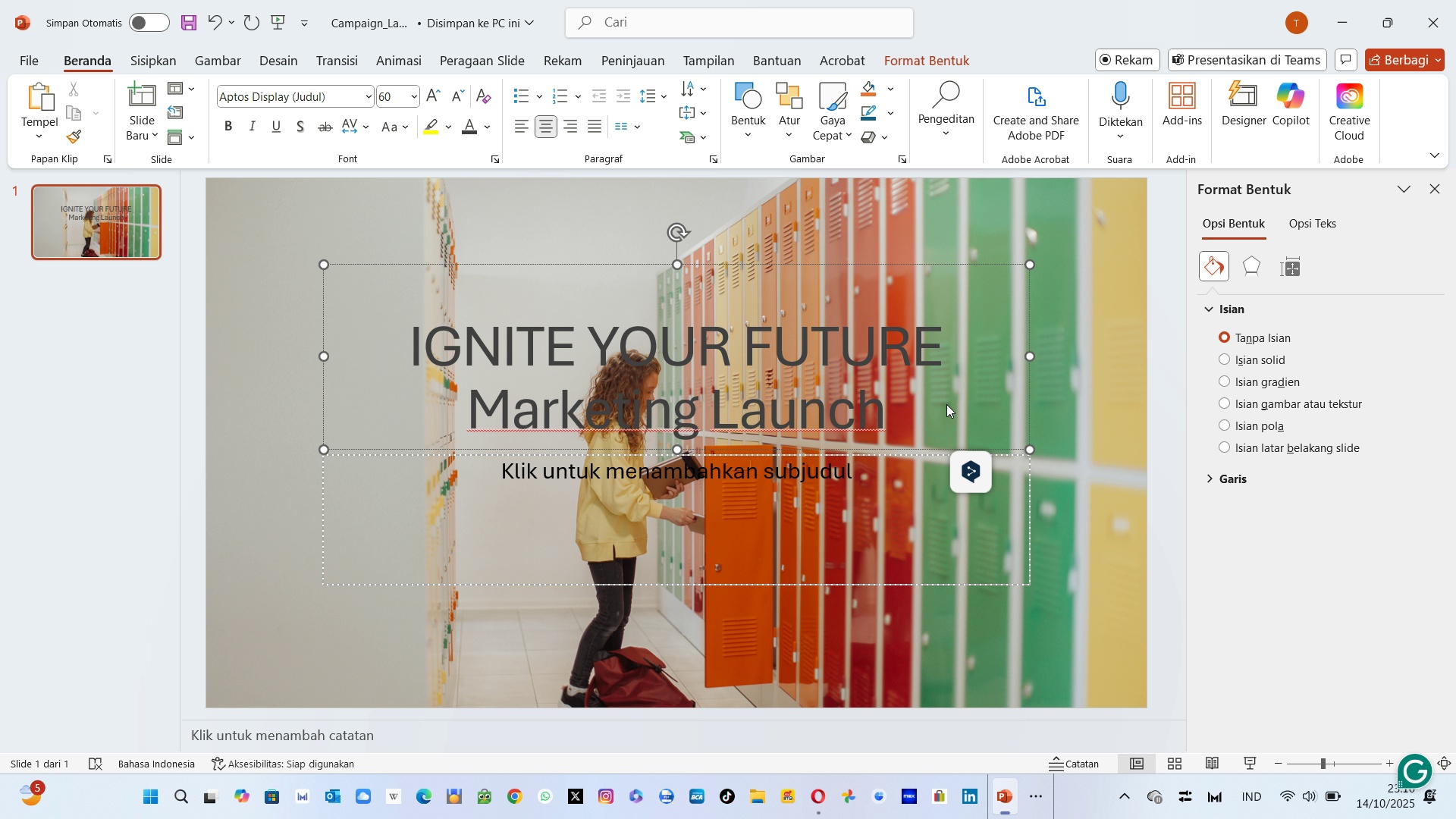 
type(Campaign )
 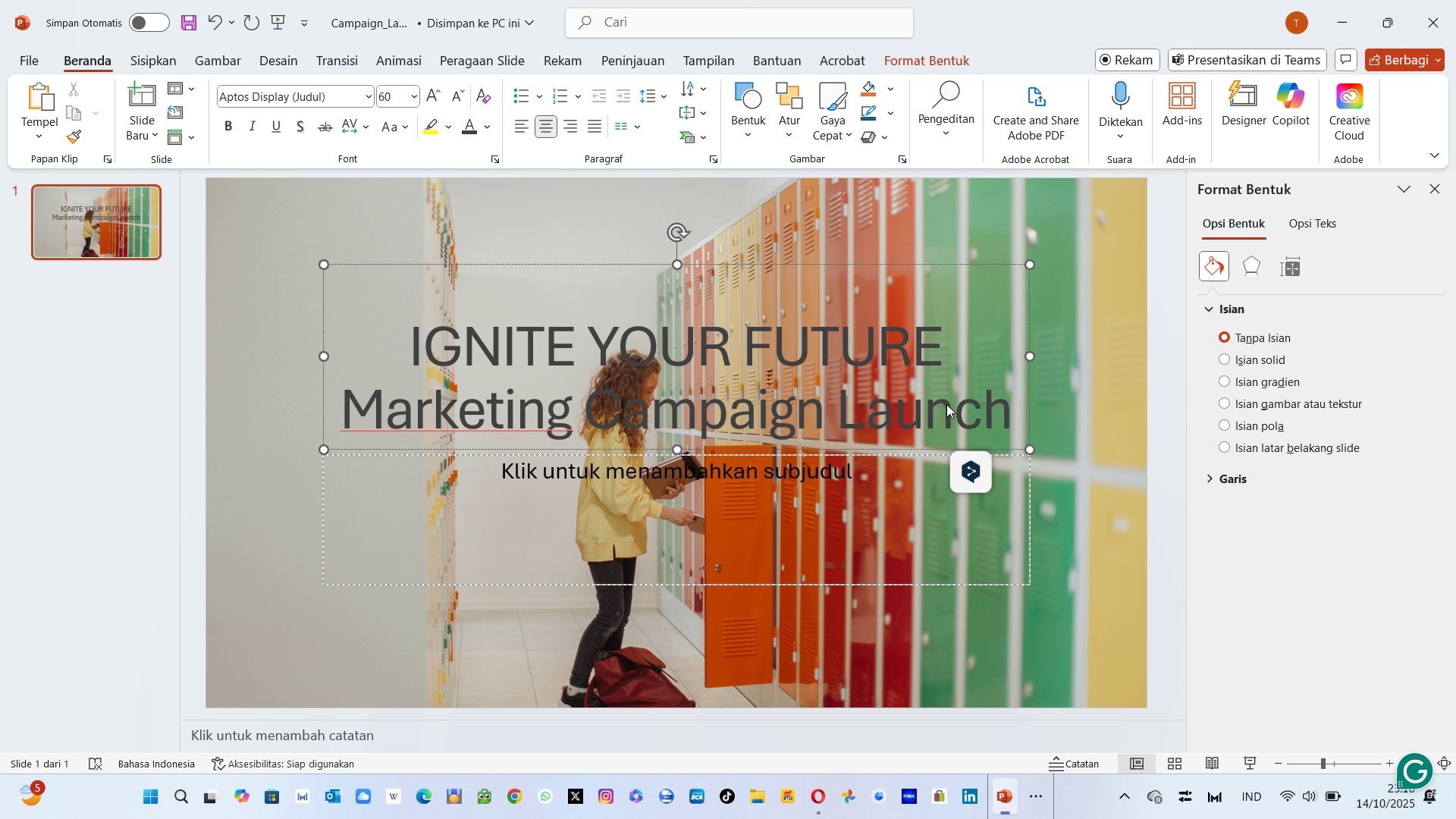 
hold_key(key=ArrowRight, duration=0.68)
 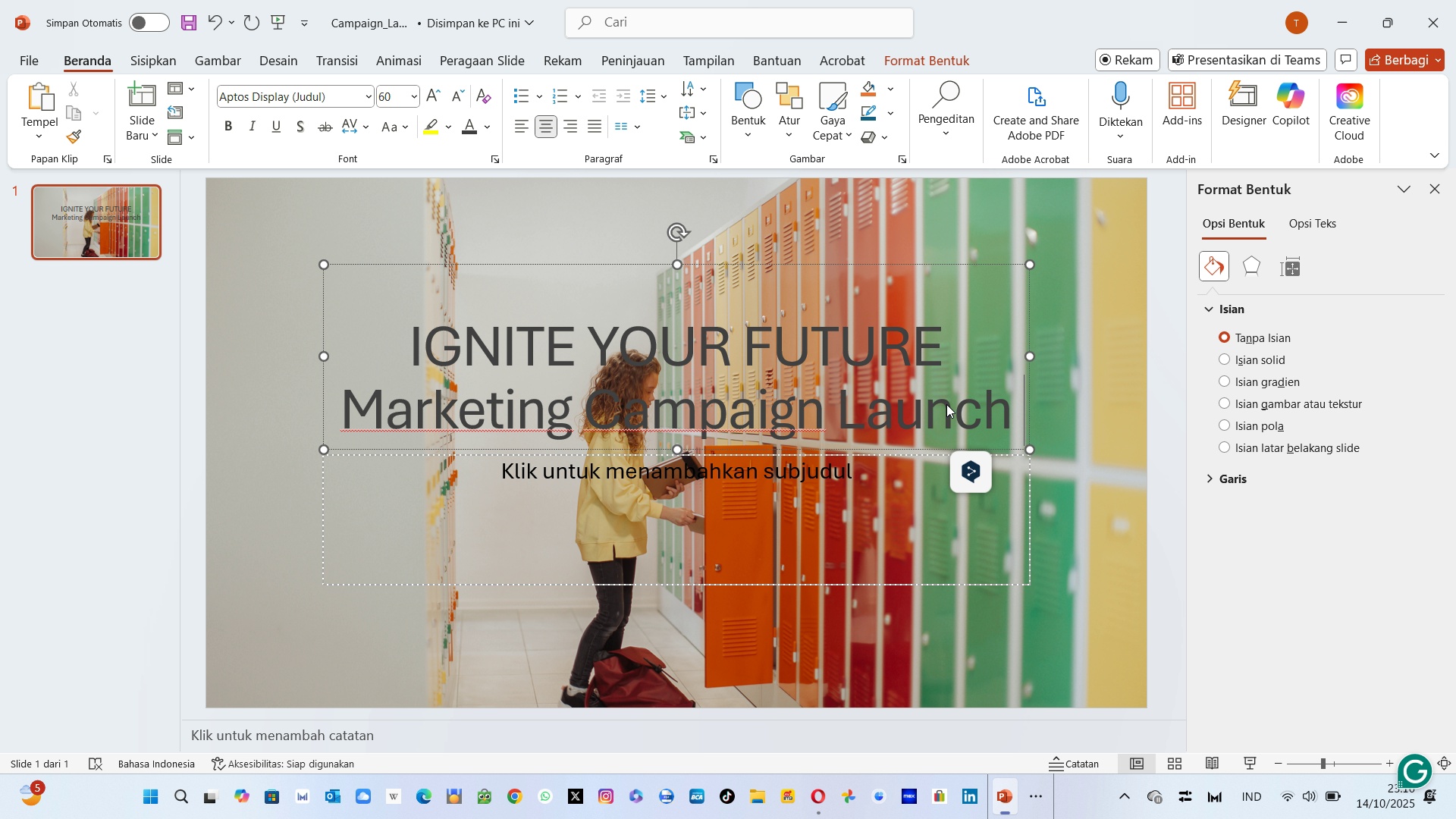 
type(2024)
 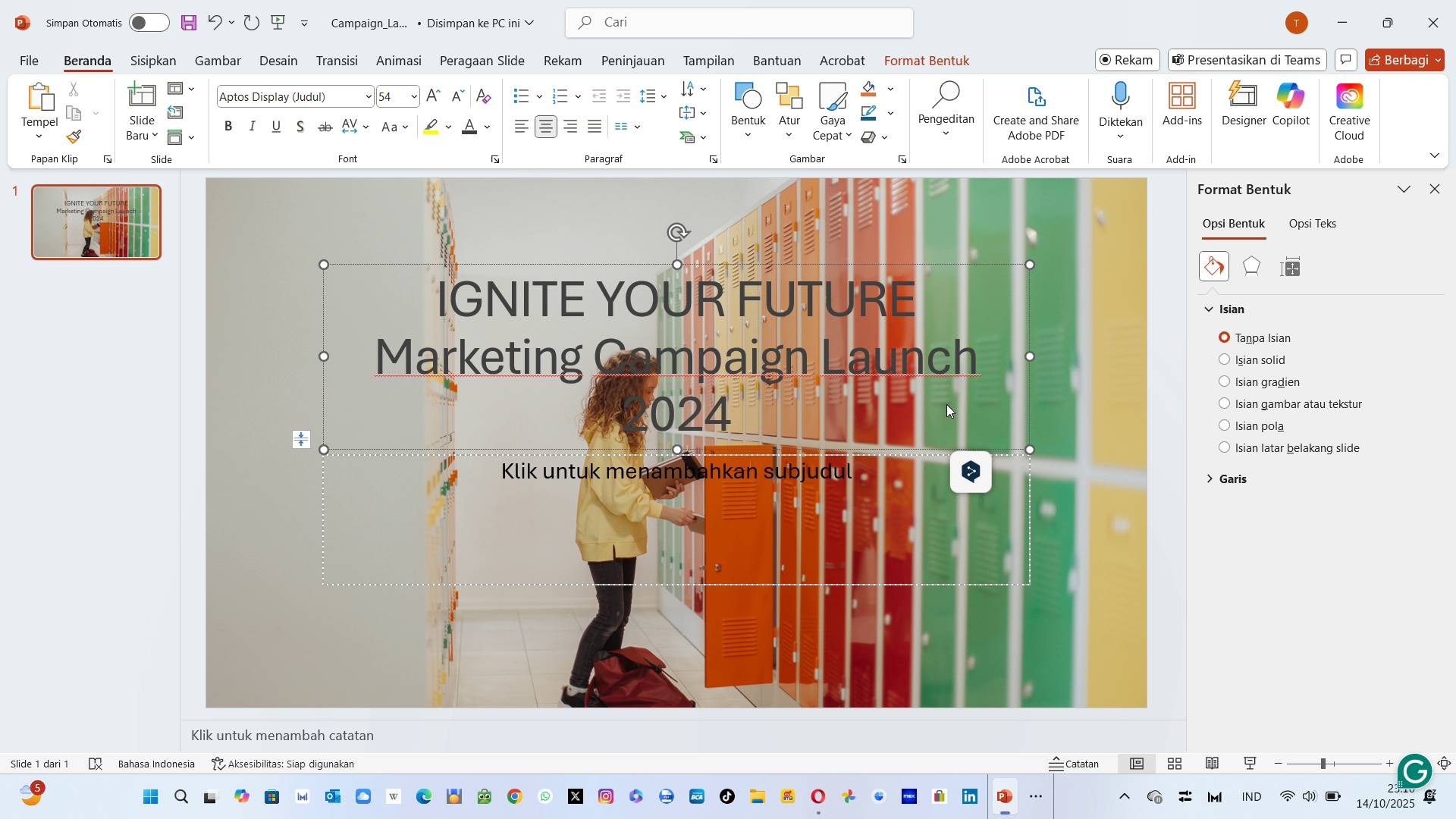 
wait(19.37)
 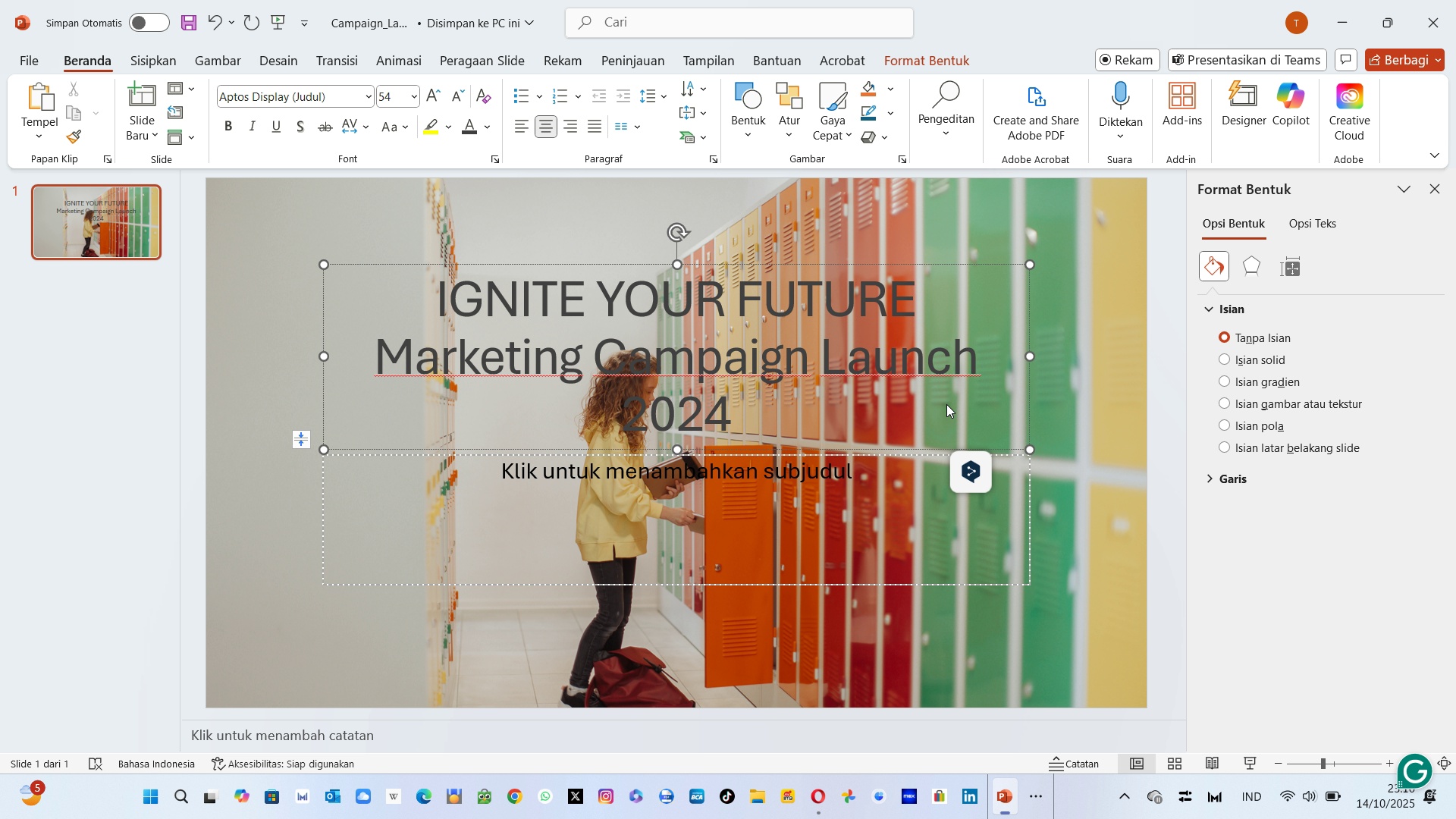 
left_click([746, 519])
 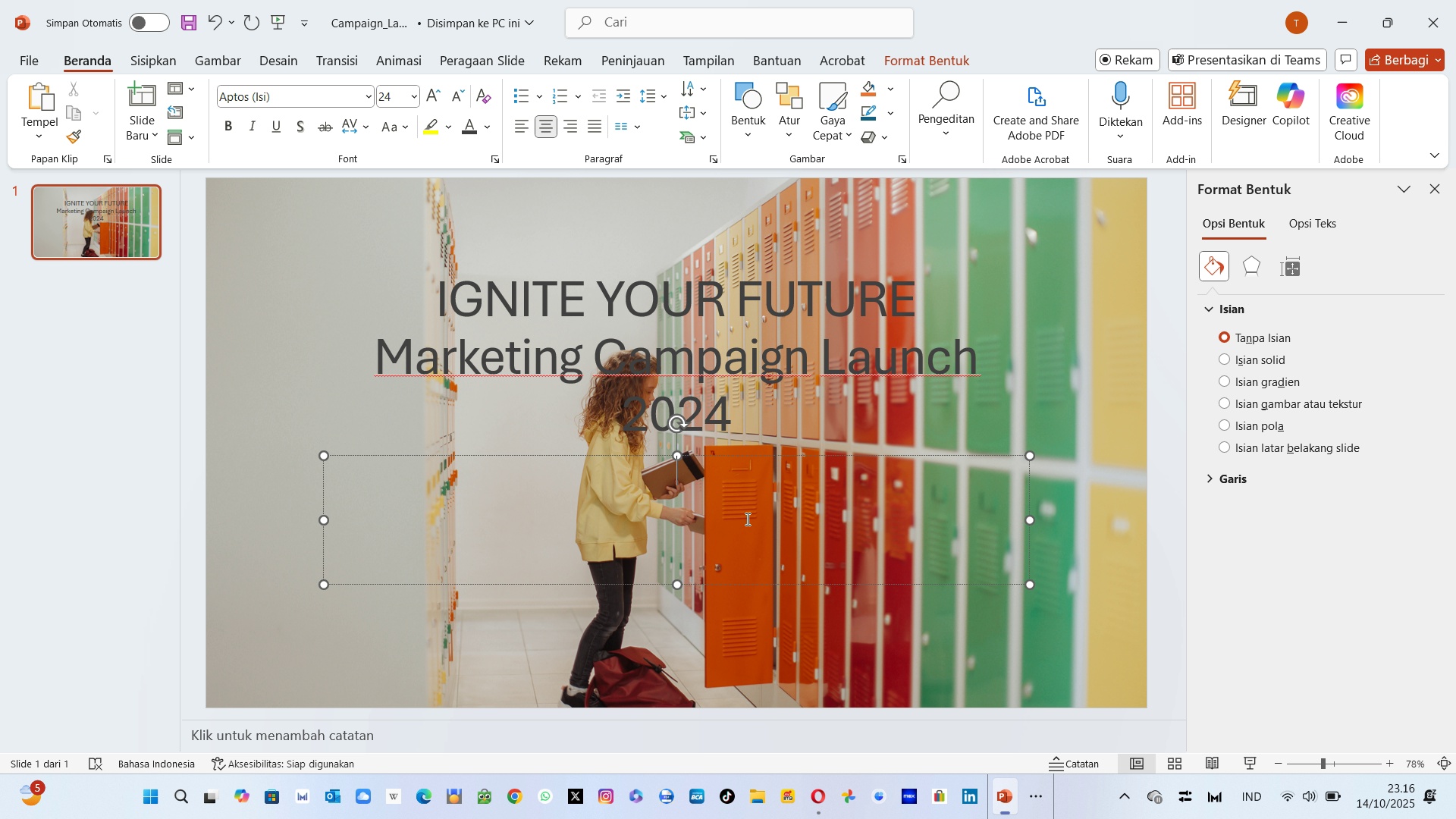 
hold_key(key=ShiftLeft, duration=0.44)
 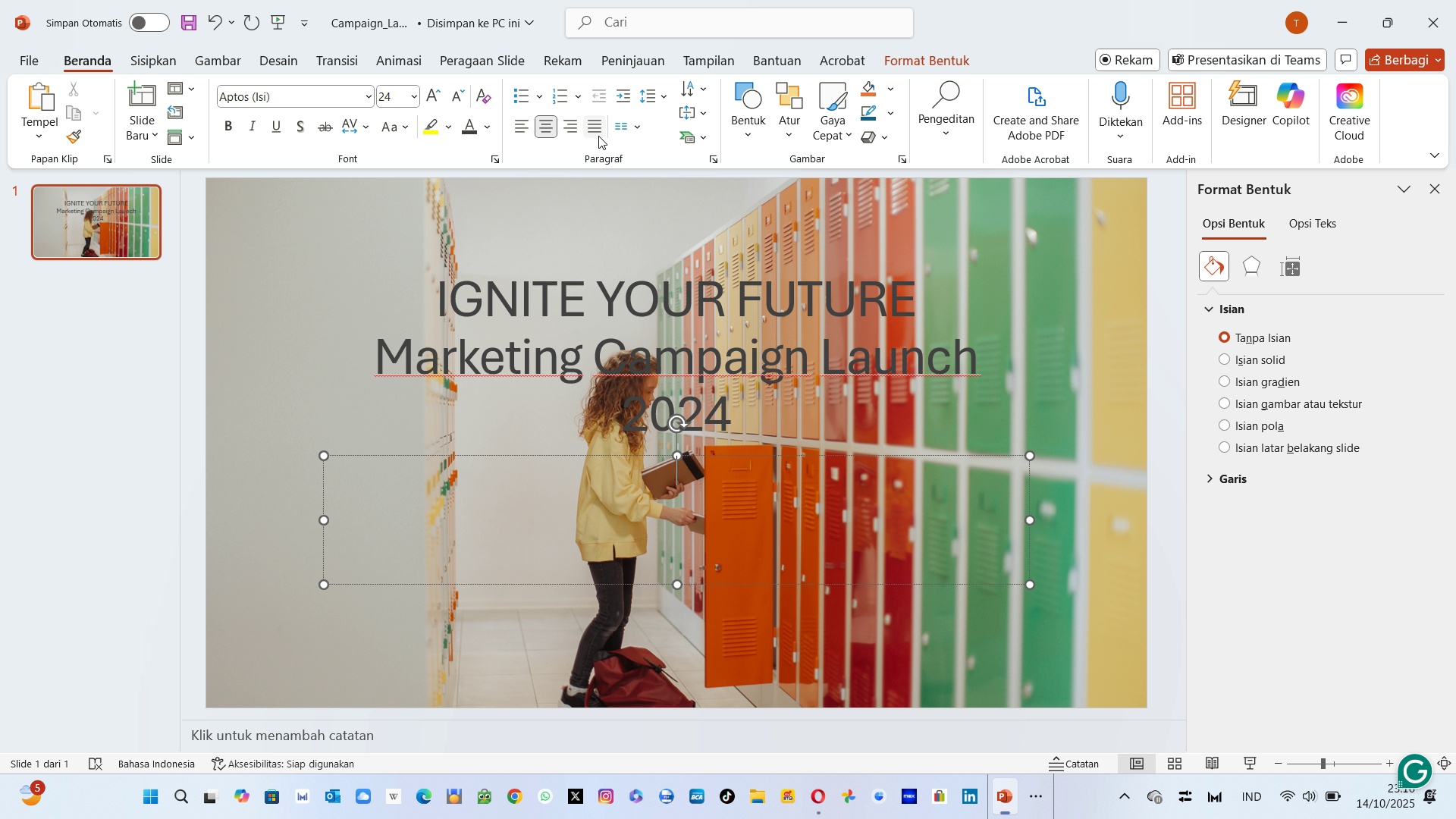 
left_click([592, 123])
 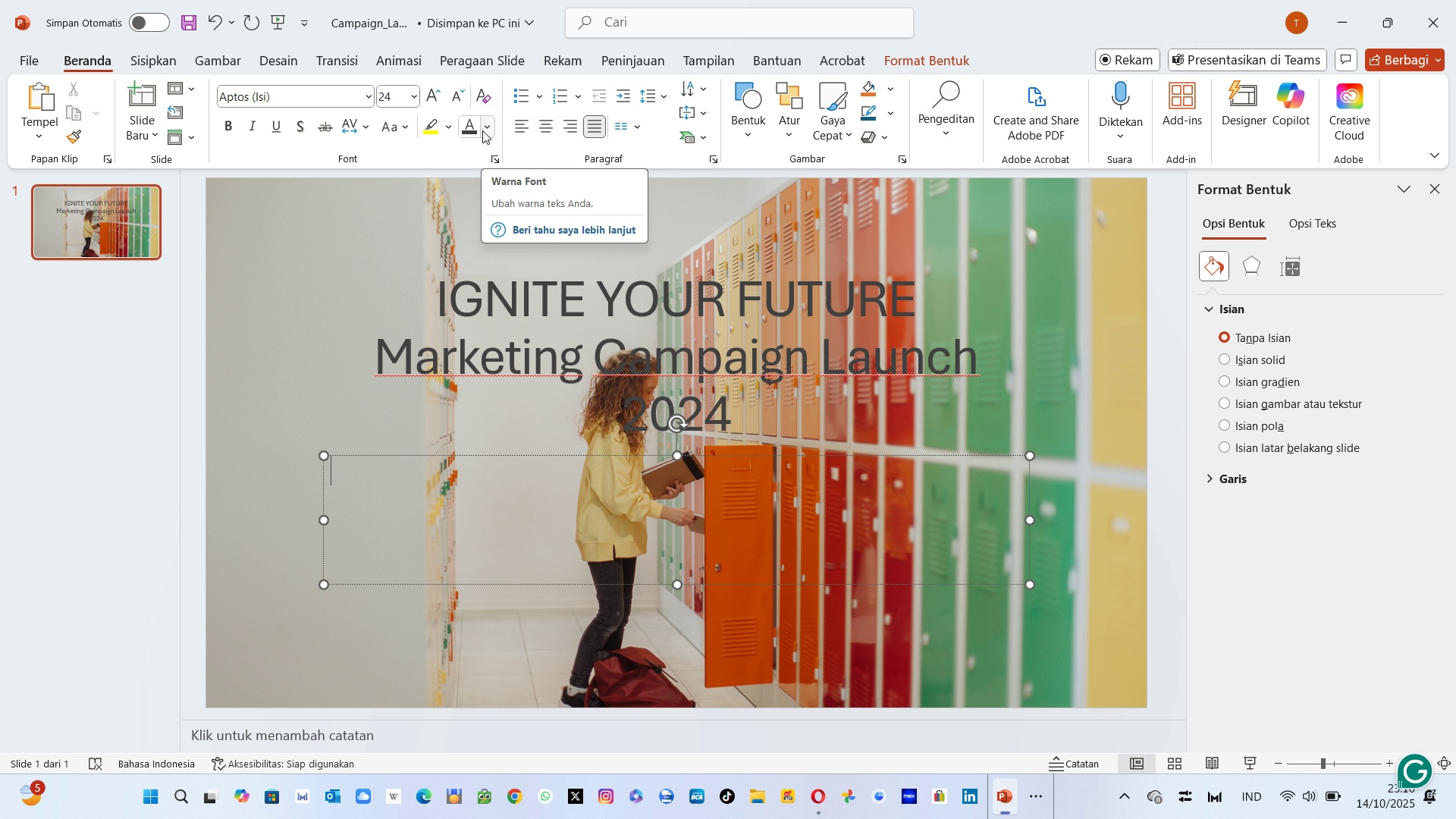 
wait(5.28)
 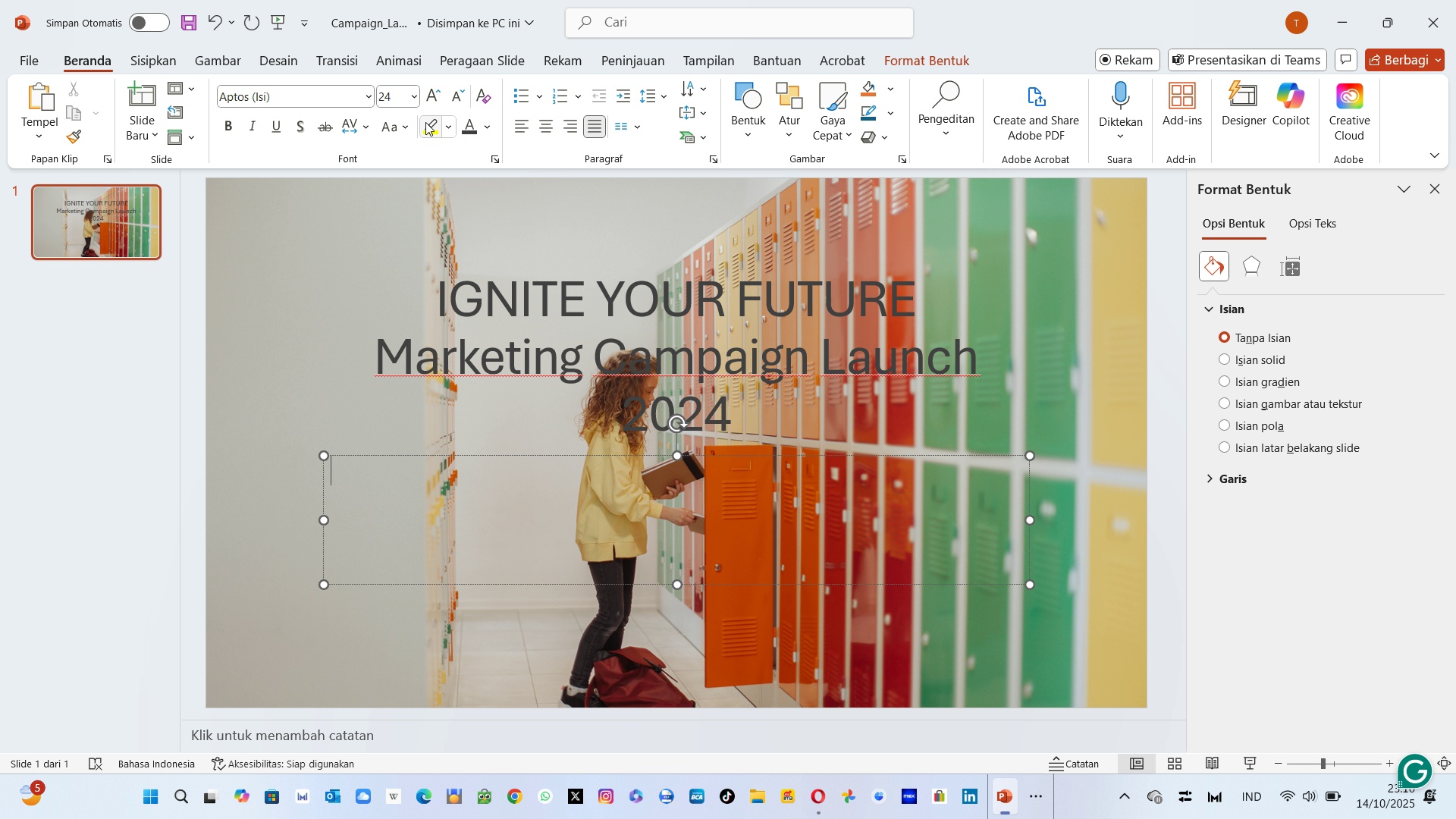 
left_click([491, 131])
 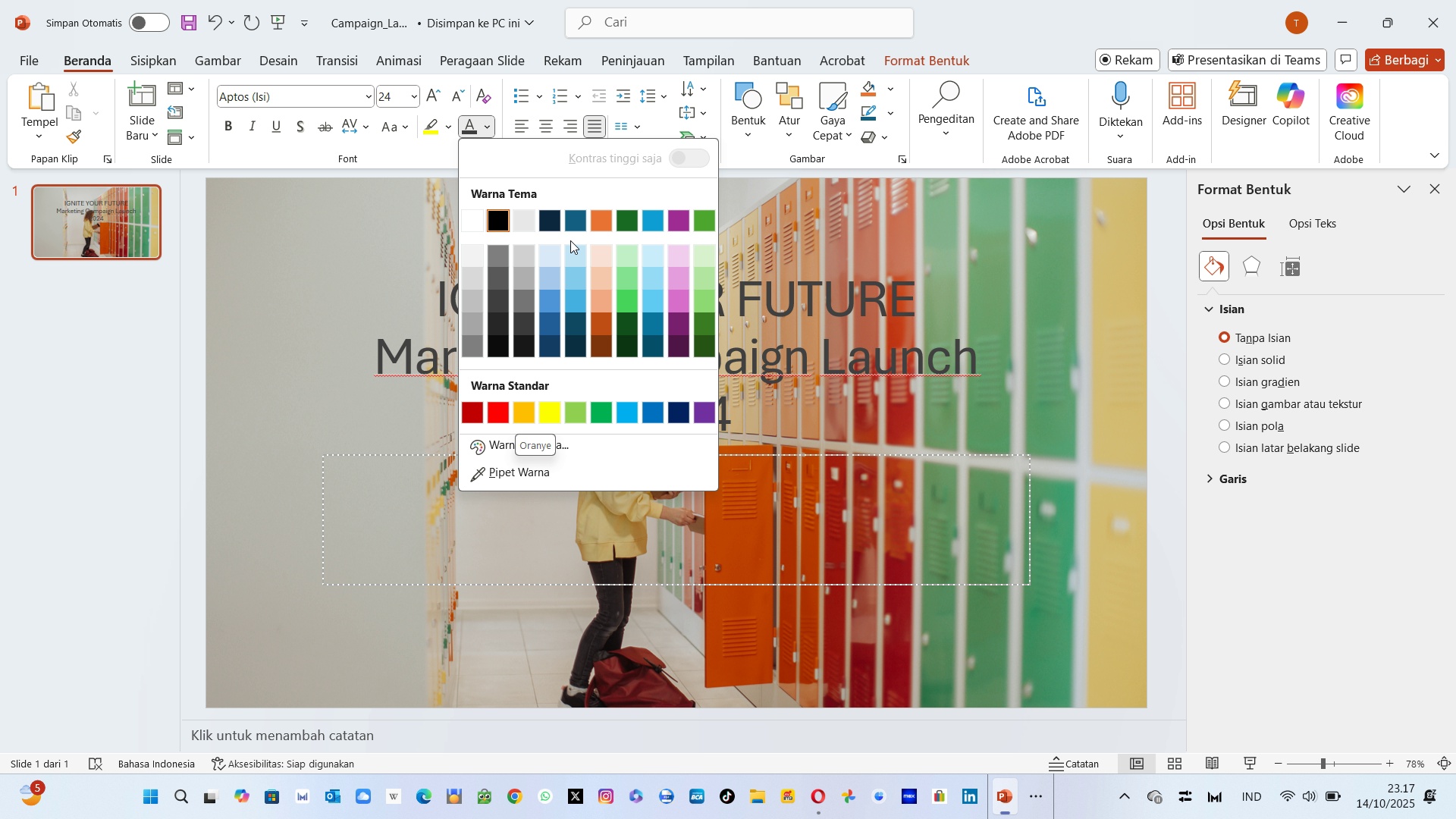 
wait(12.21)
 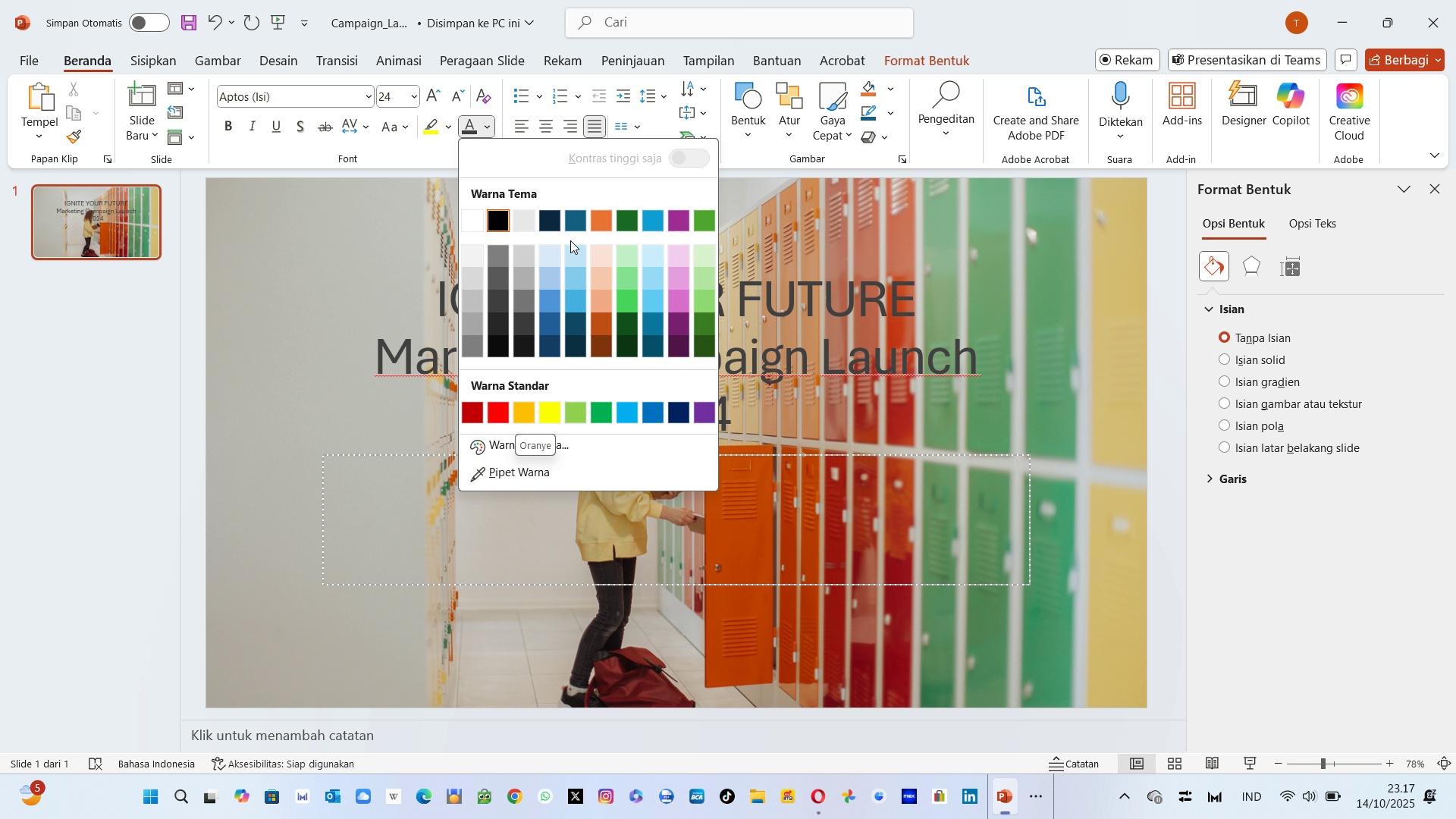 
left_click([607, 215])
 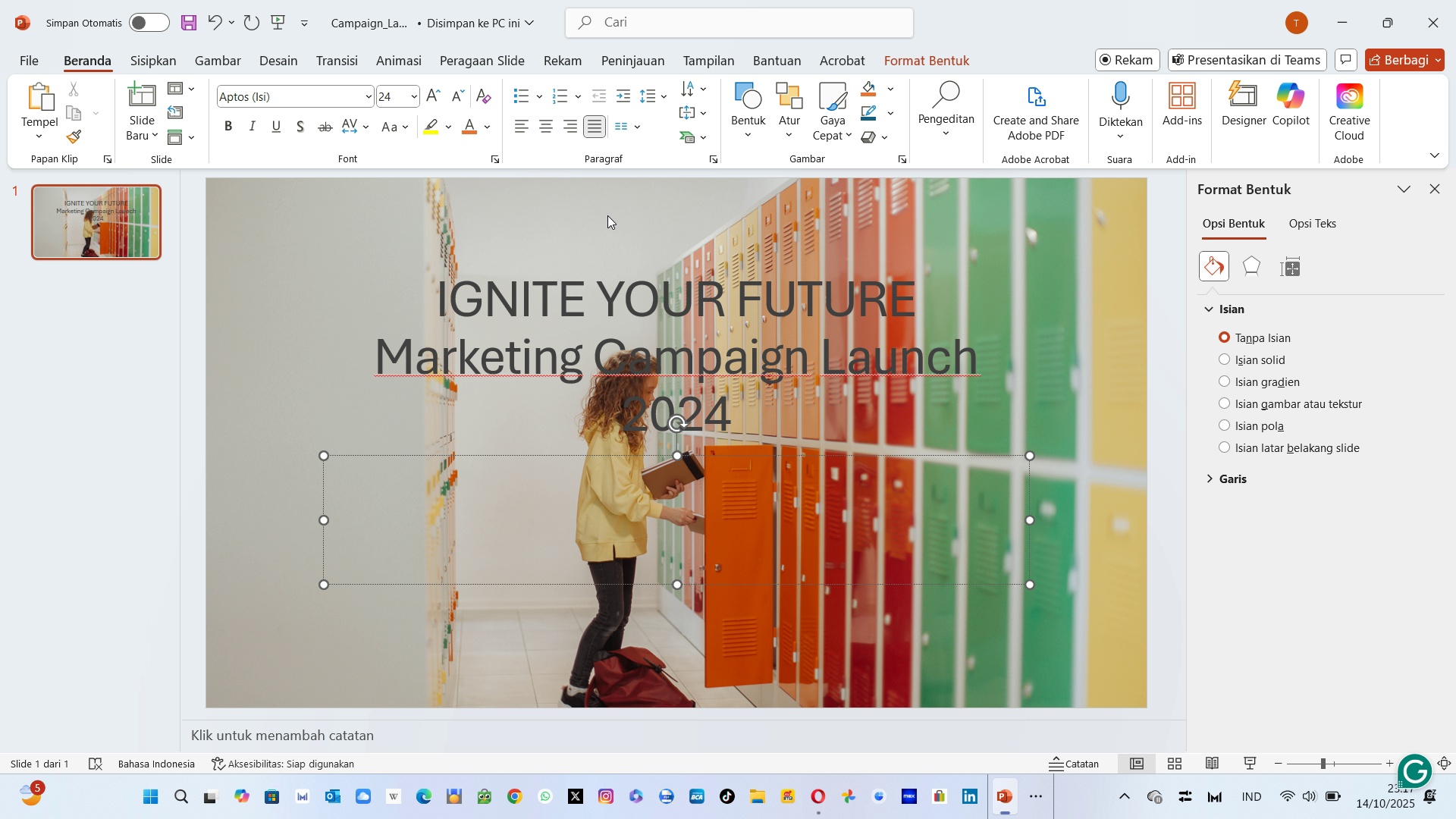 
type(Connecting )
 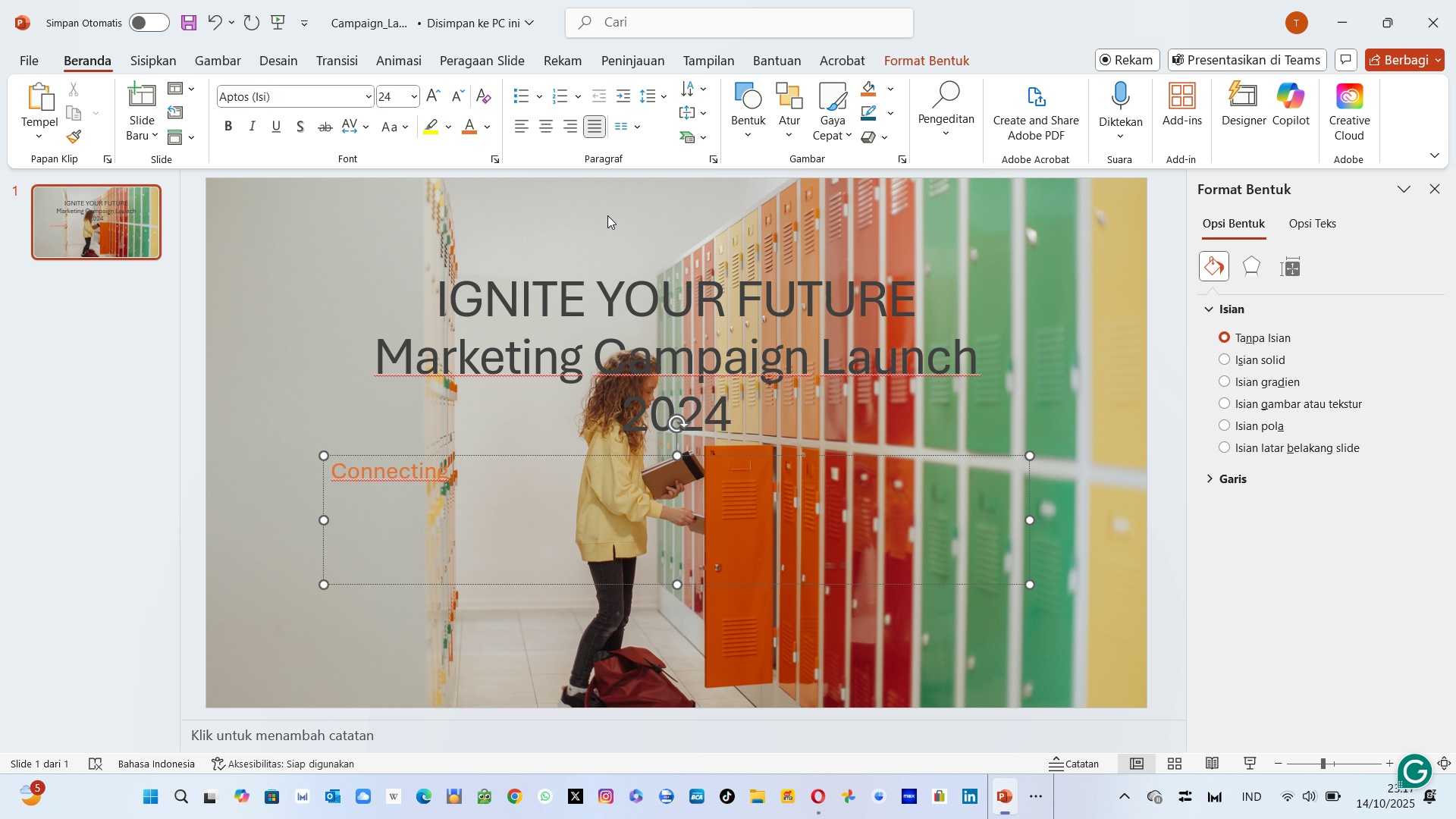 
type(You To opp)
key(Backspace)
key(Backspace)
key(Backspace)
type(Opportunity)
 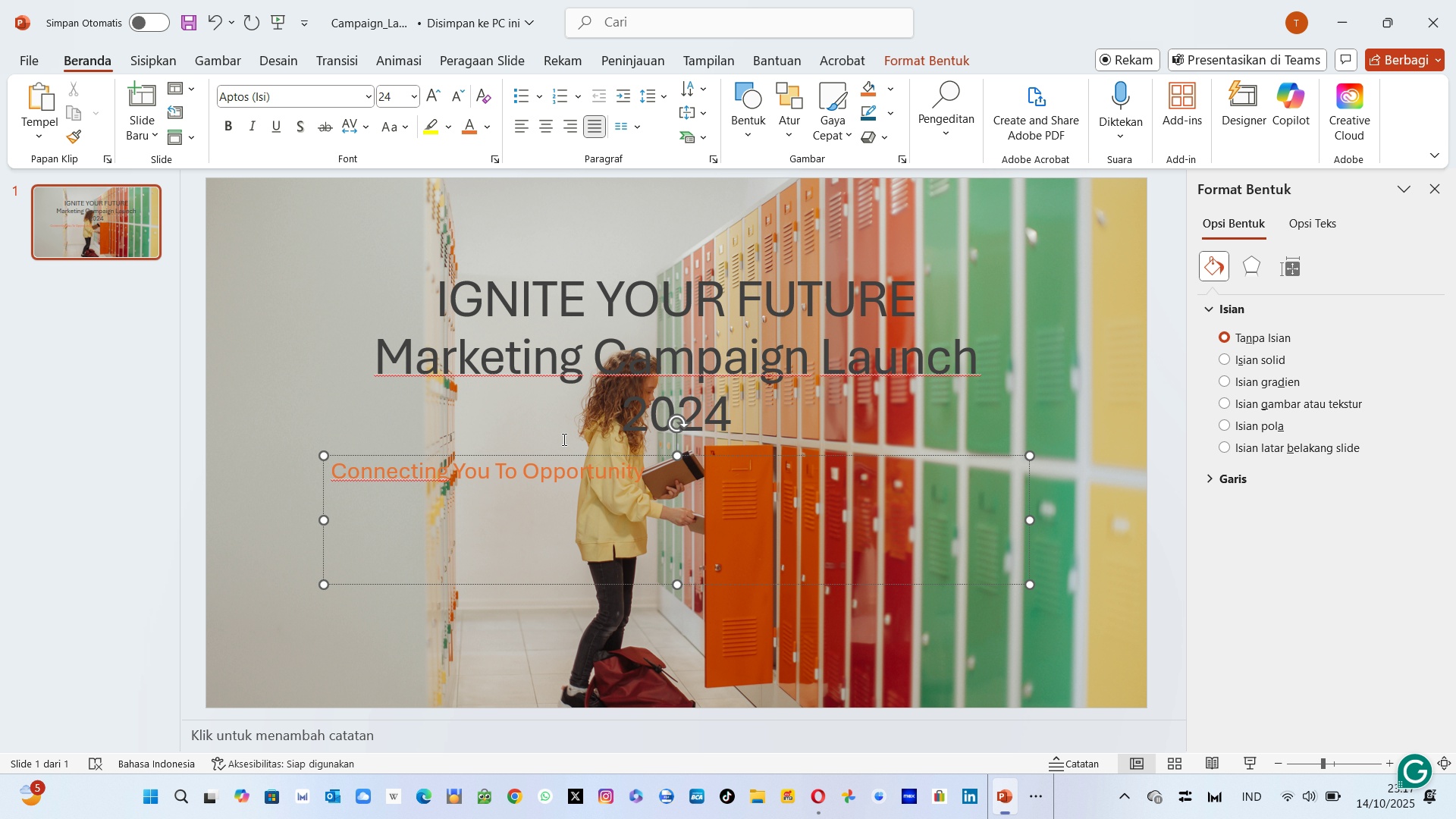 
wait(5.09)
 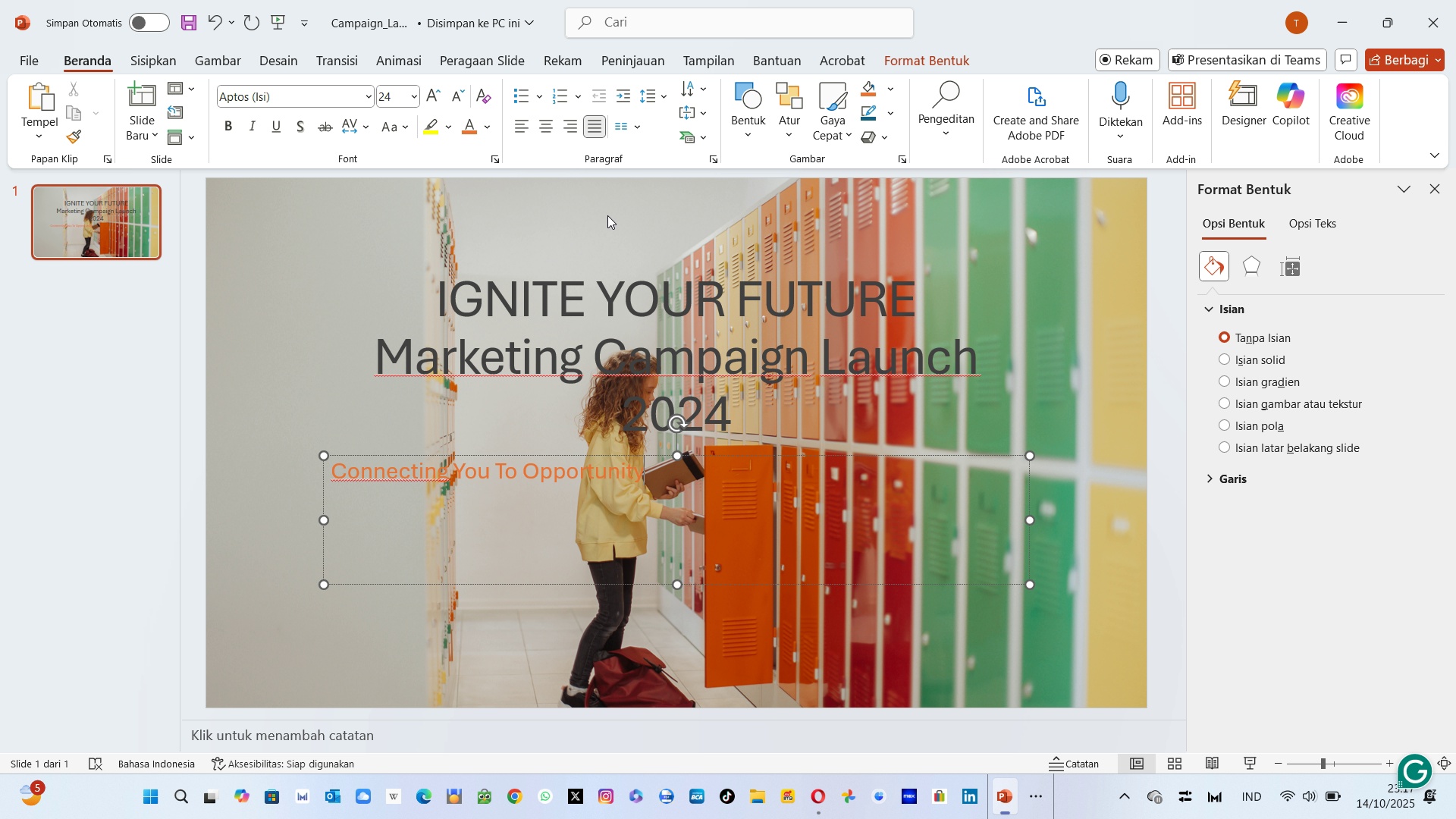 
left_click([531, 438])
 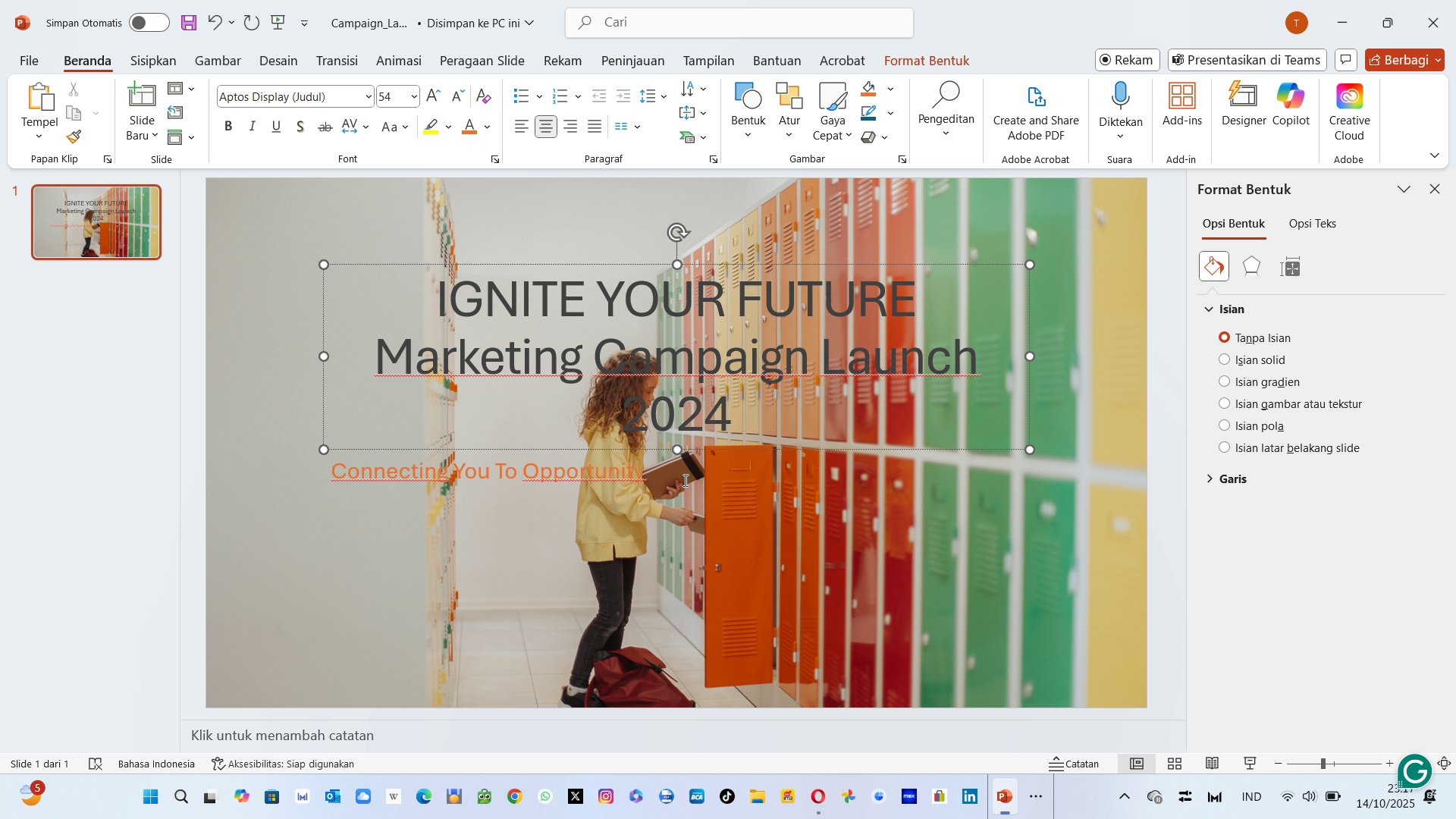 
left_click([684, 480])
 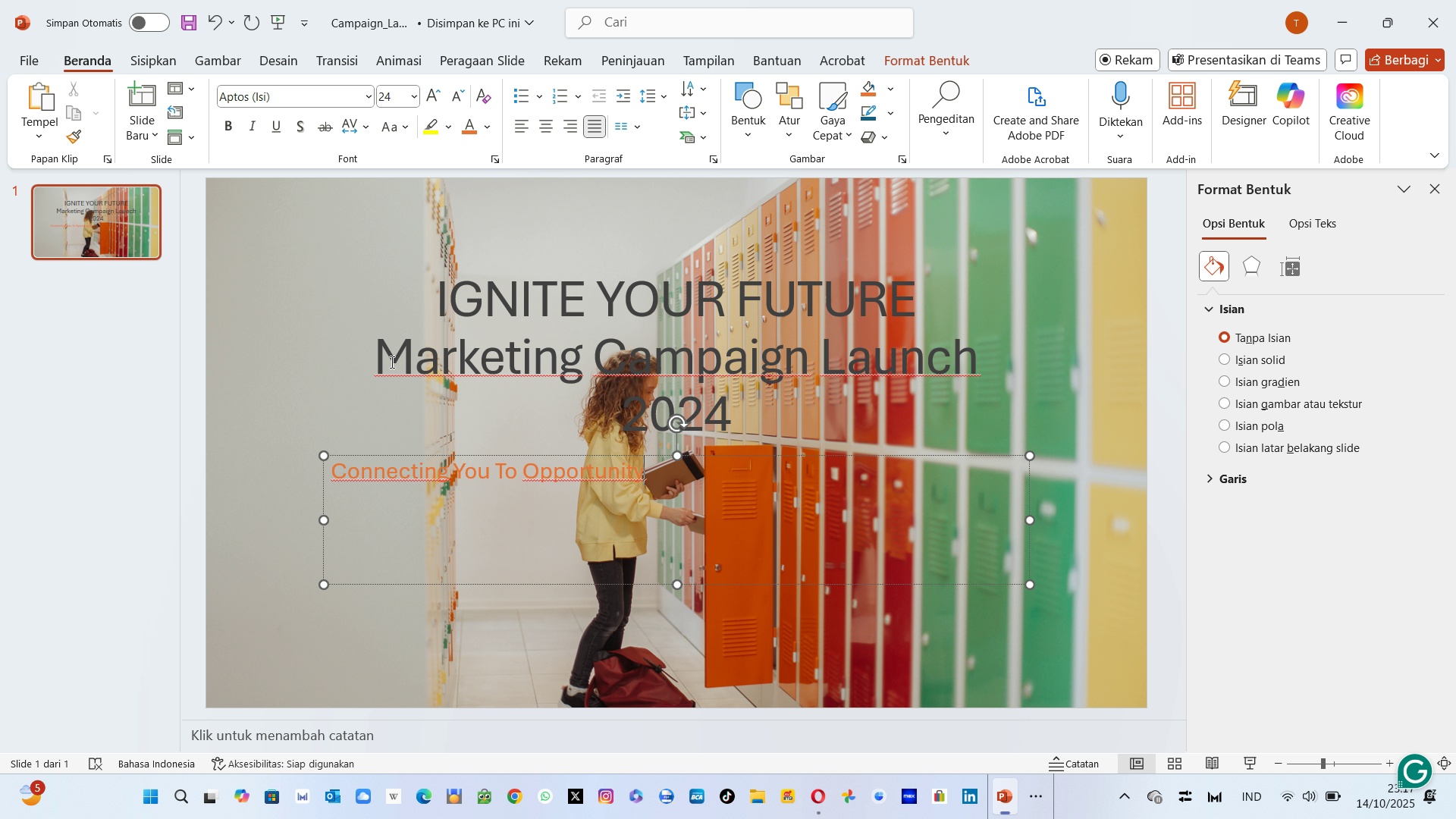 
left_click_drag(start_coordinate=[372, 357], to_coordinate=[937, 354])
 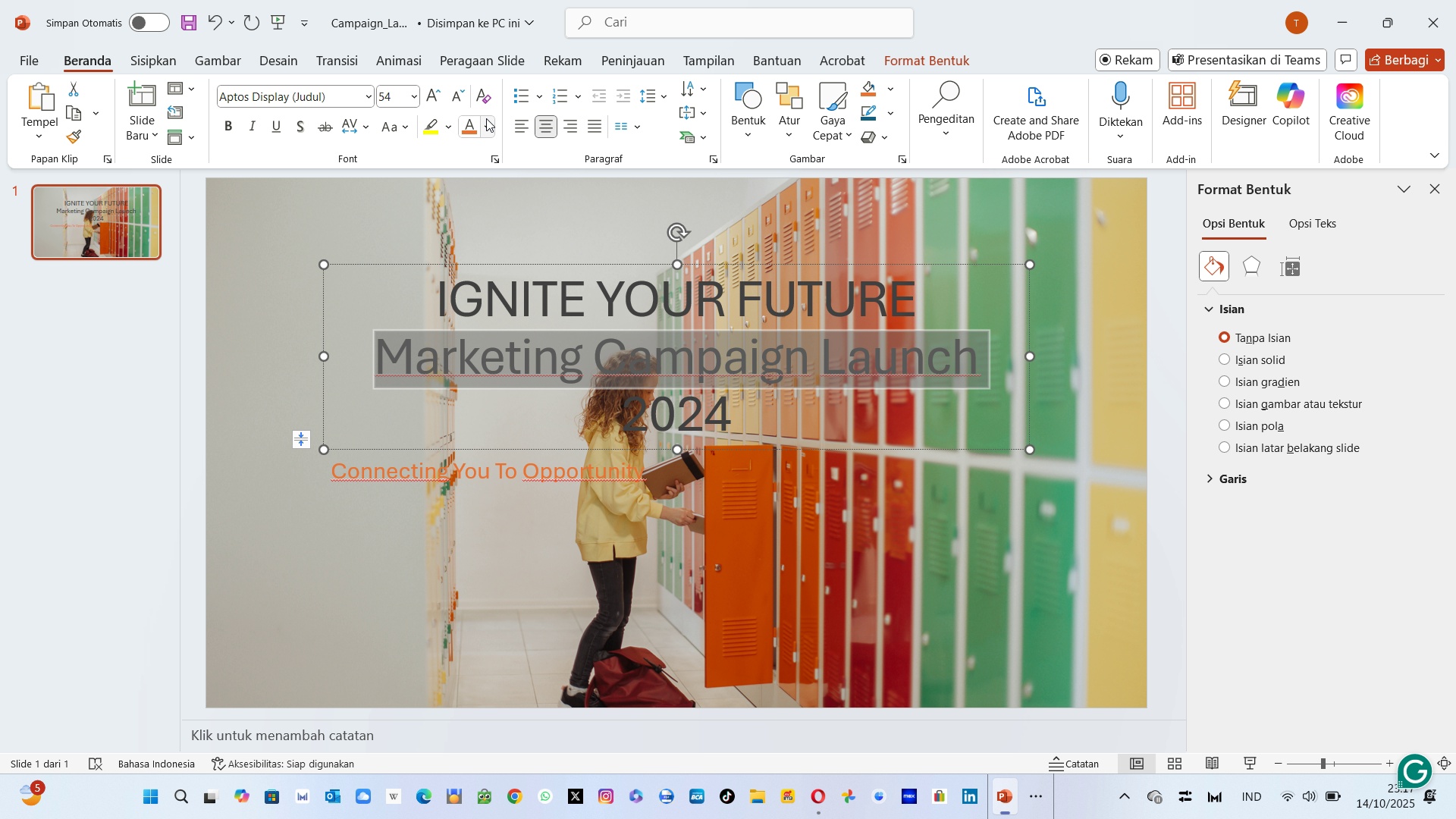 
left_click([487, 120])
 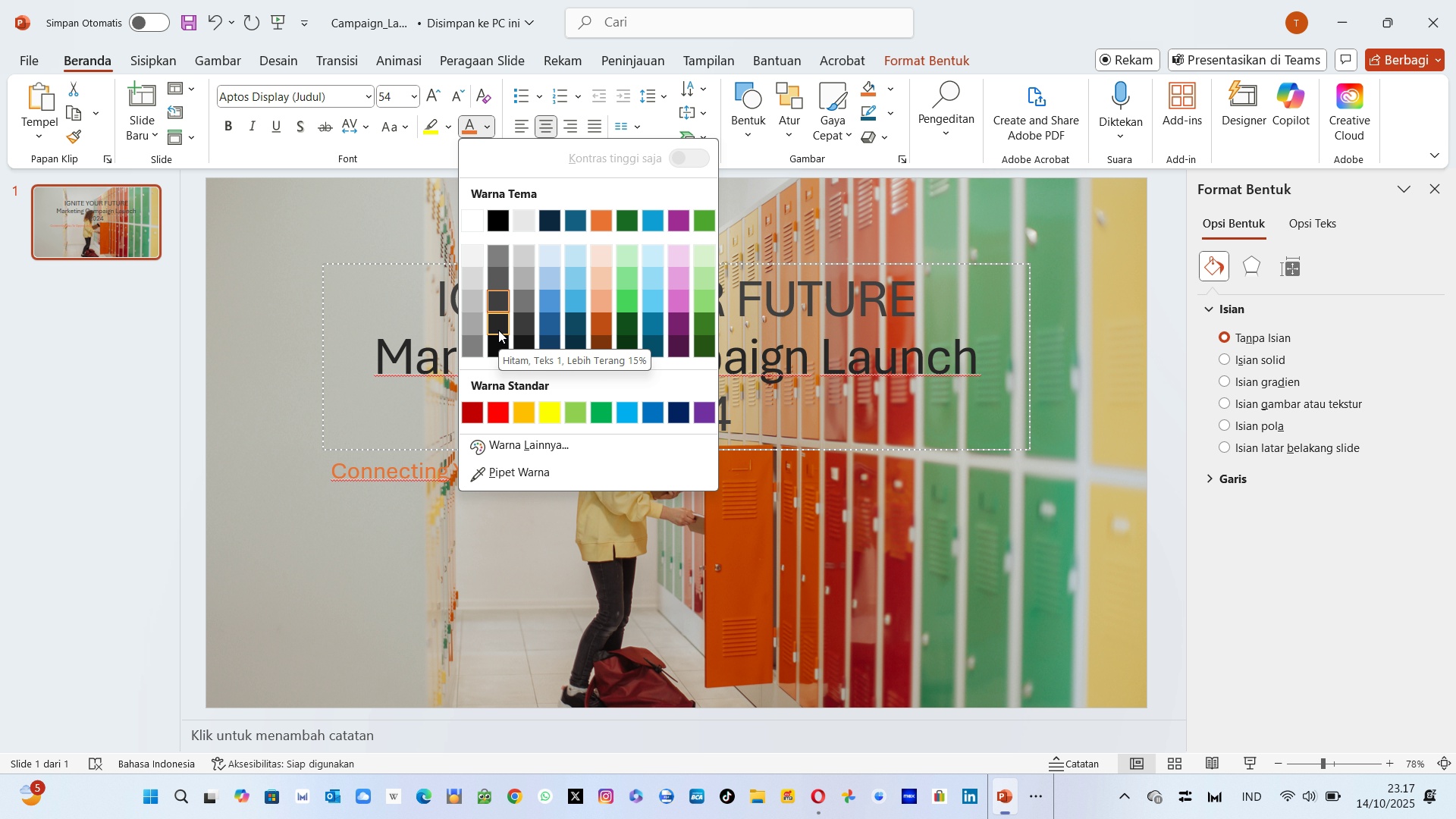 
left_click([498, 330])
 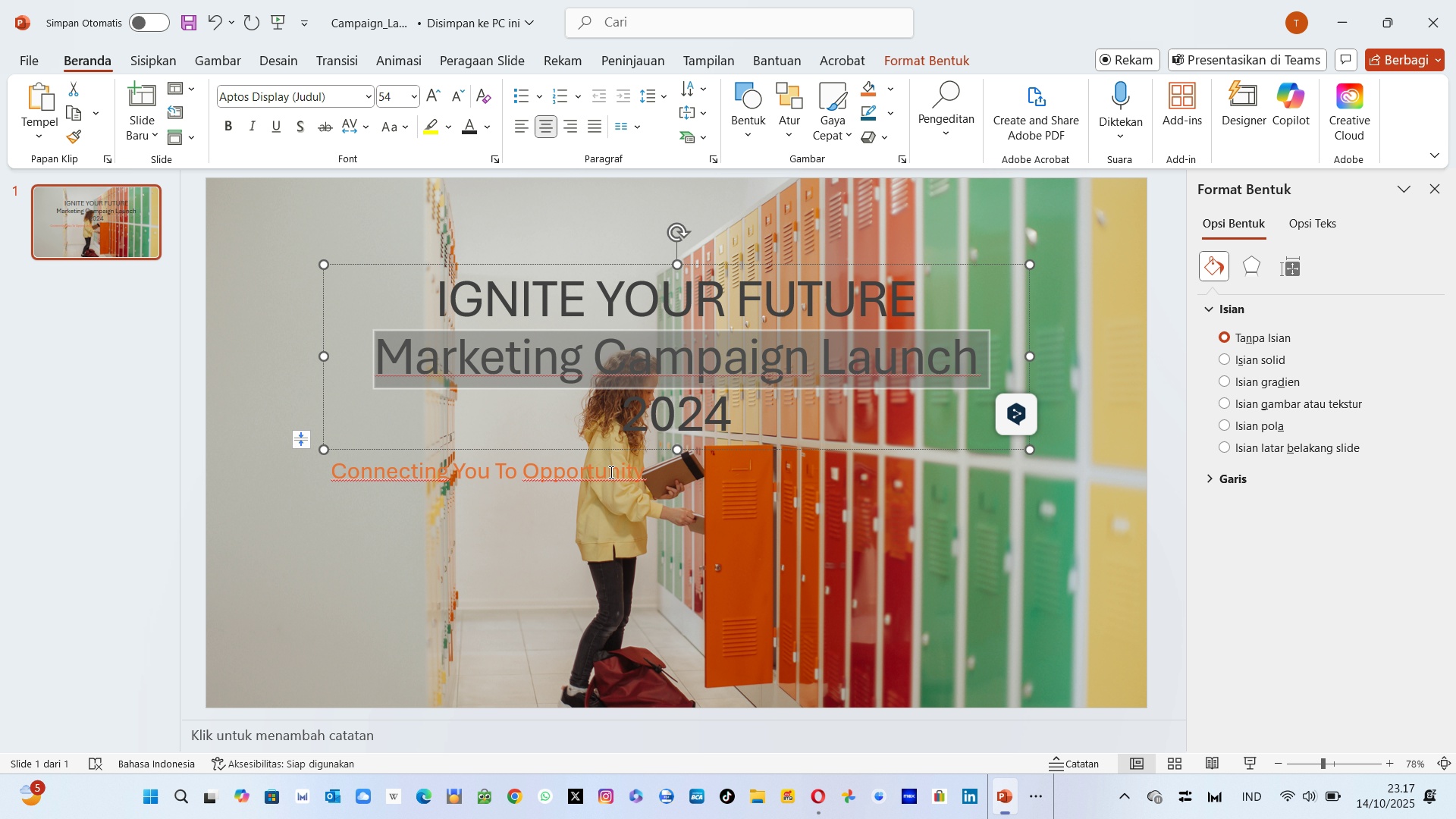 
left_click([610, 472])
 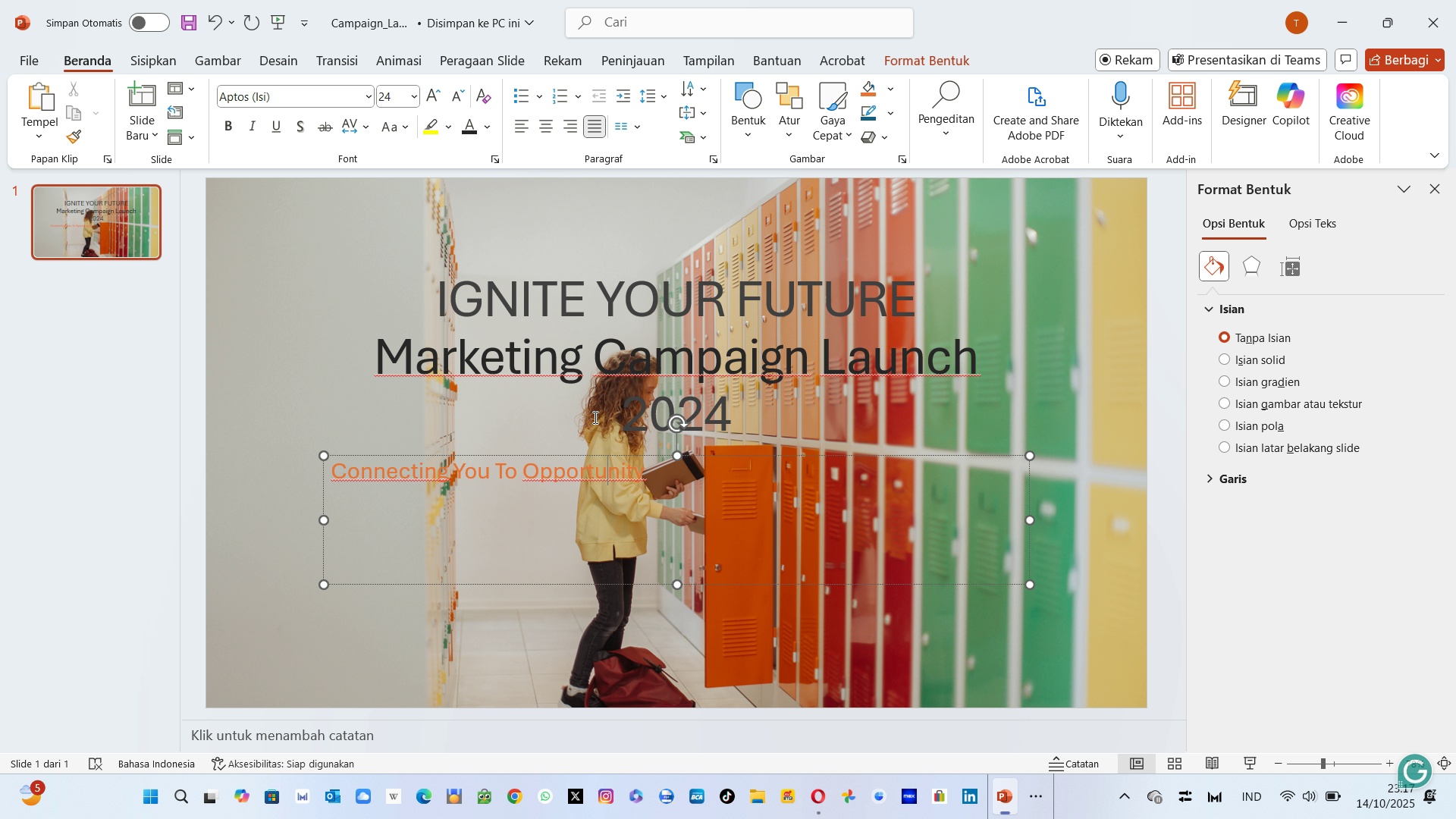 
key(Shift+ShiftLeft)
 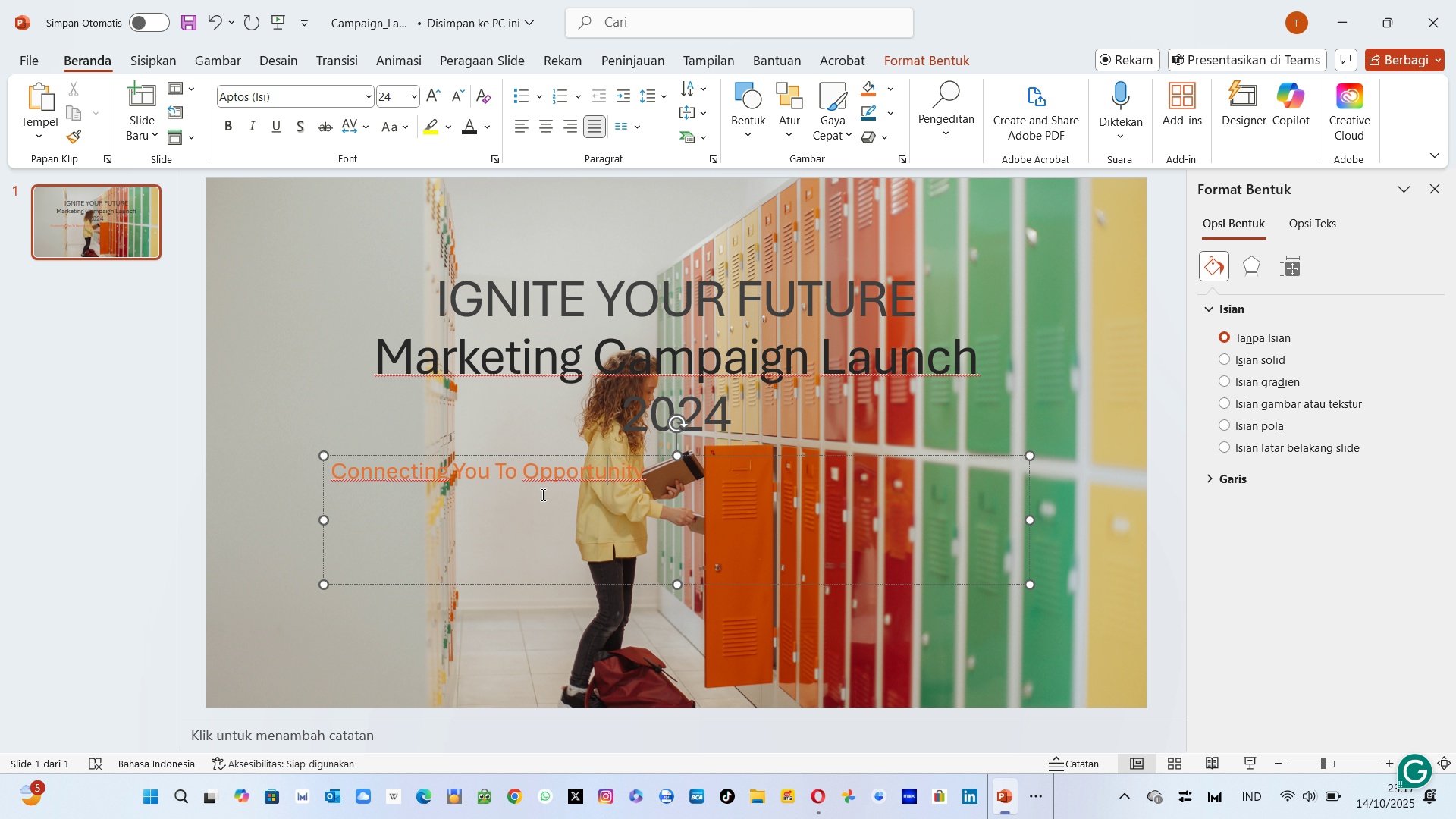 
left_click([541, 494])
 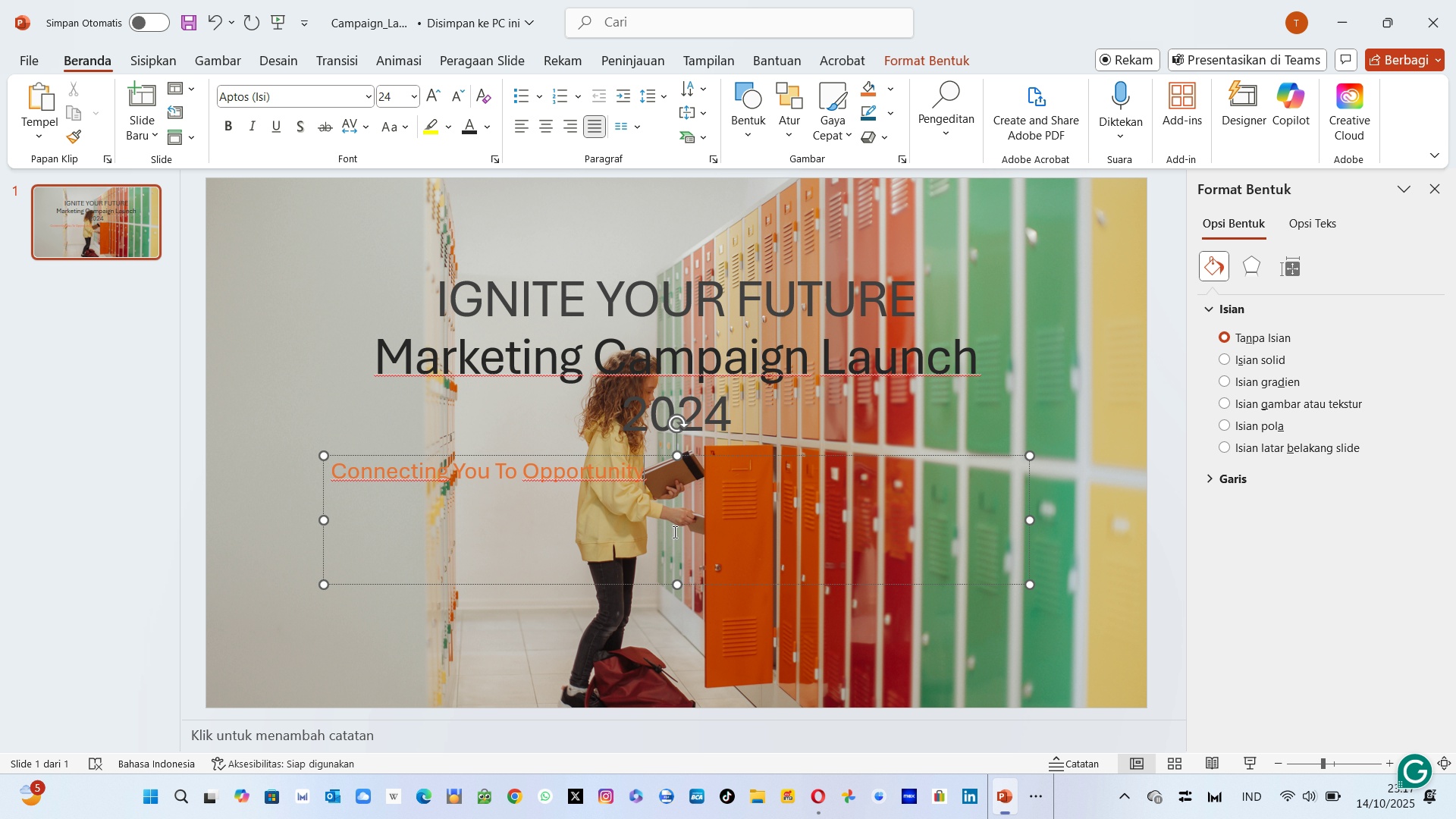 
wait(9.72)
 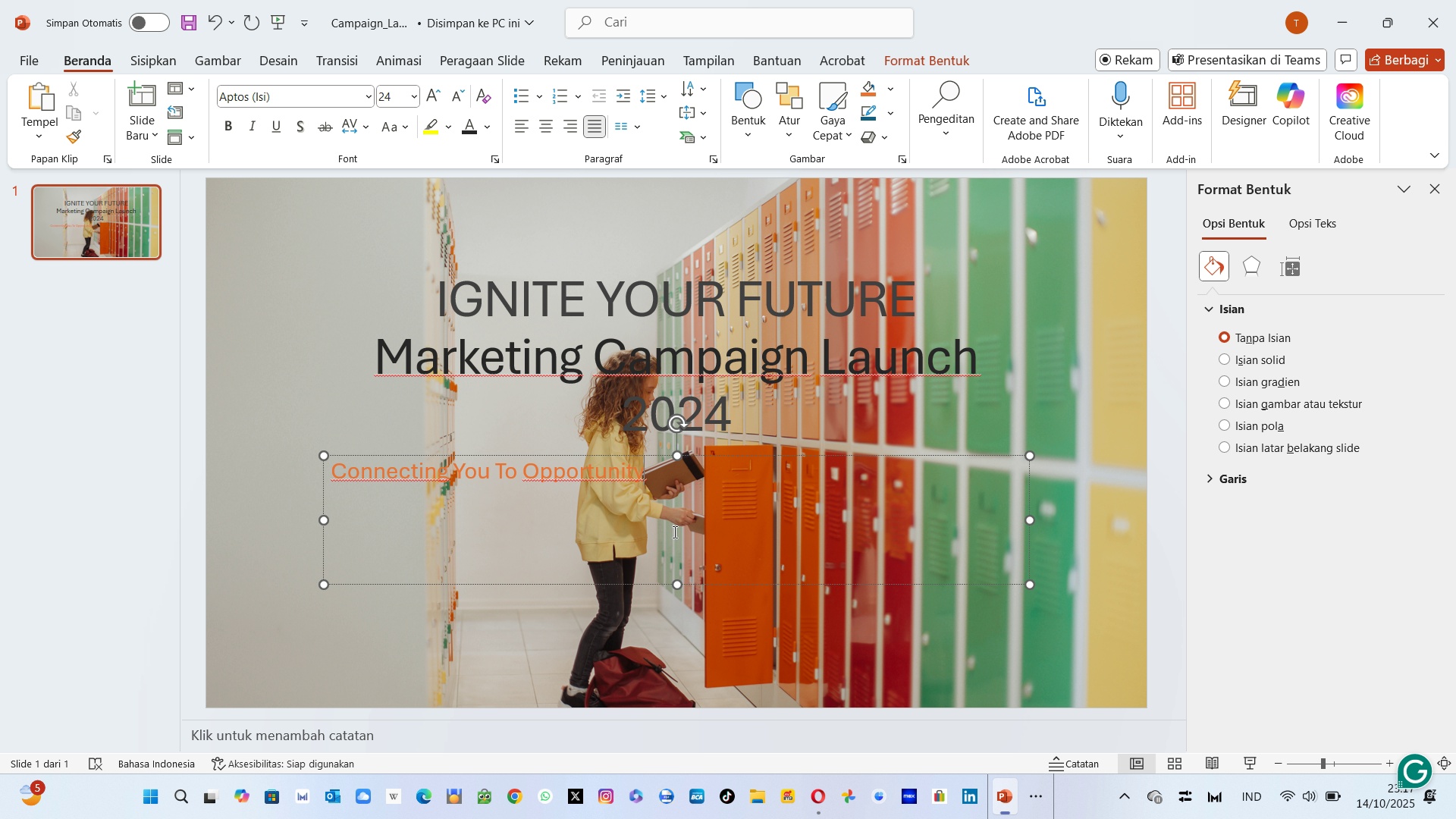 
left_click([560, 627])
 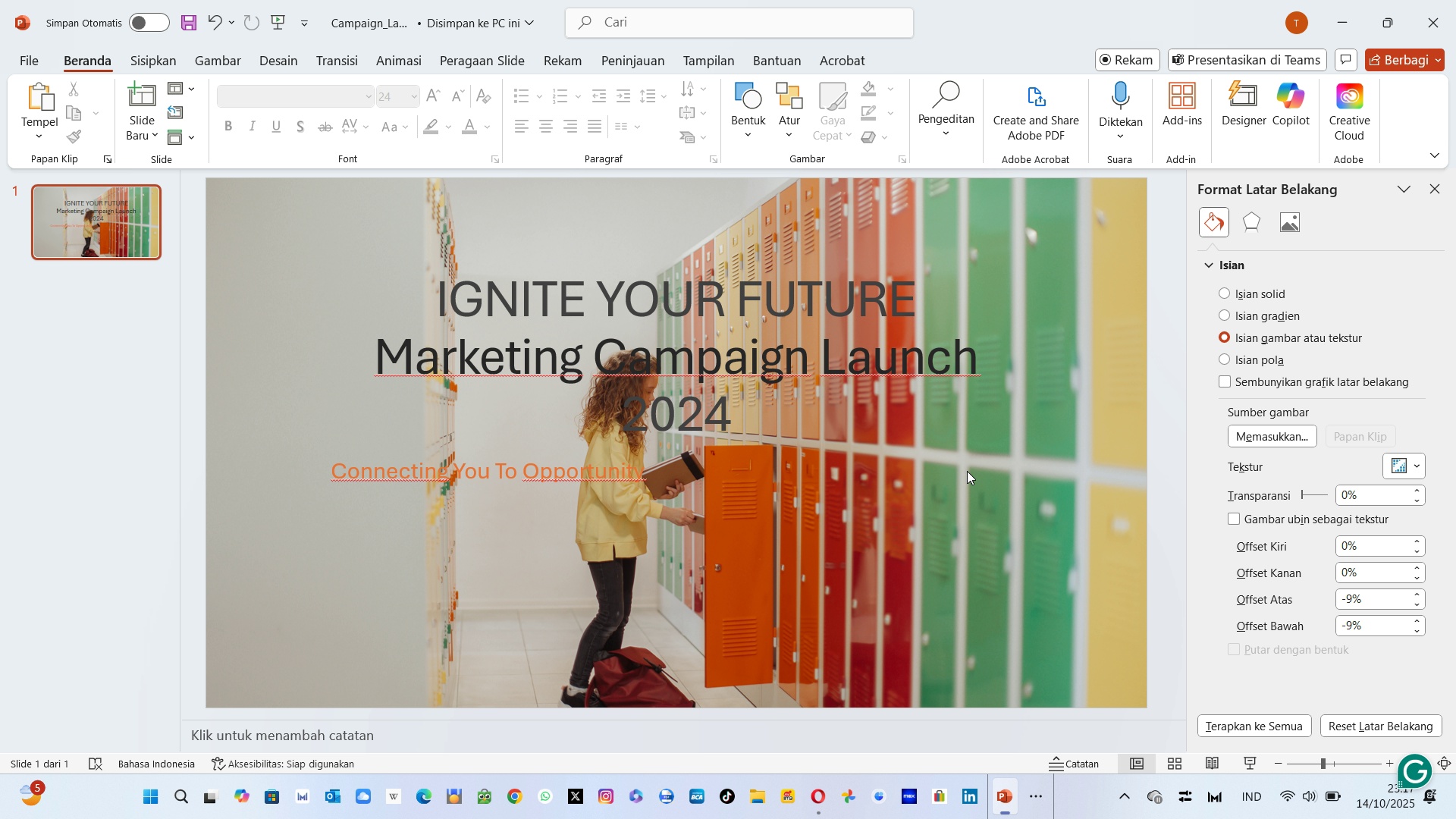 
right_click([968, 442])
 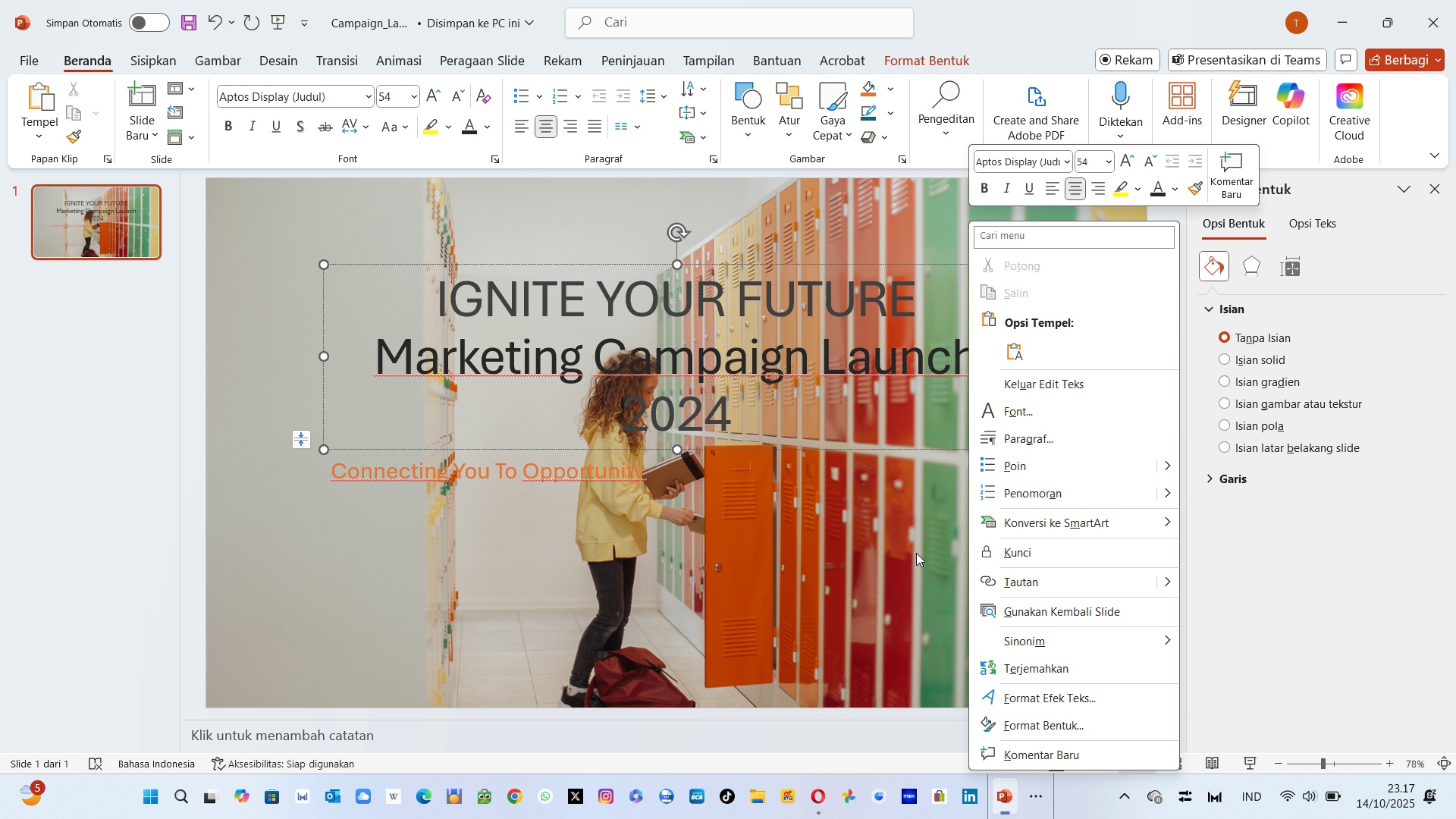 
left_click([915, 553])
 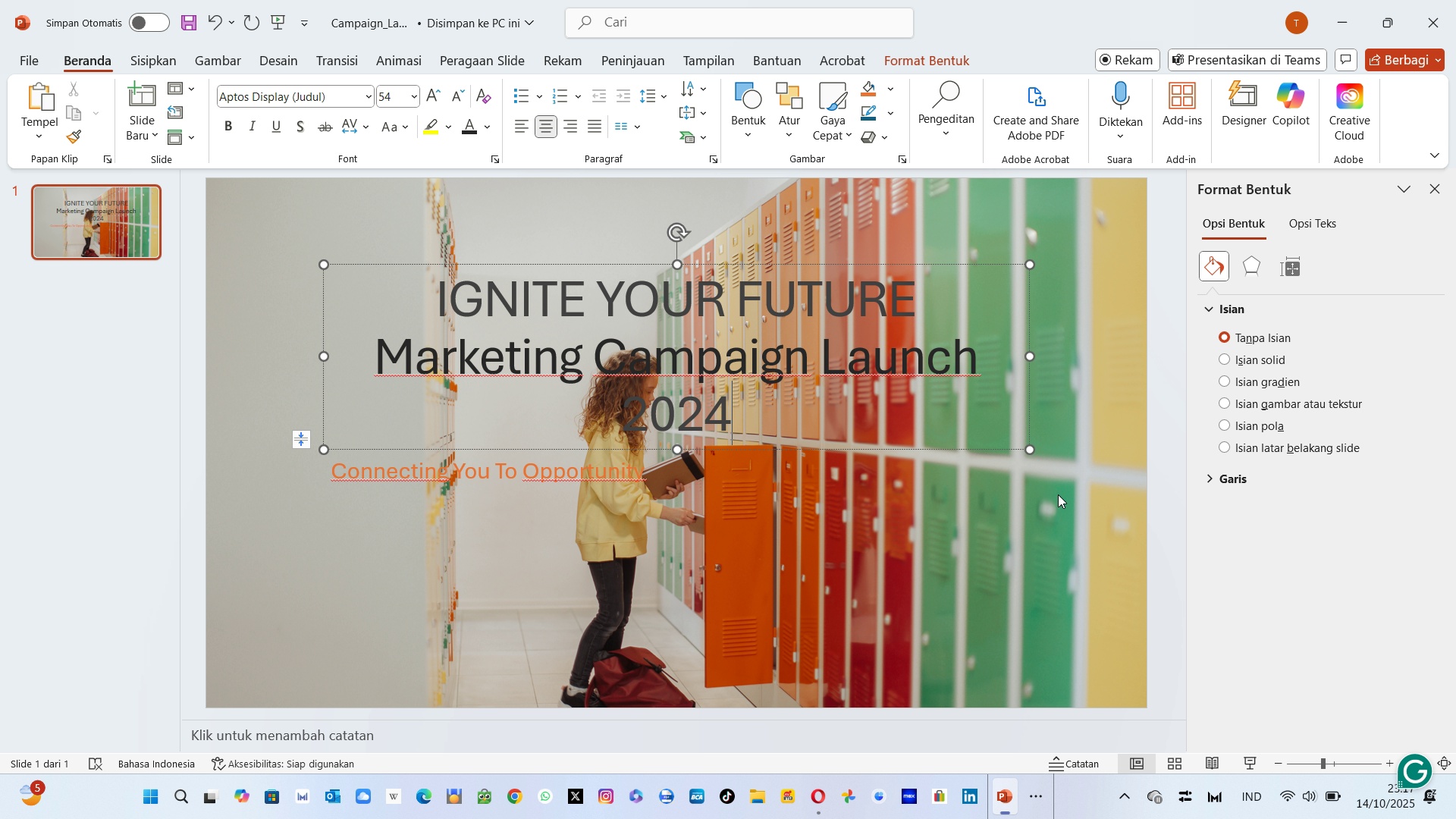 
right_click([1058, 494])
 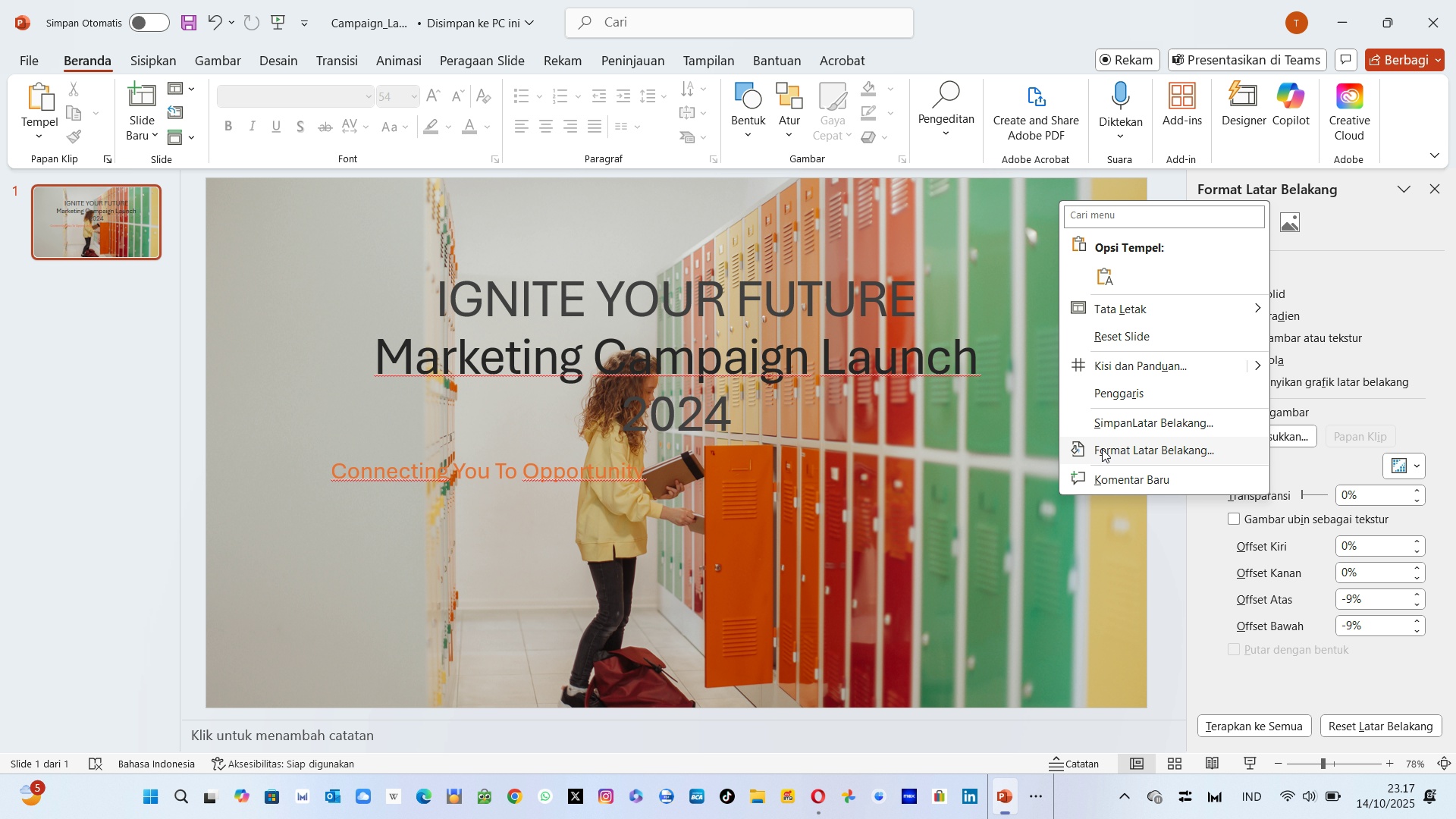 
left_click([1102, 449])
 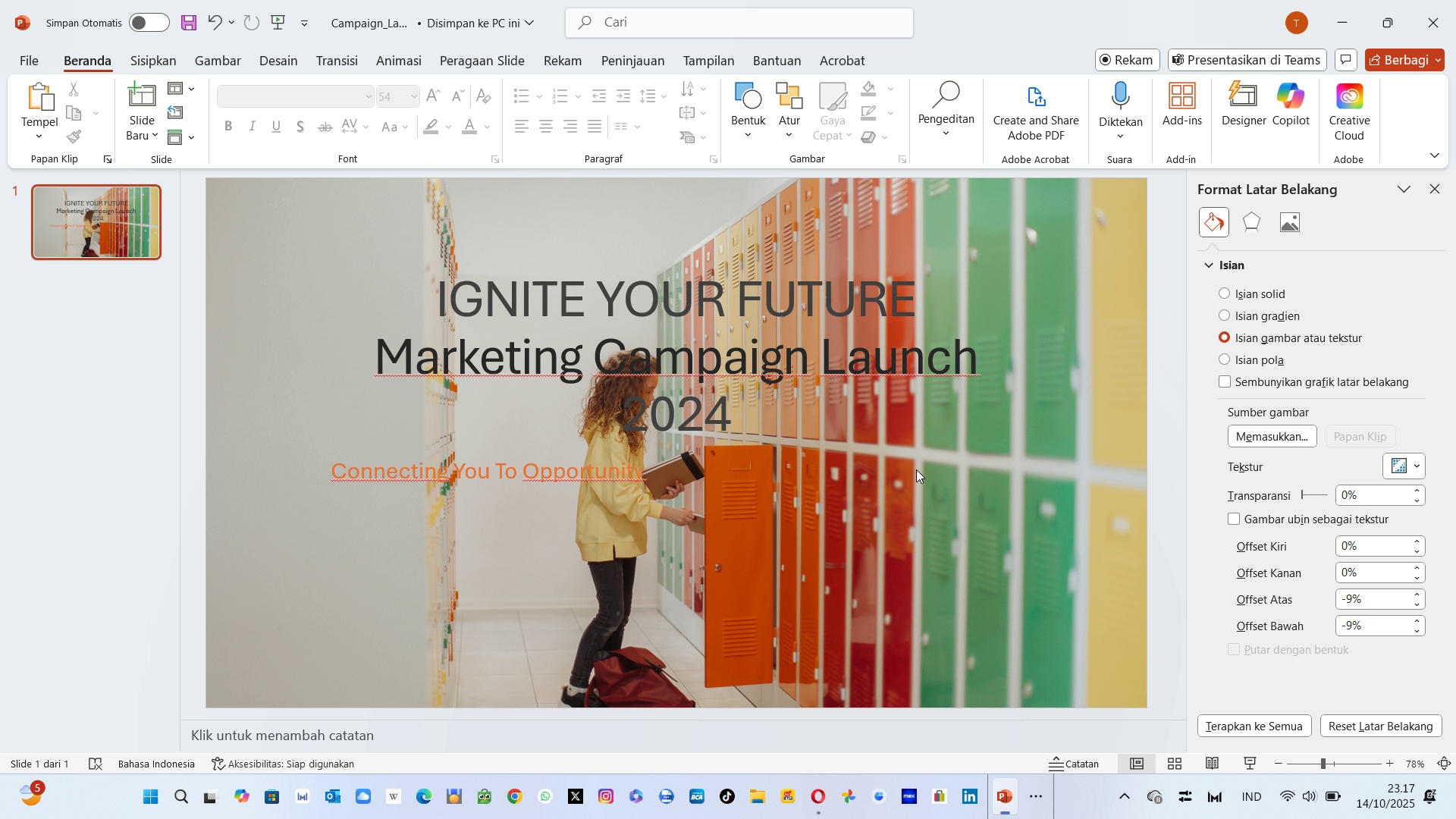 
wait(8.24)
 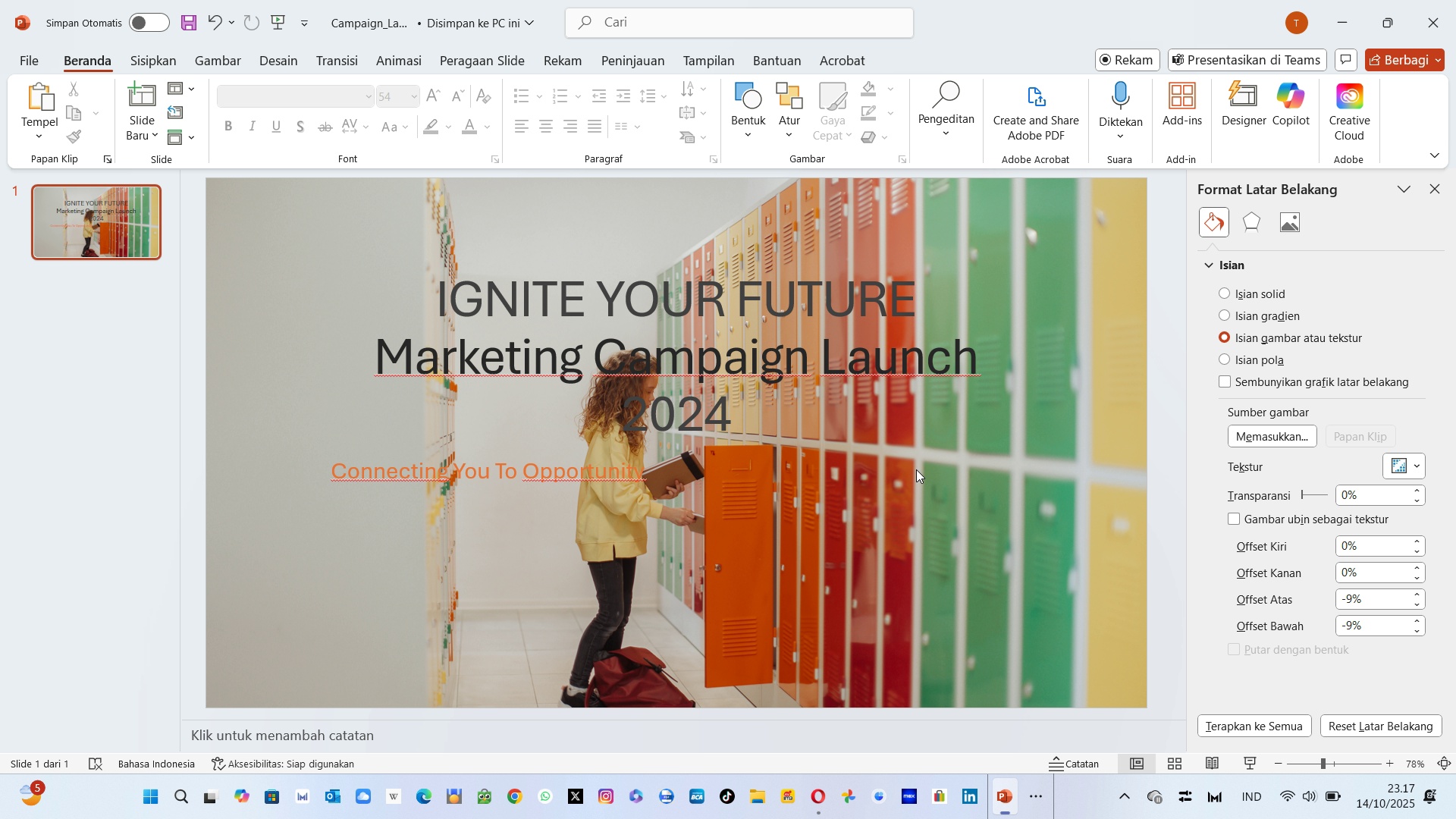 
key(Shift+ShiftLeft)
 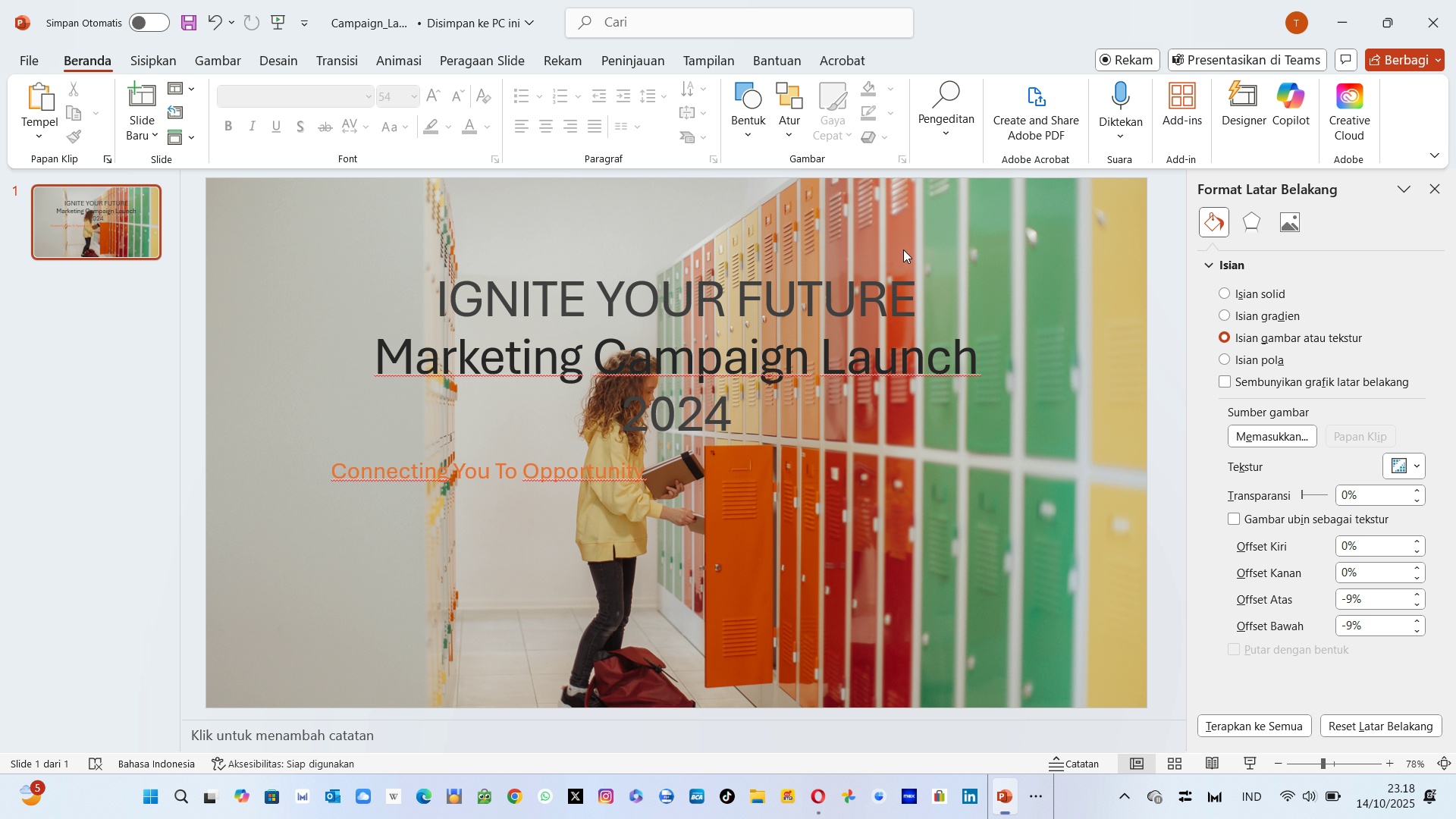 
left_click([950, 152])
 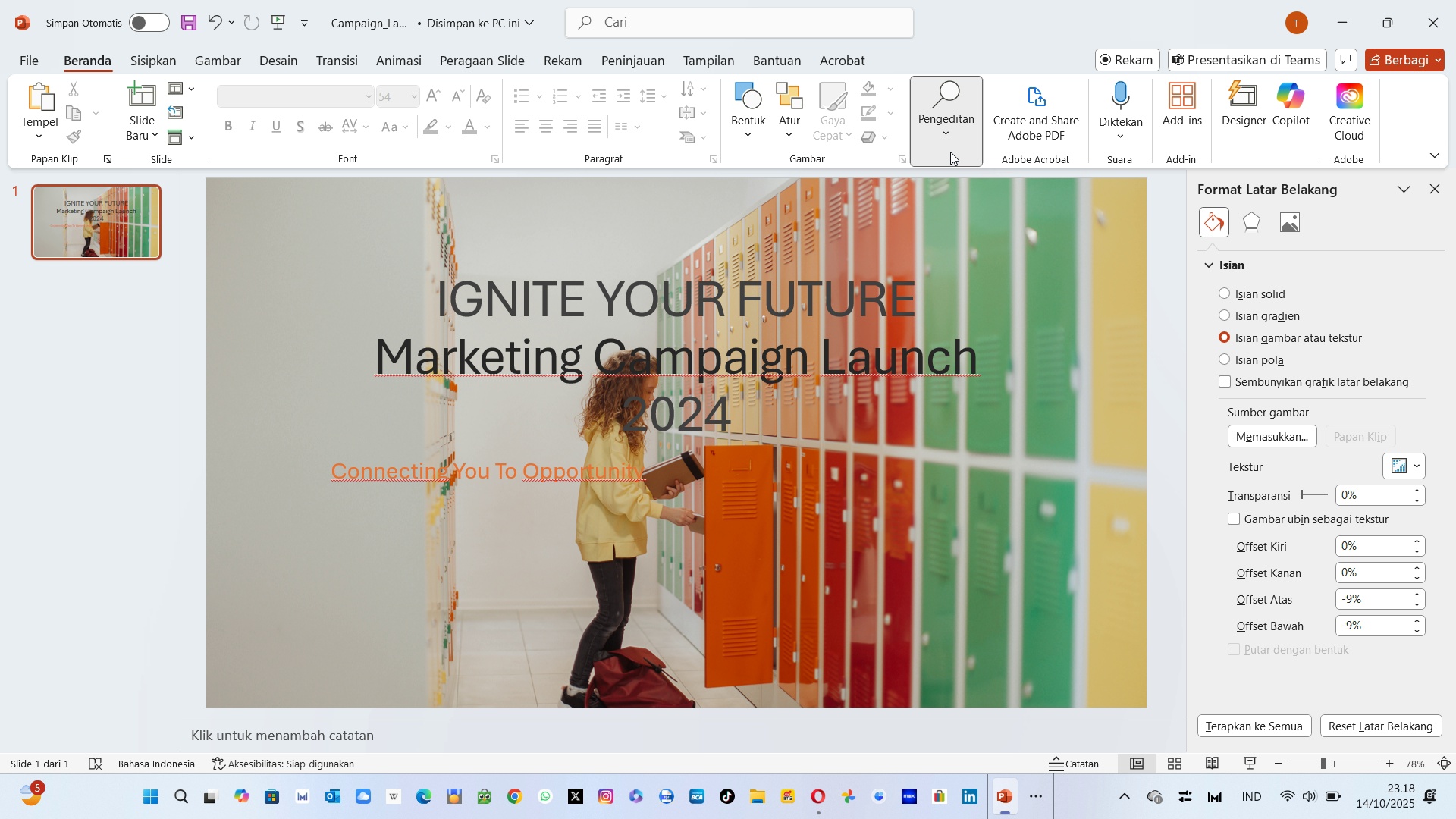 
left_click([950, 152])
 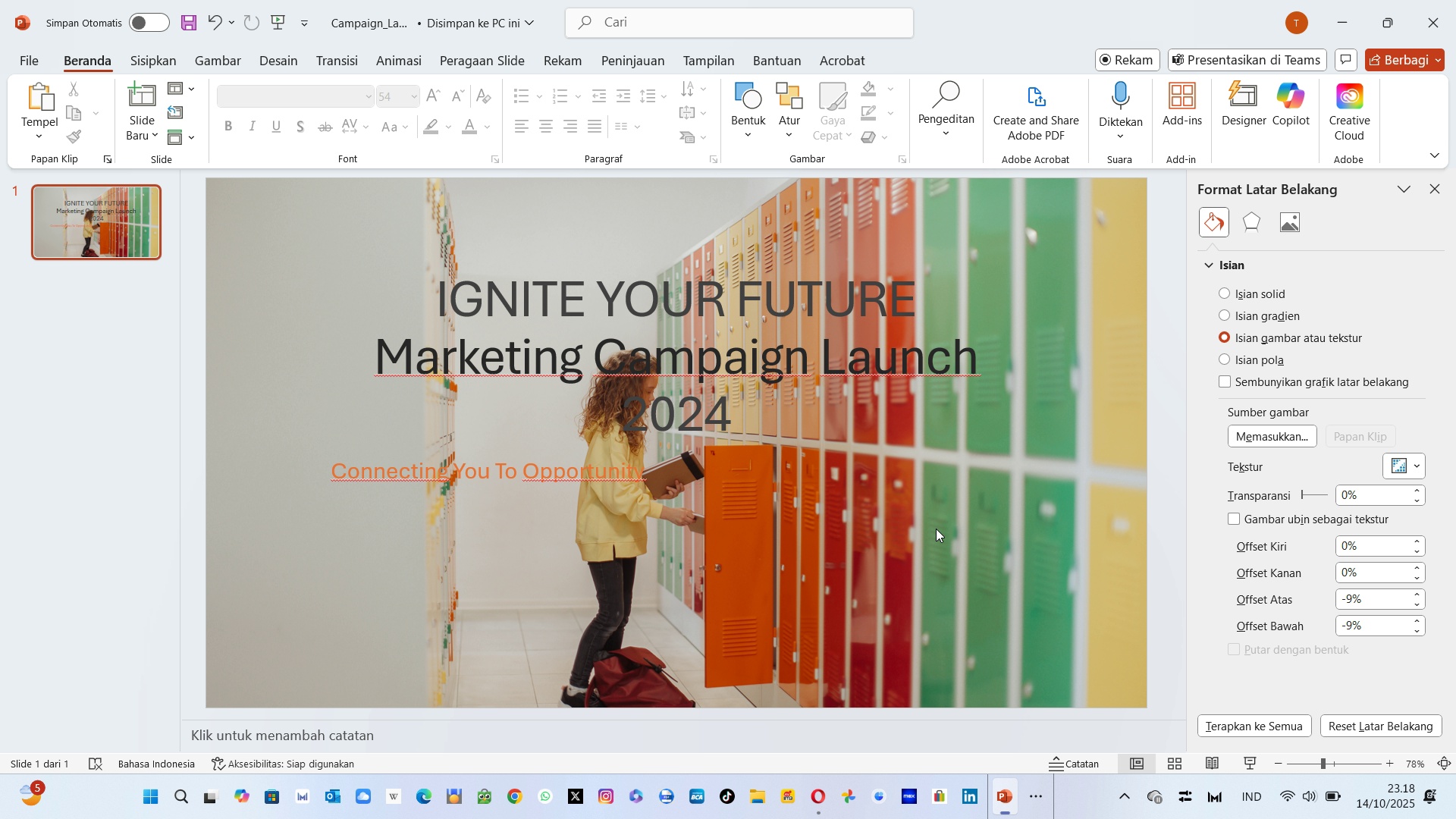 
right_click([812, 519])
 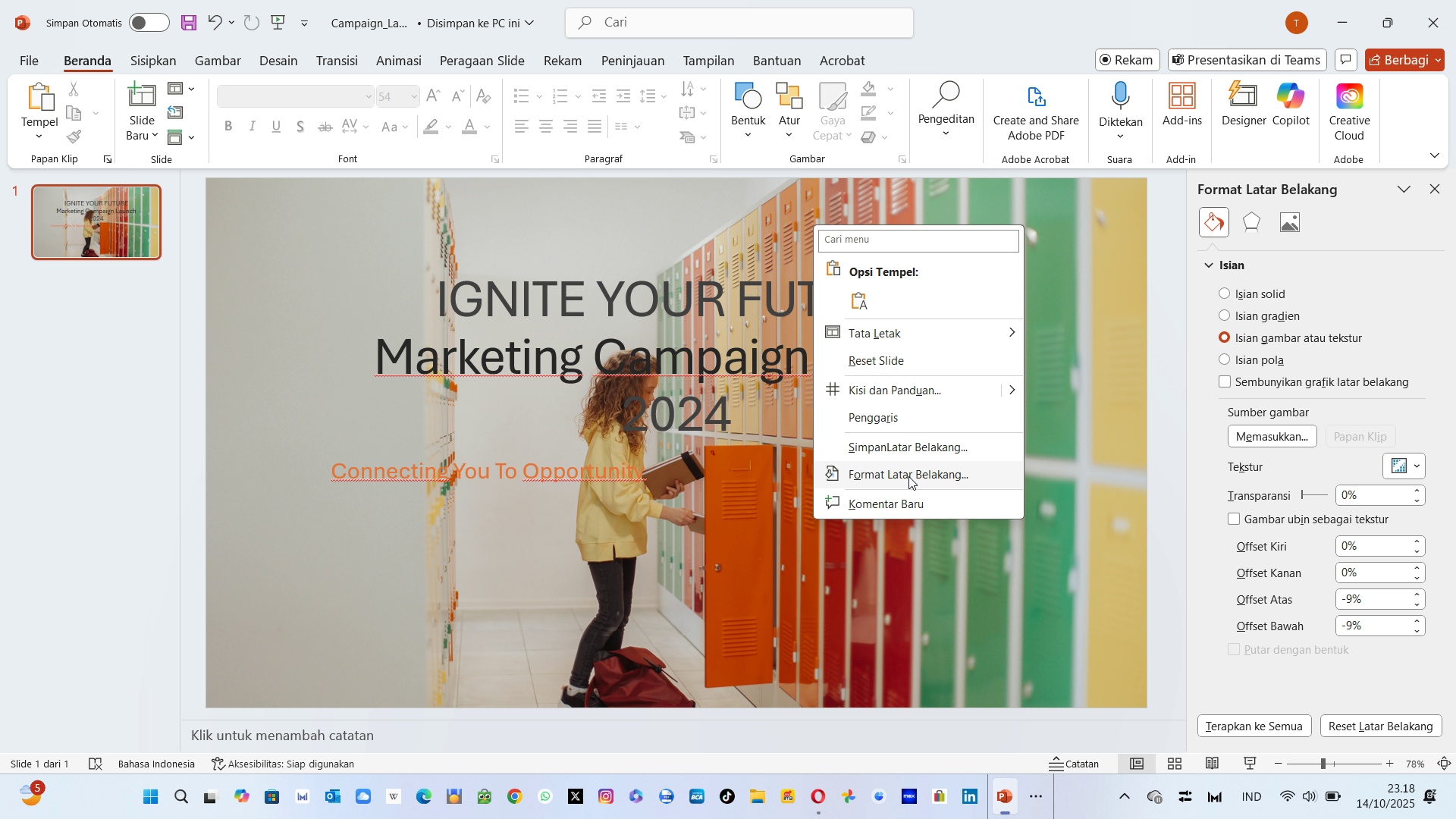 
left_click([908, 476])
 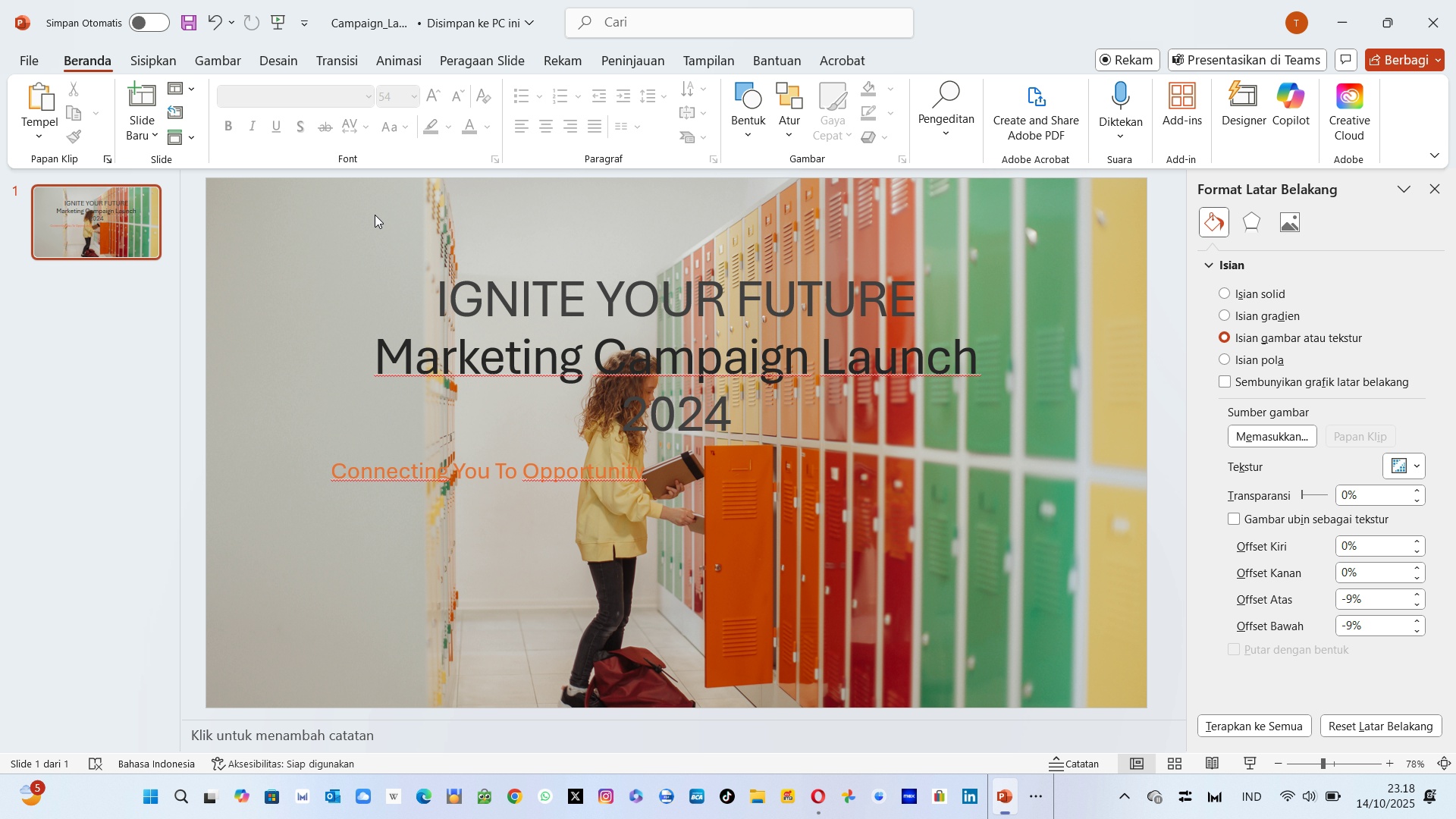 
wait(5.55)
 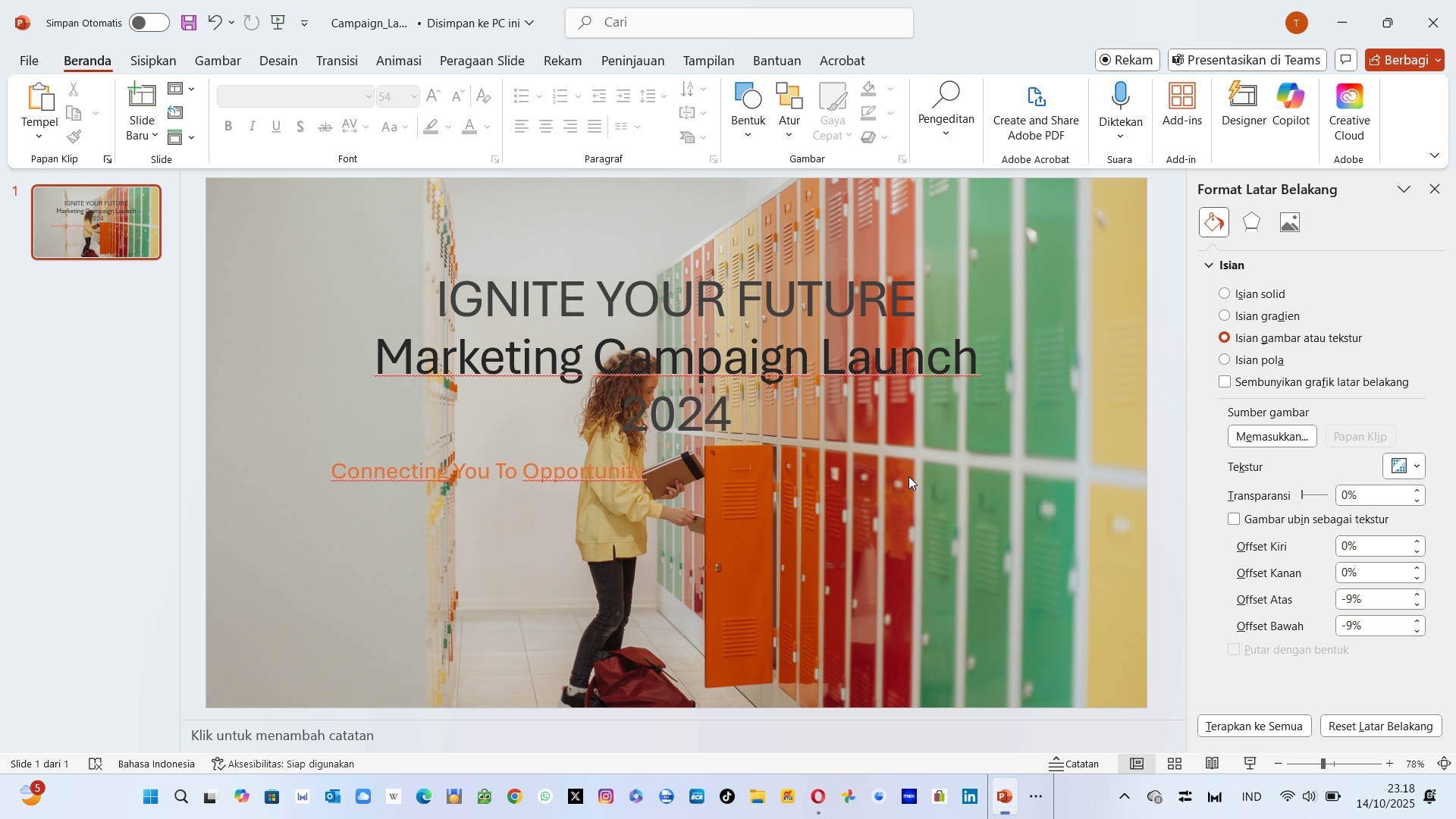 
left_click([151, 61])
 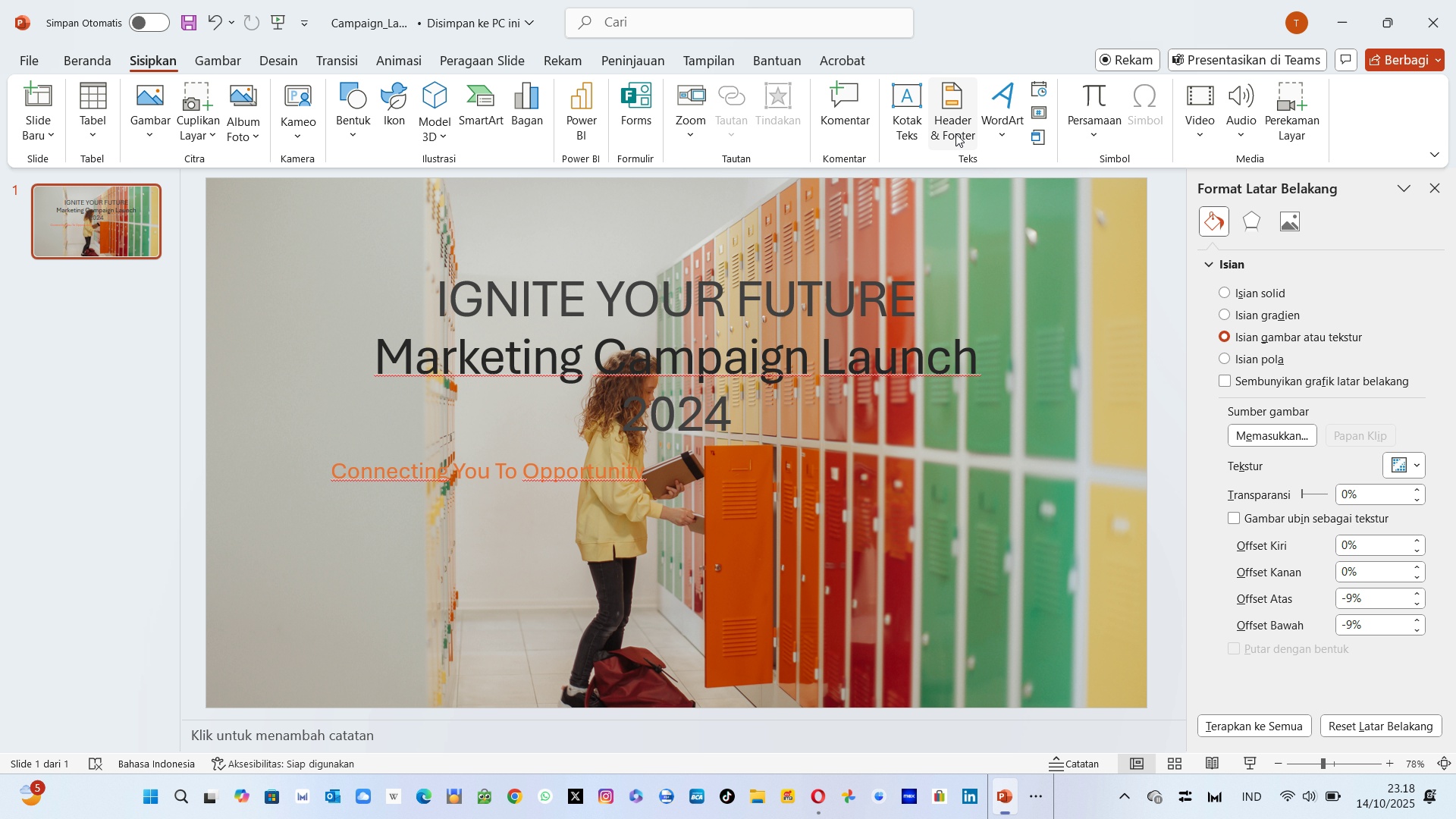 
left_click([910, 123])
 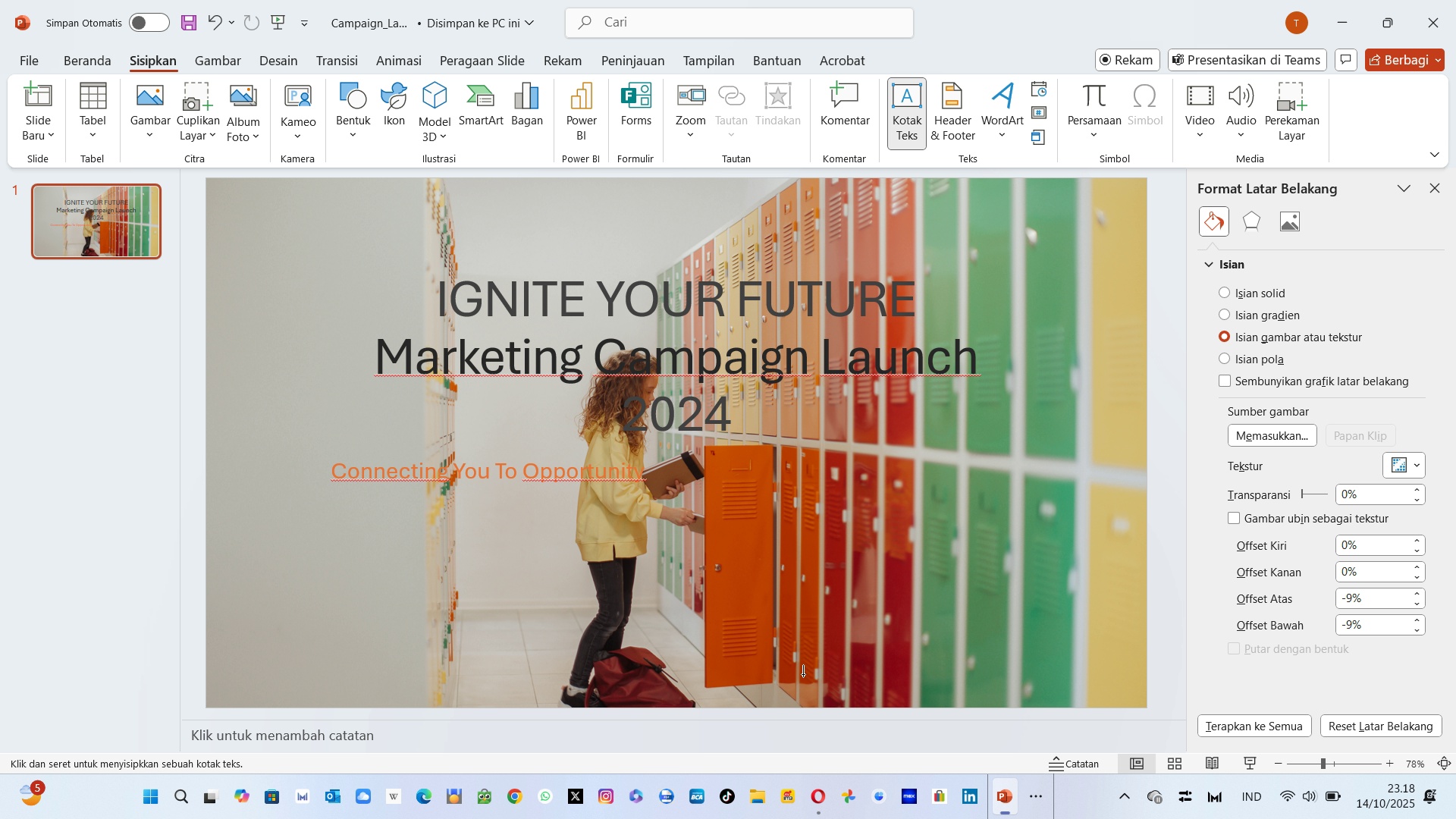 
wait(12.66)
 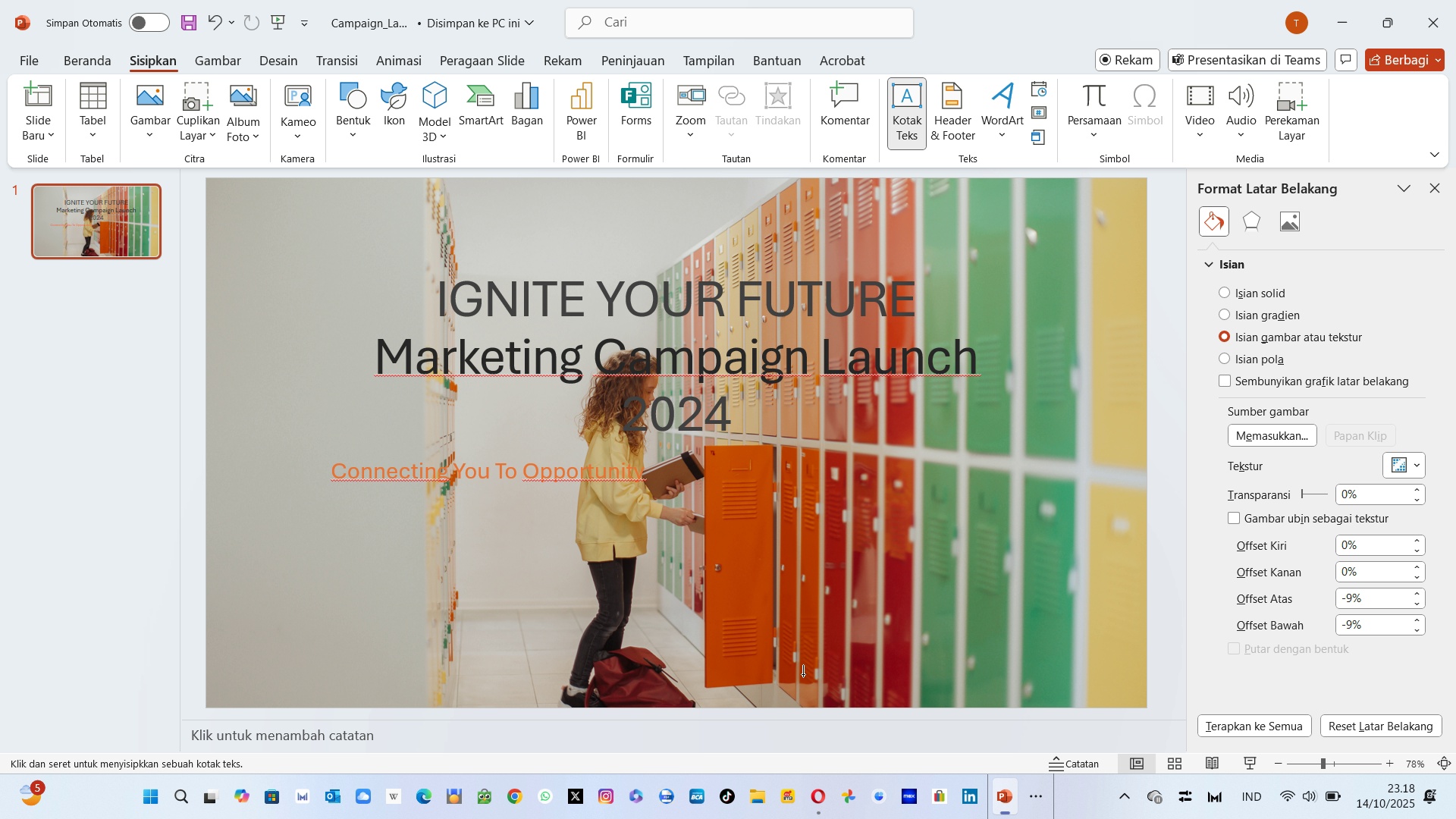 
left_click([796, 657])
 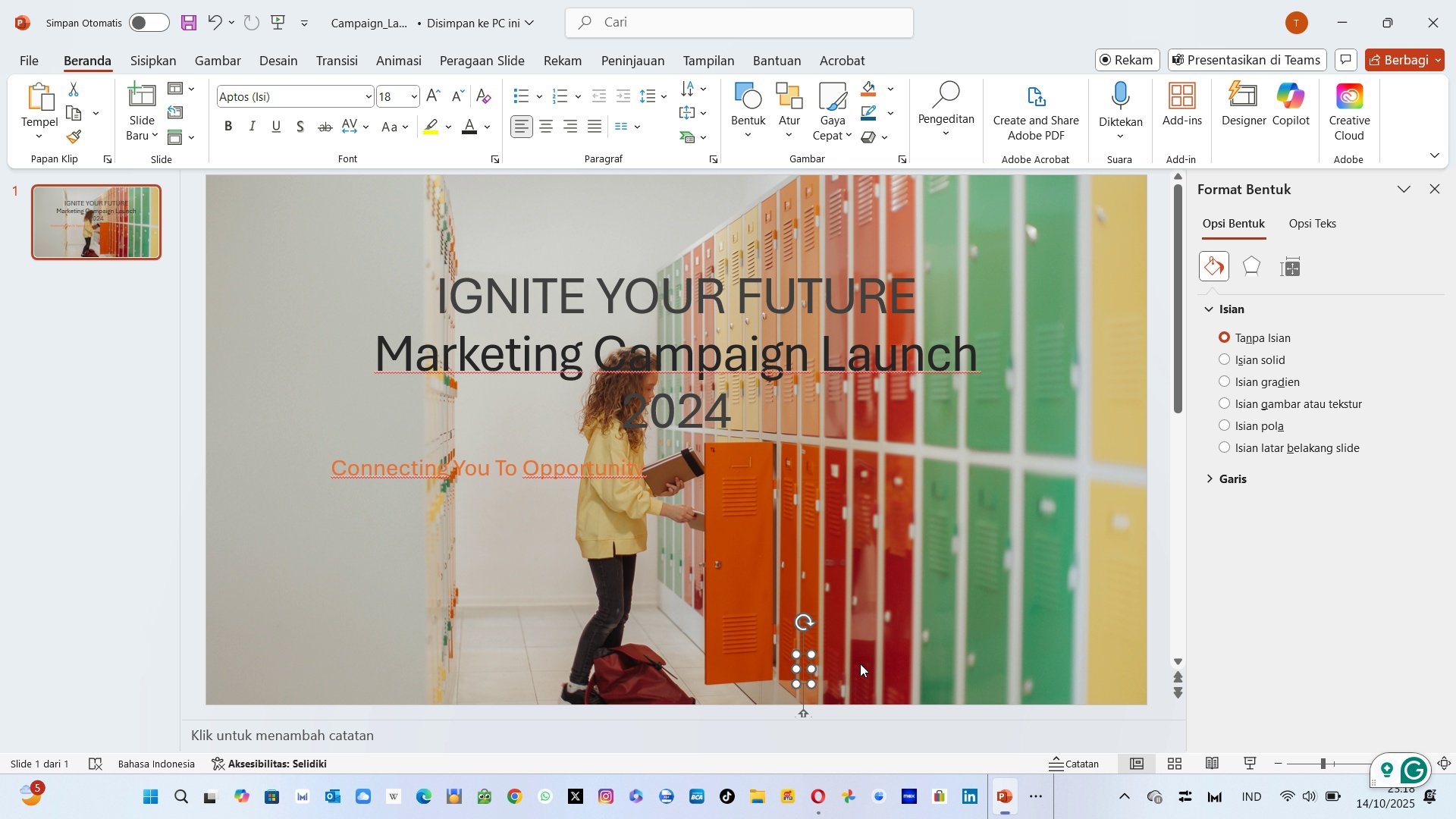 
wait(8.95)
 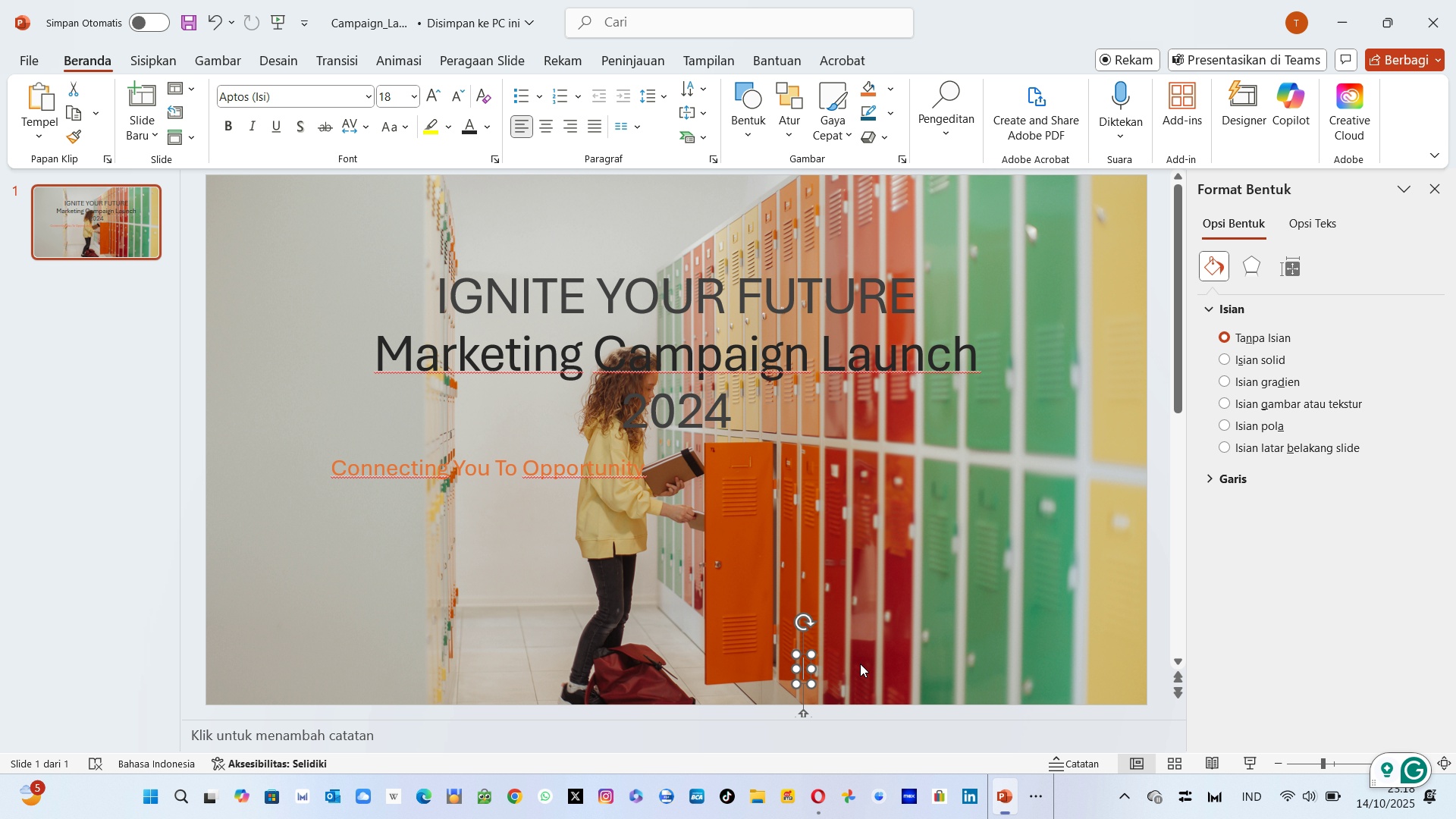 
type(VIR)
key(Backspace)
key(Backspace)
key(Backspace)
 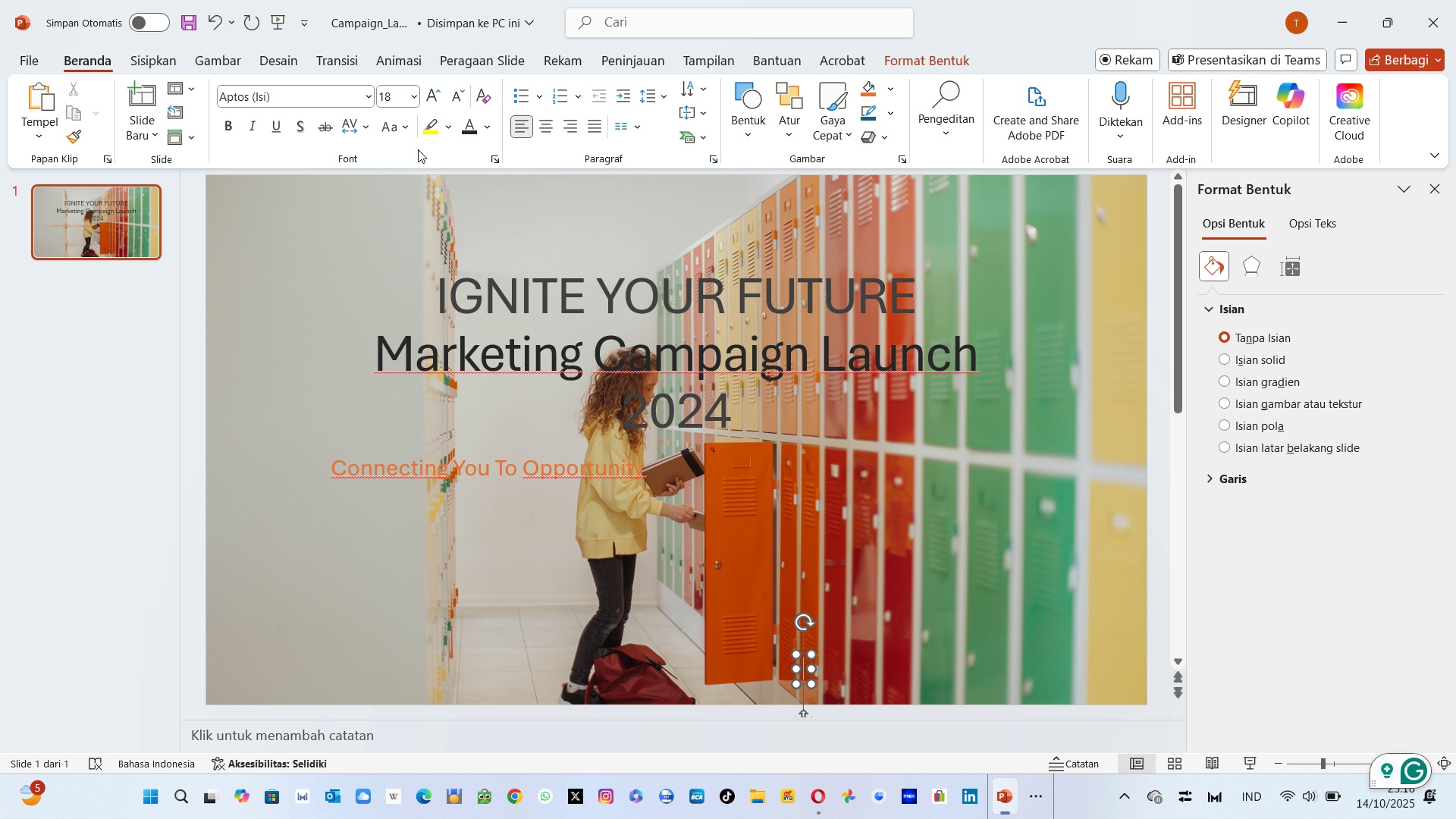 
type(Virtual Open House )
 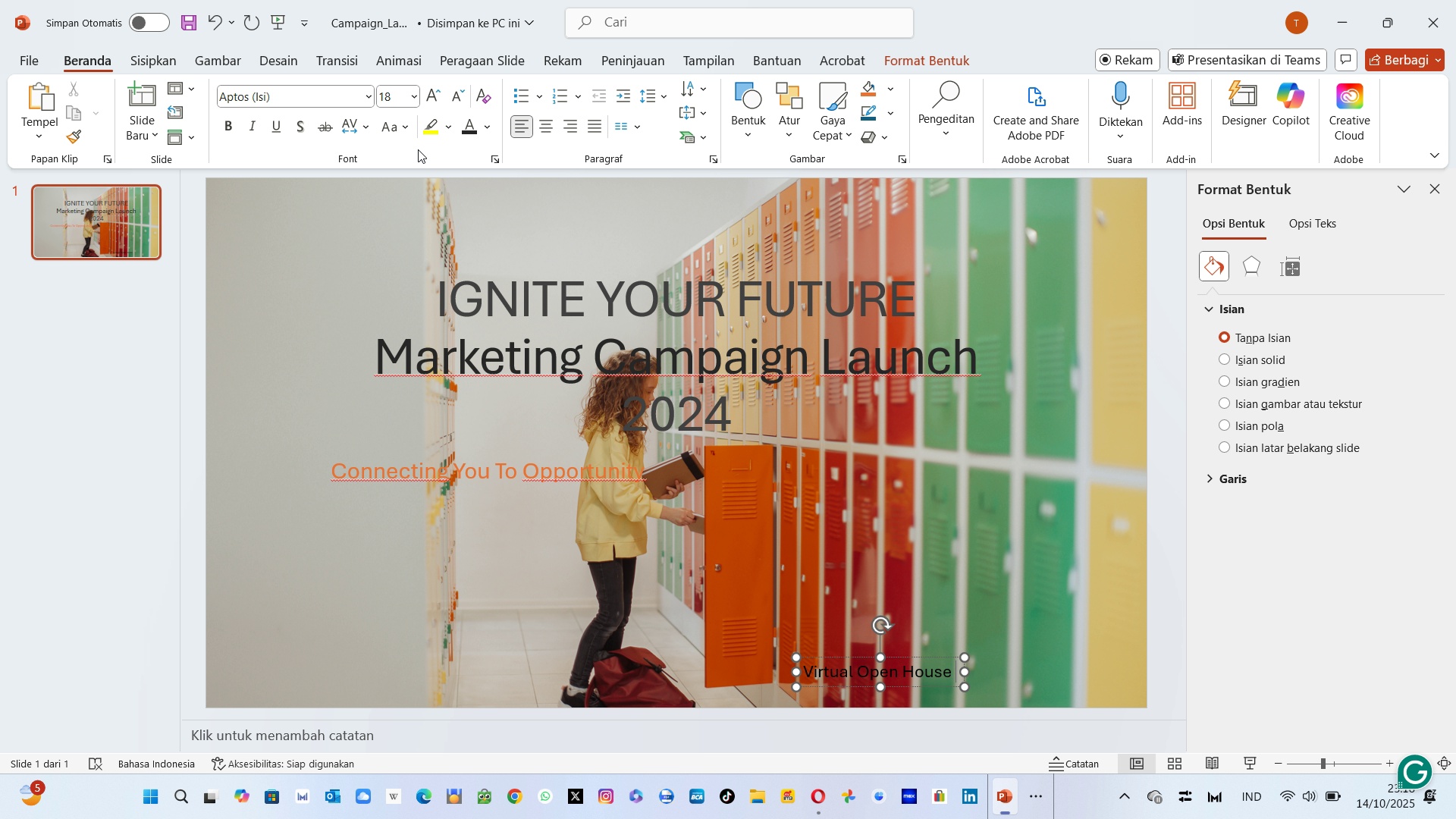 
wait(5.61)
 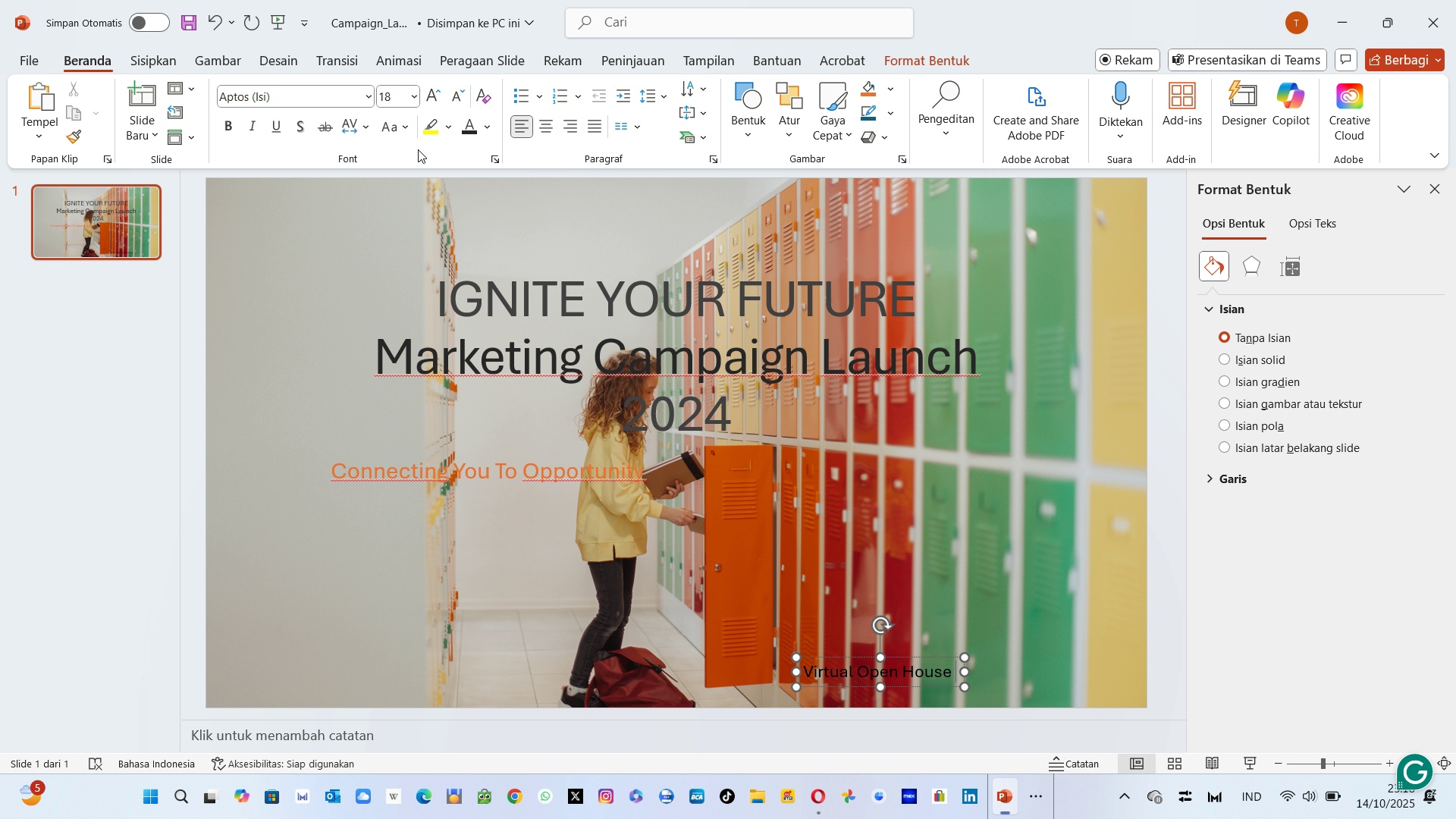 
type(| Marh)
key(Backspace)
type(ch 2925)
key(Backspace)
key(Backspace)
key(Backspace)
type(025)
 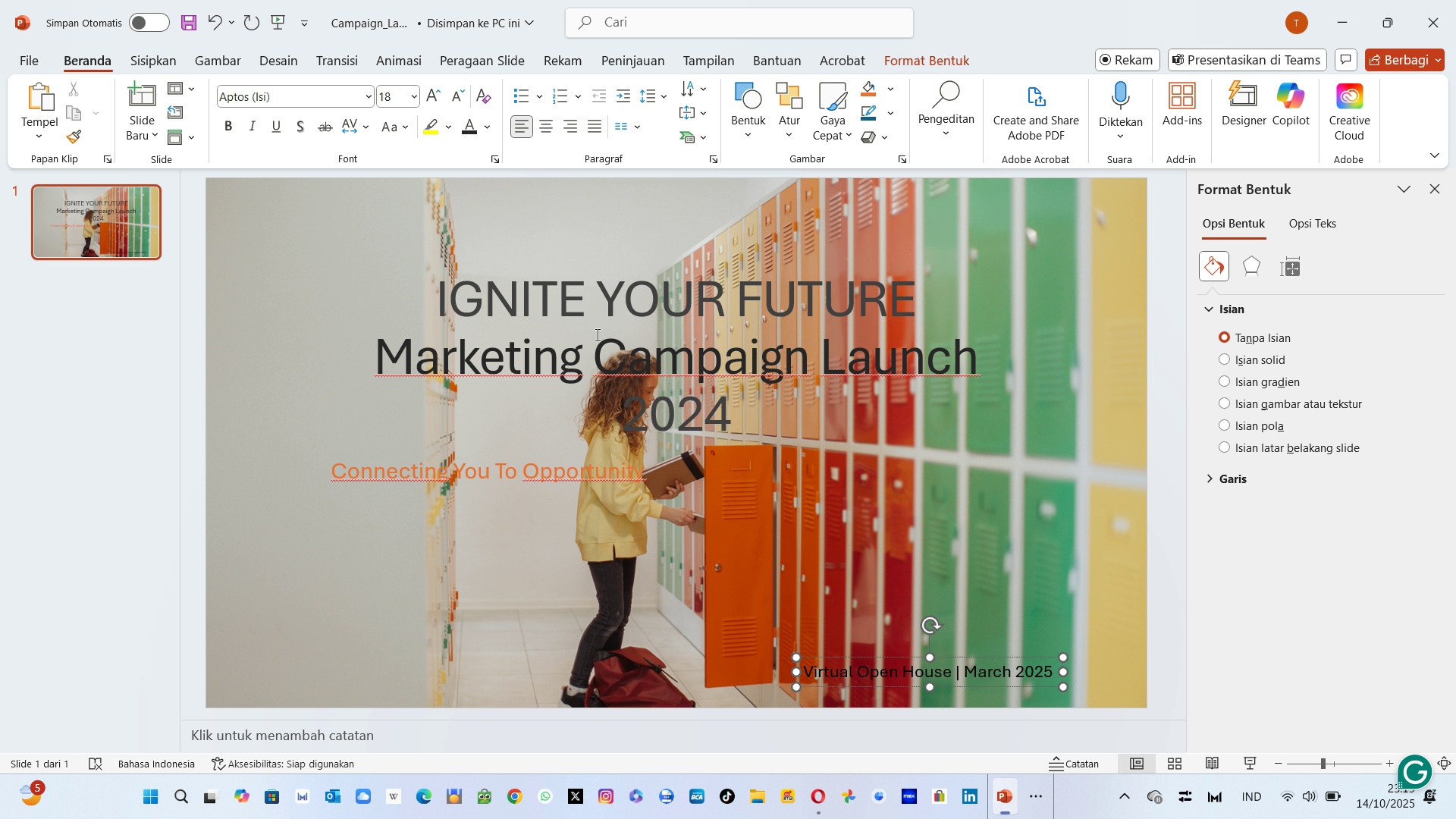 
left_click([730, 418])
 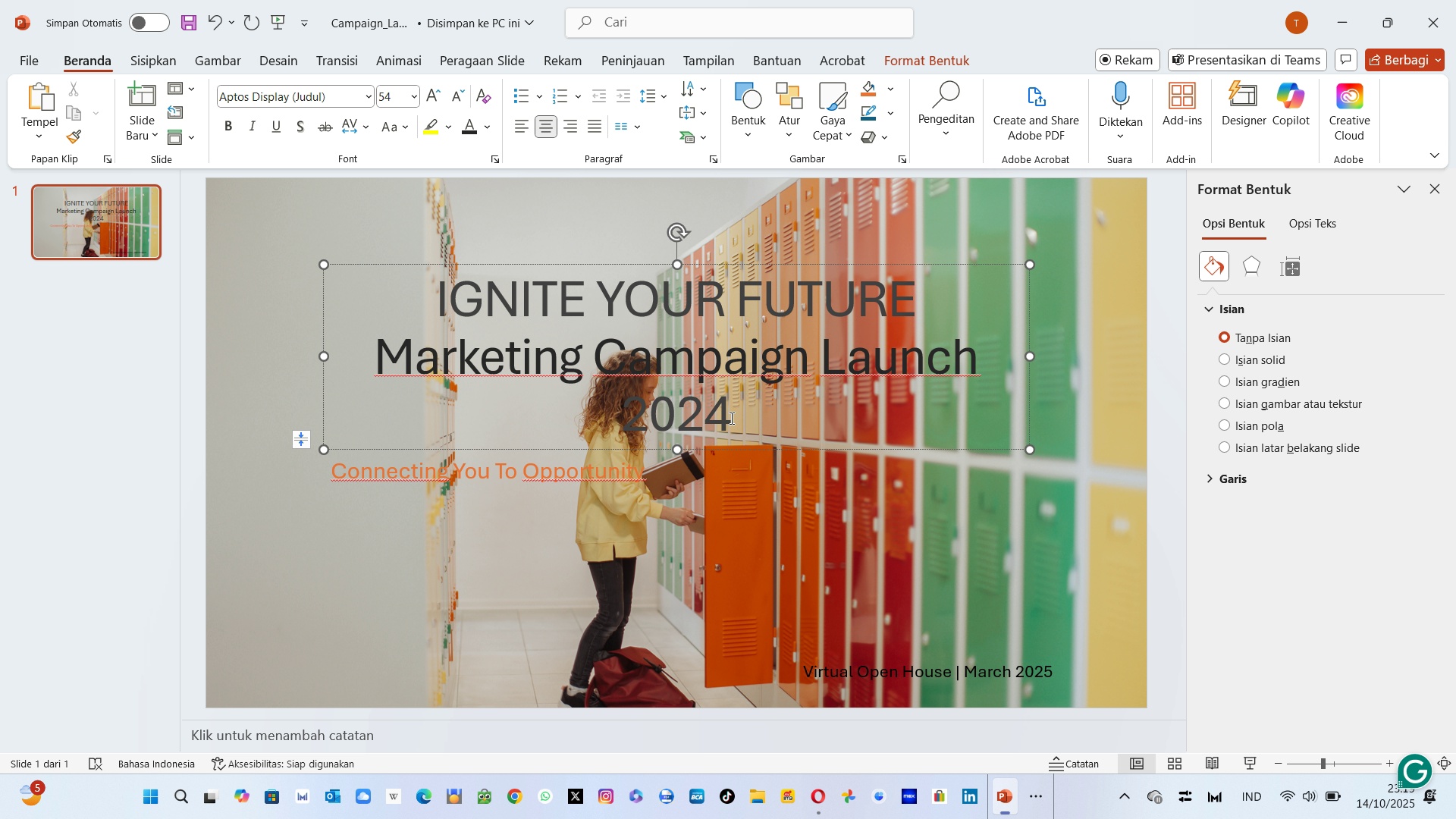 
key(Backspace)
key(Backspace)
key(Backspace)
key(Backspace)
type(2025)
 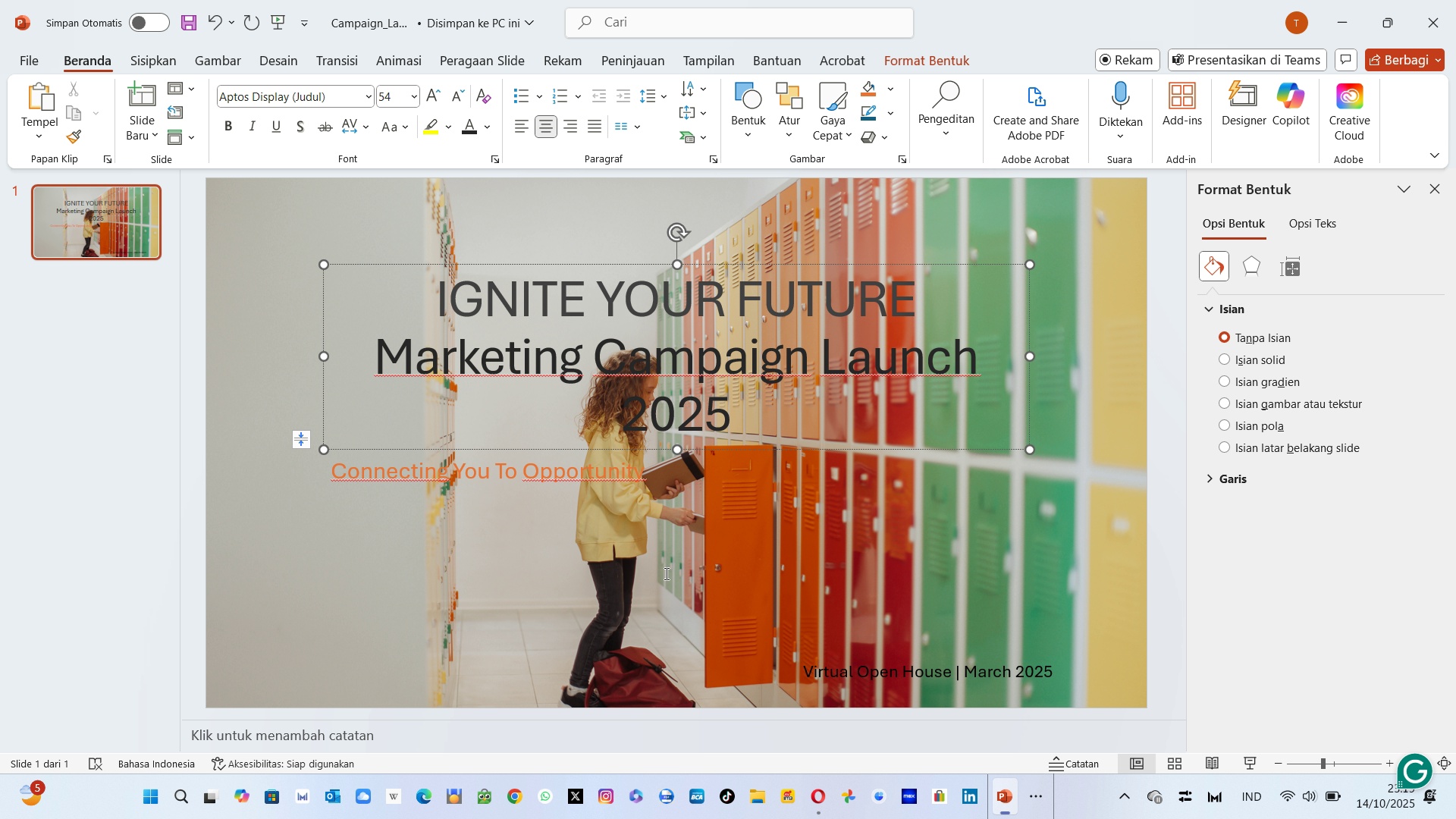 
left_click([657, 575])
 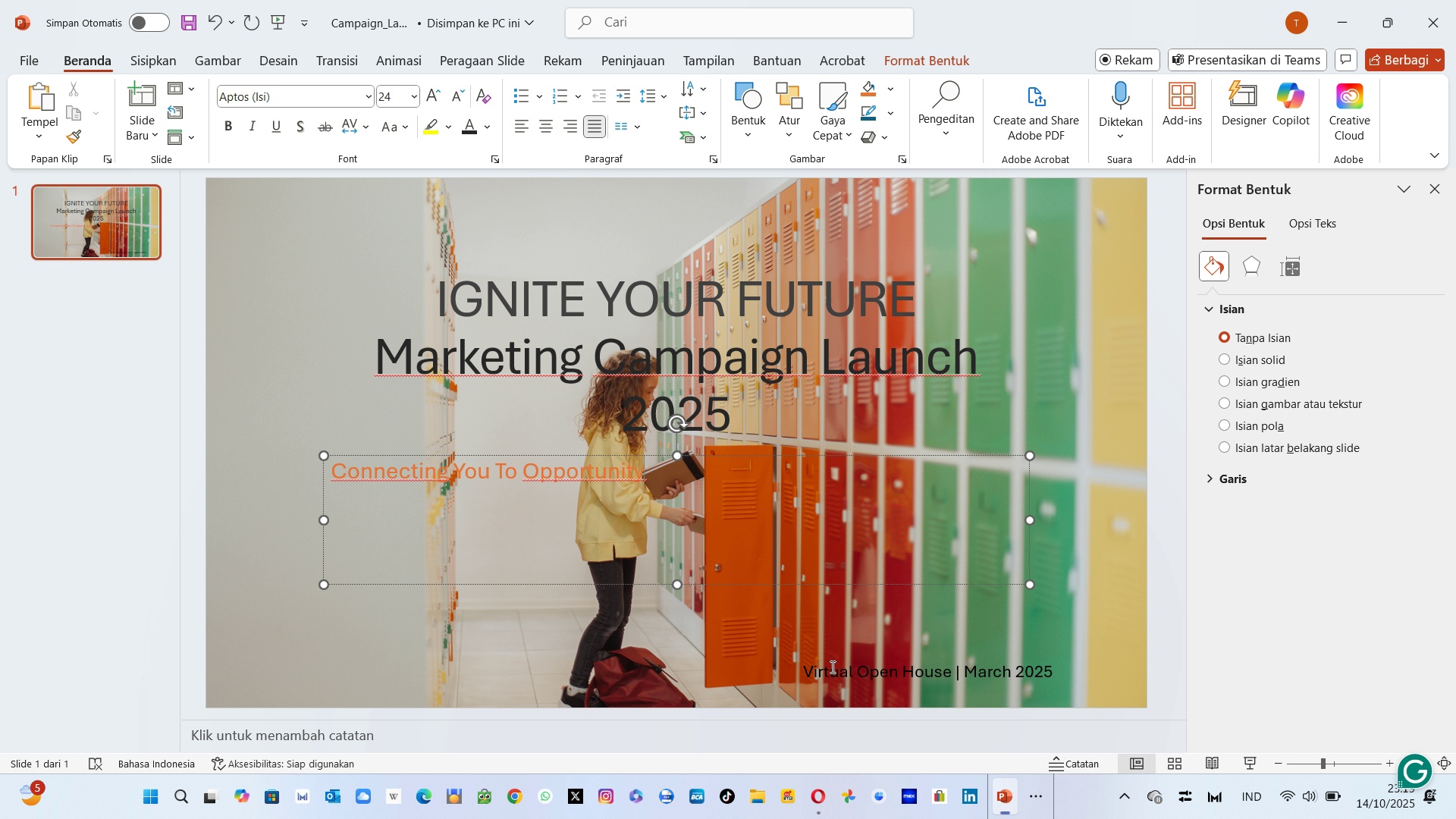 
left_click([831, 667])
 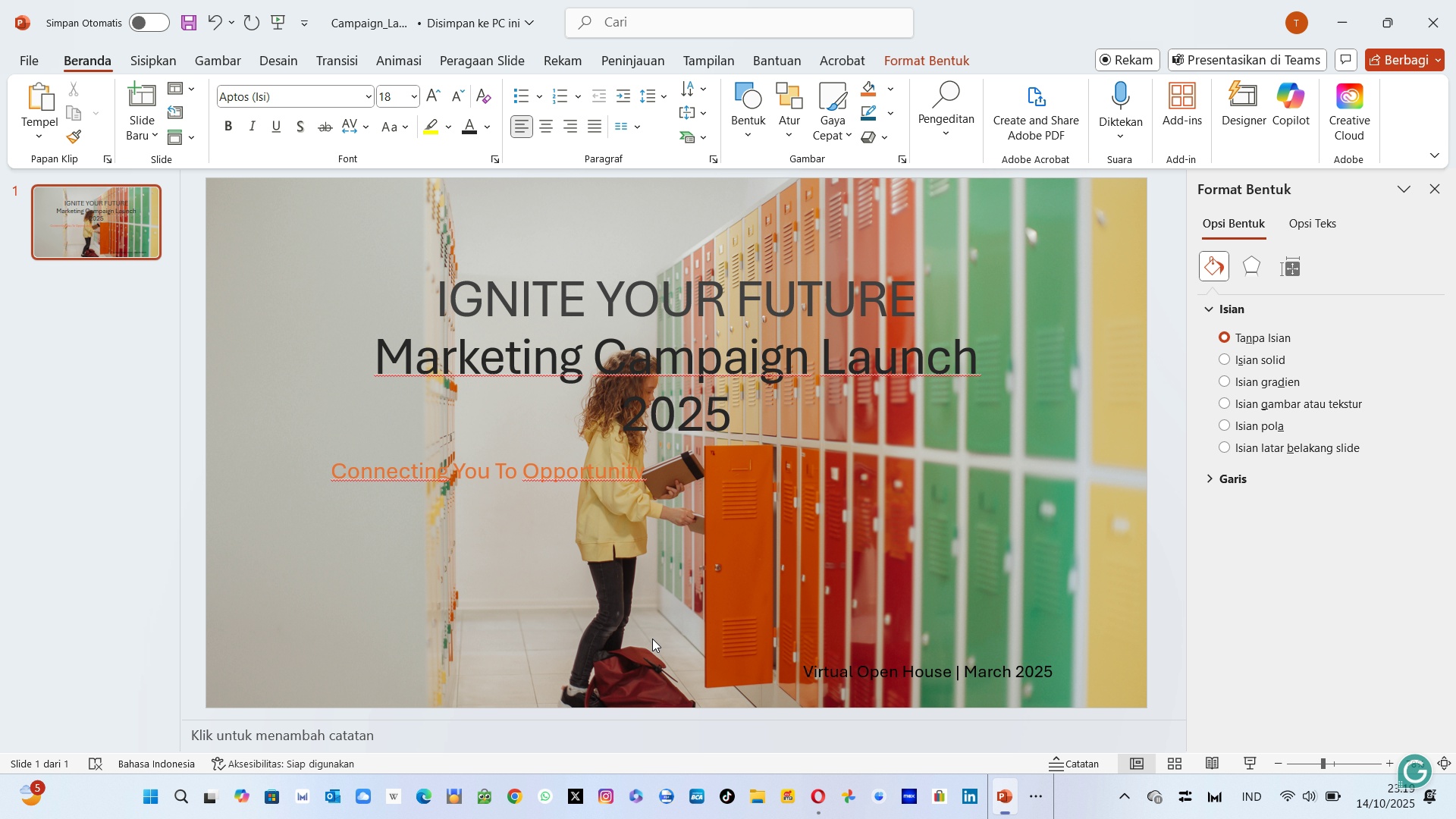 
left_click([652, 639])
 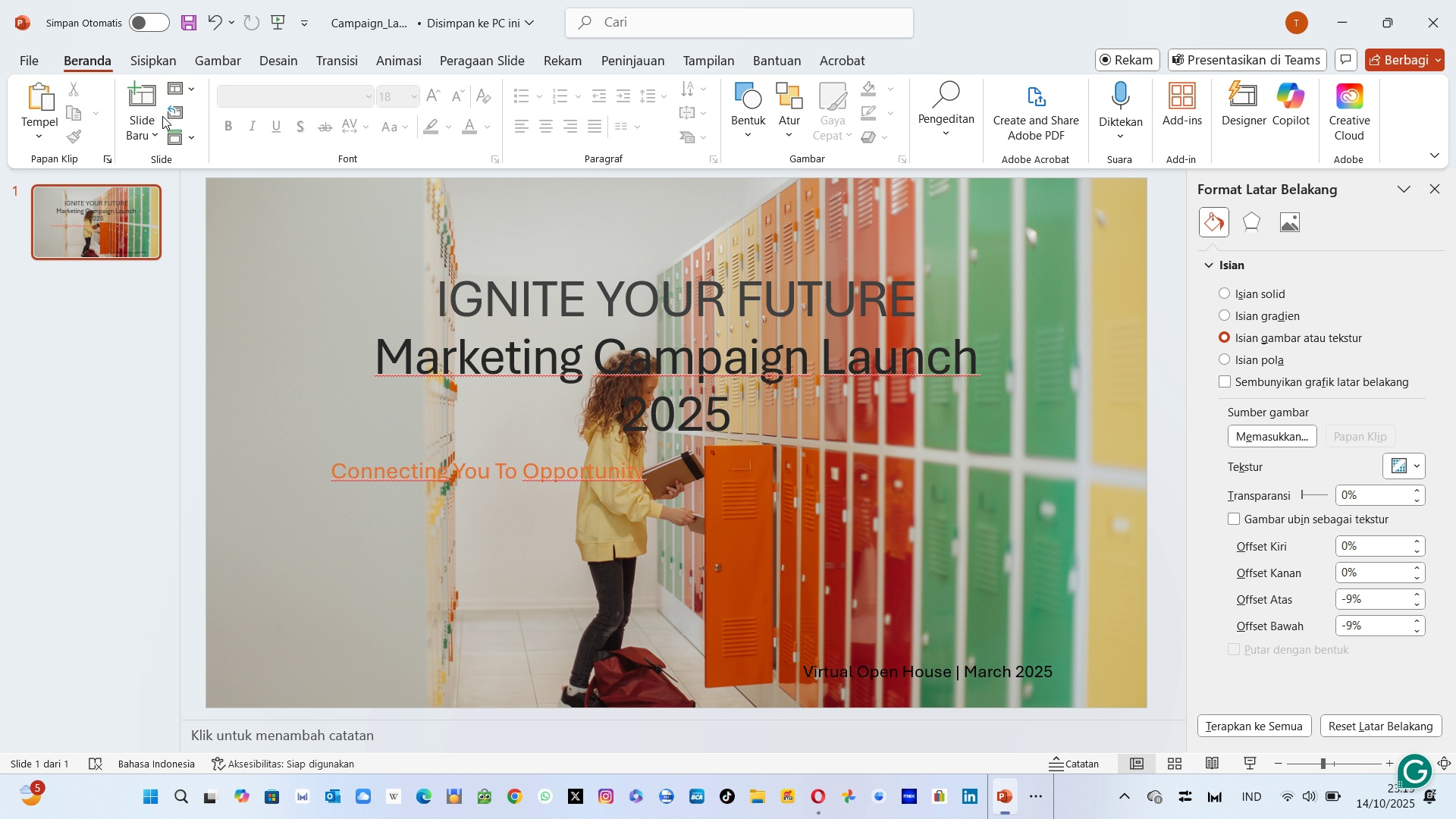 
wait(6.79)
 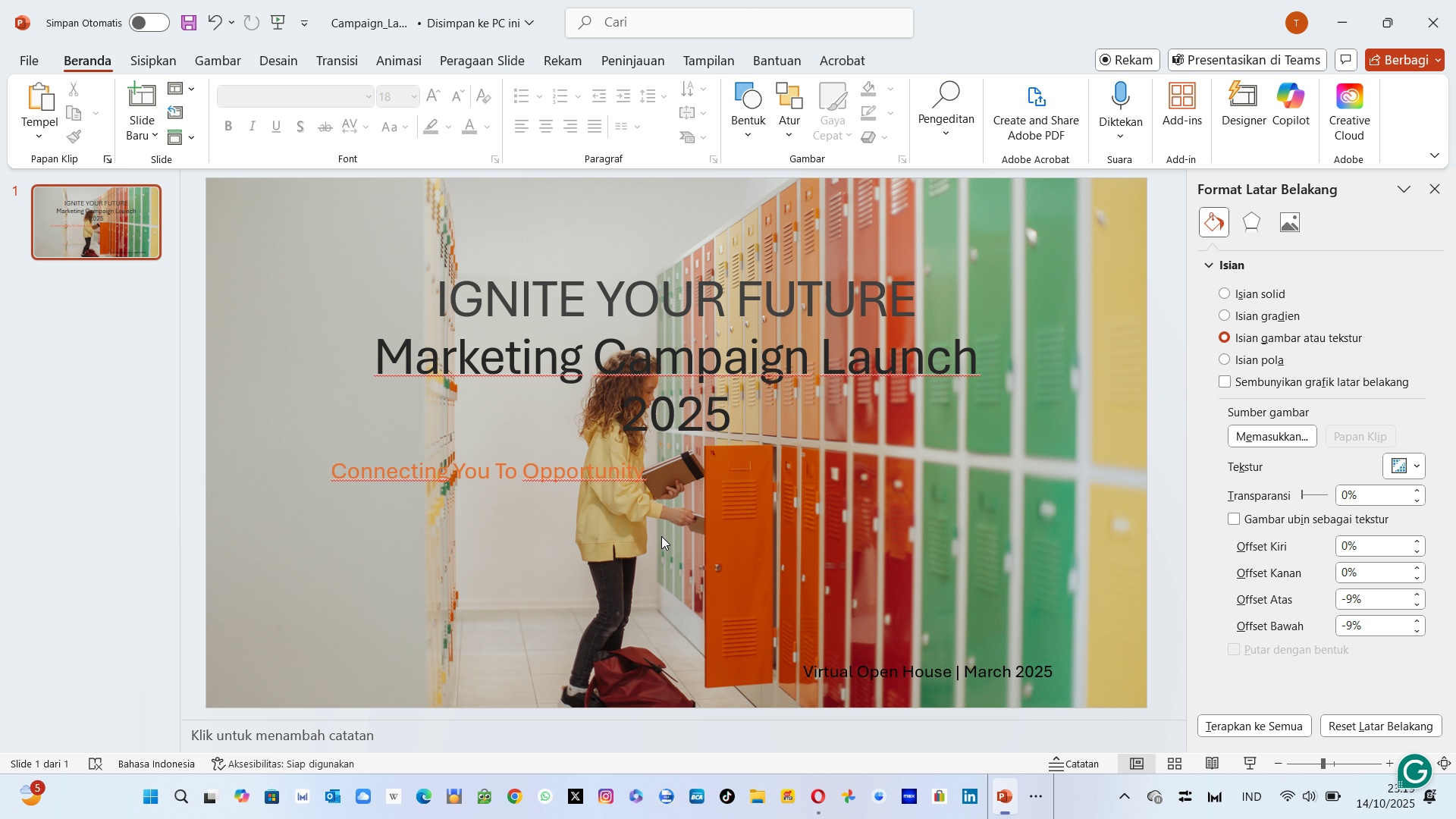 
left_click([143, 104])
 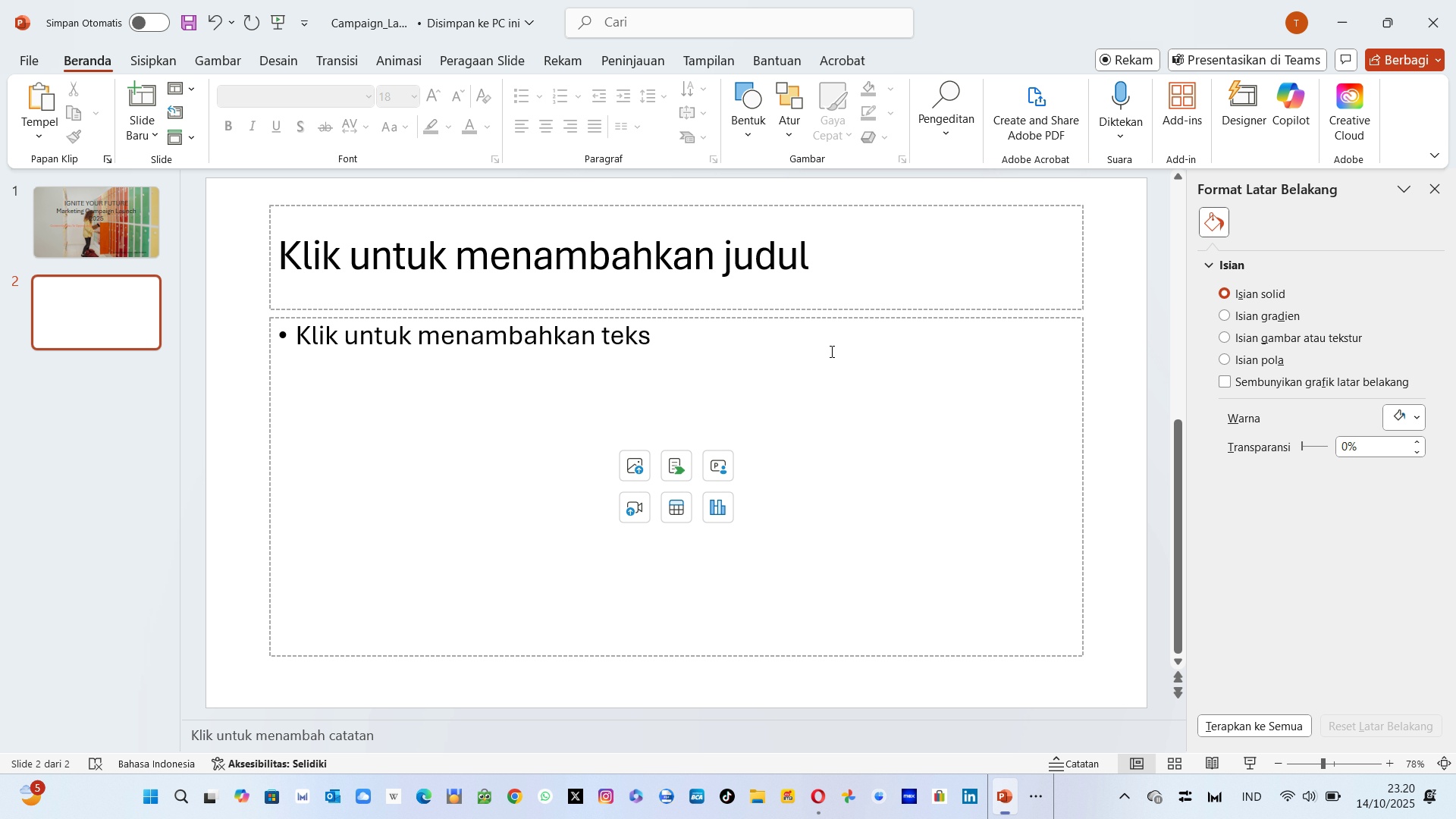 
wait(55.21)
 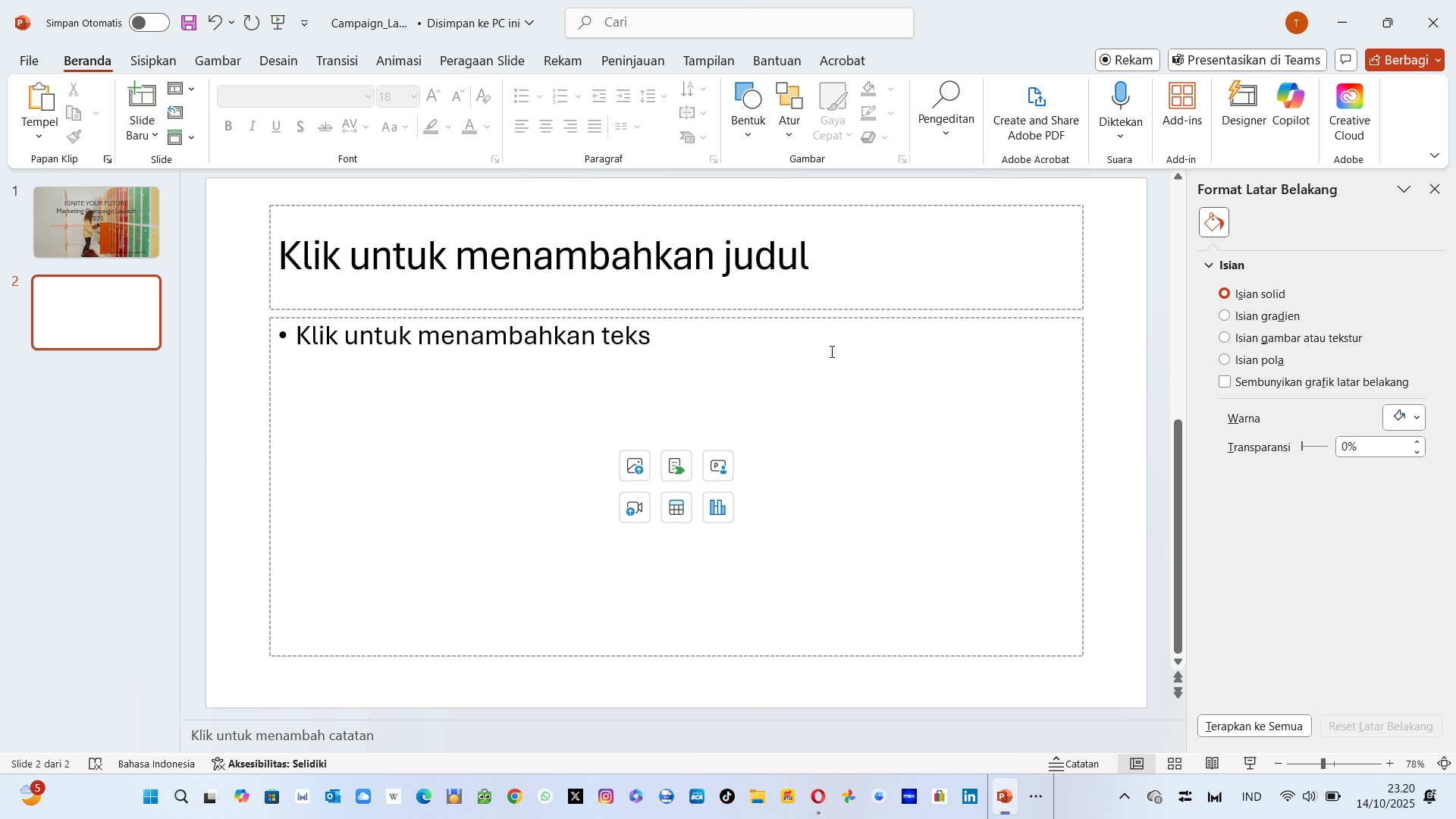 
left_click([1225, 342])
 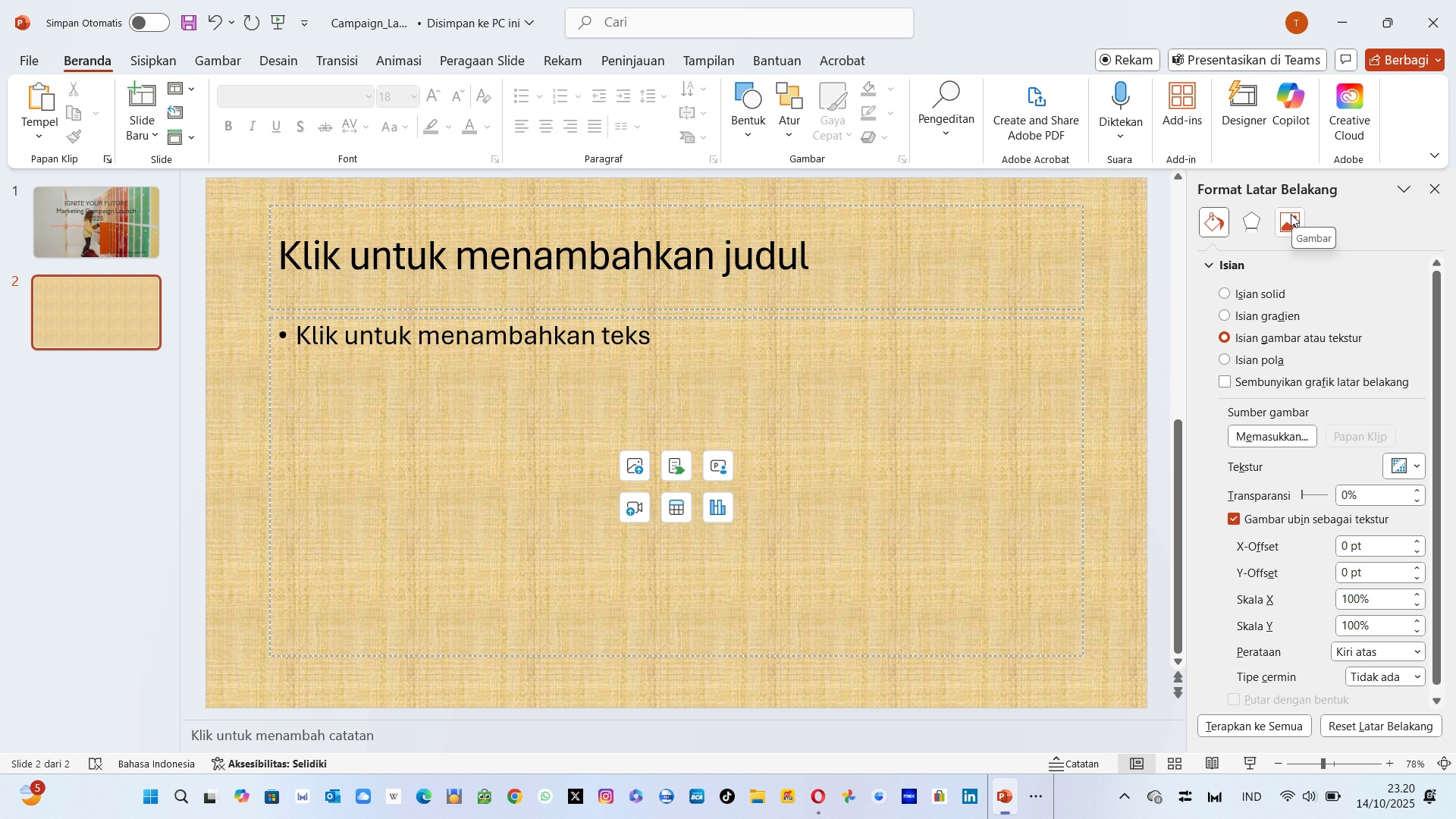 
left_click([1288, 228])
 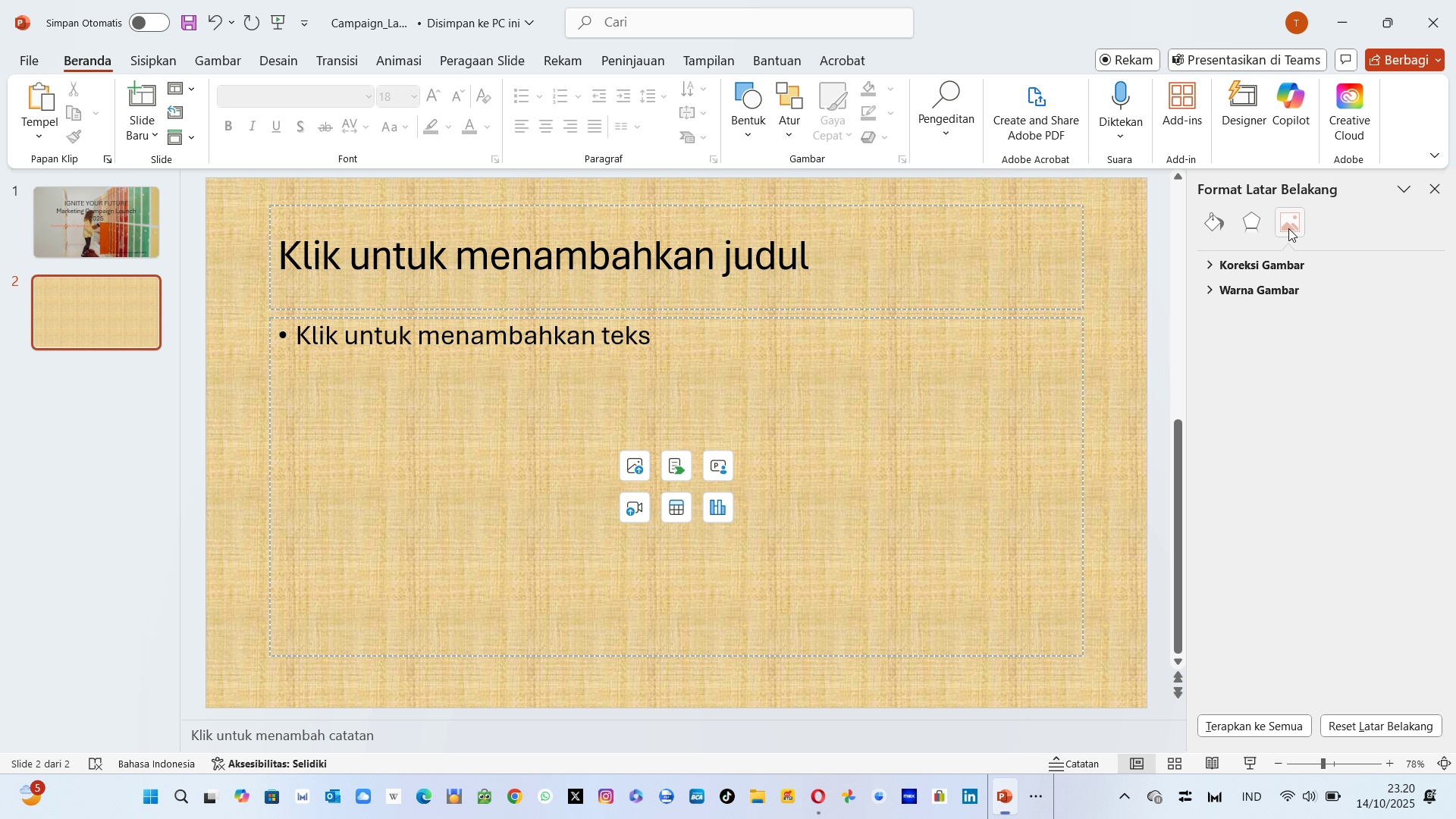 
left_click([1288, 228])
 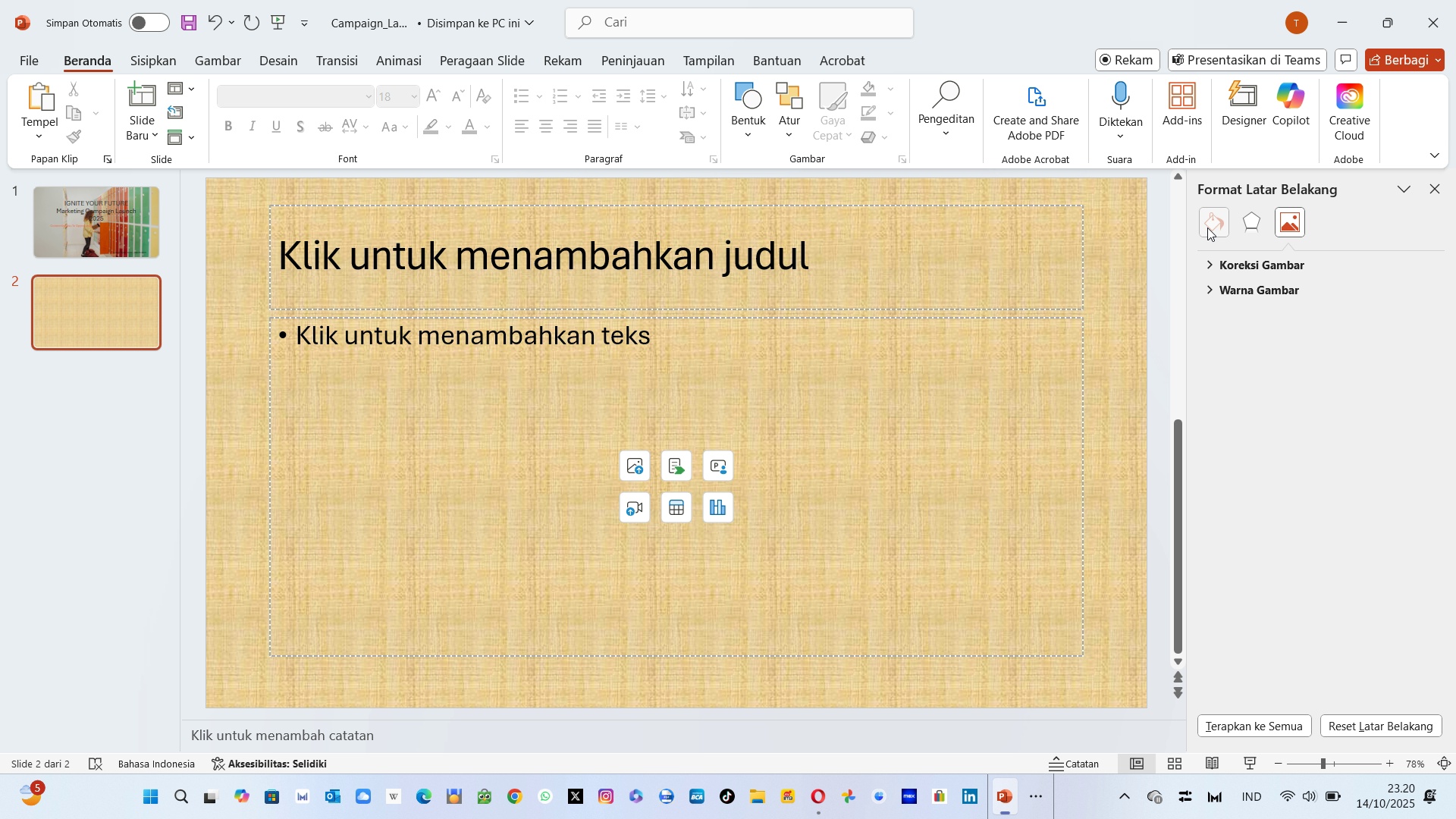 
left_click([1207, 228])
 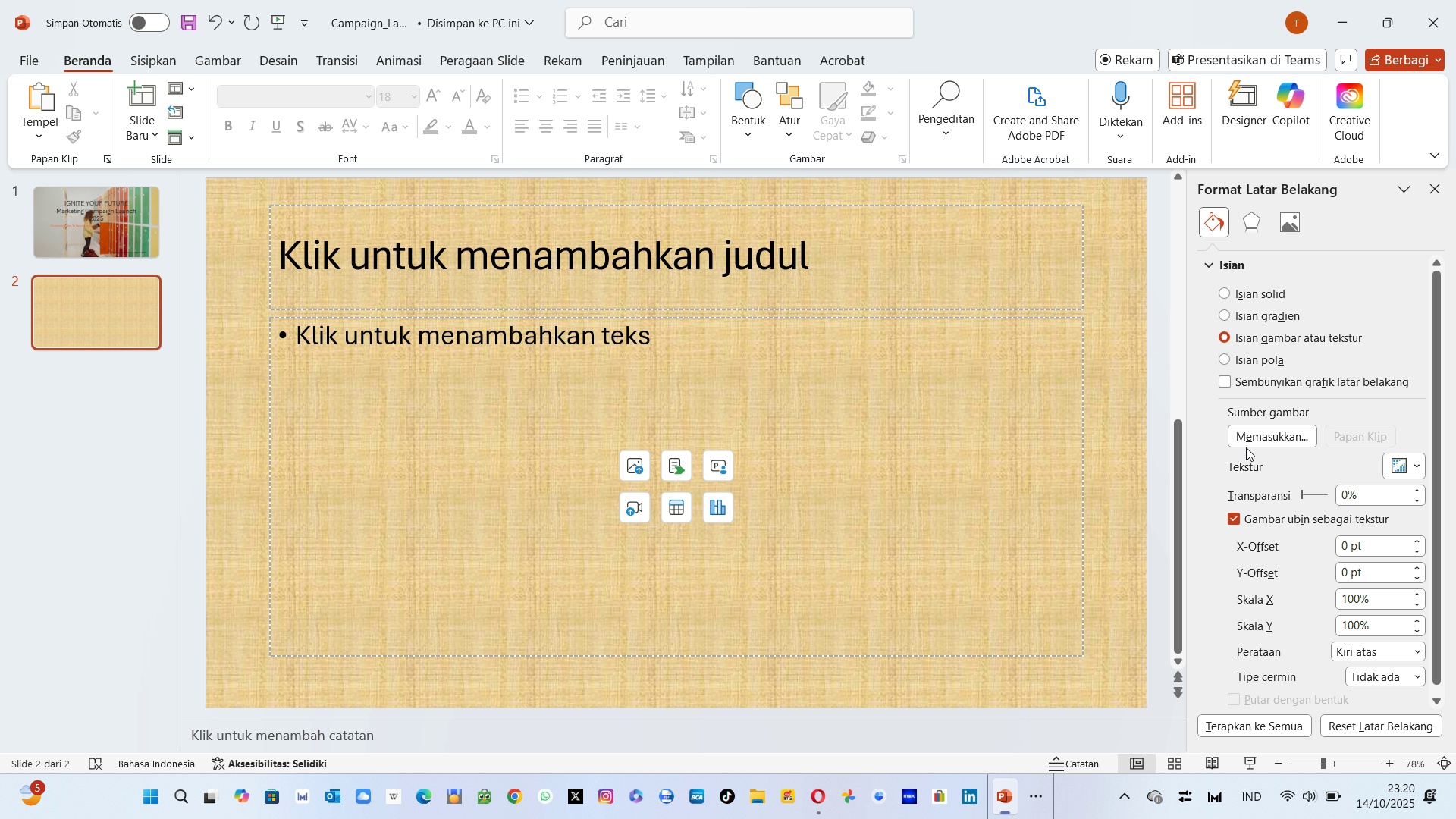 
left_click([1246, 447])
 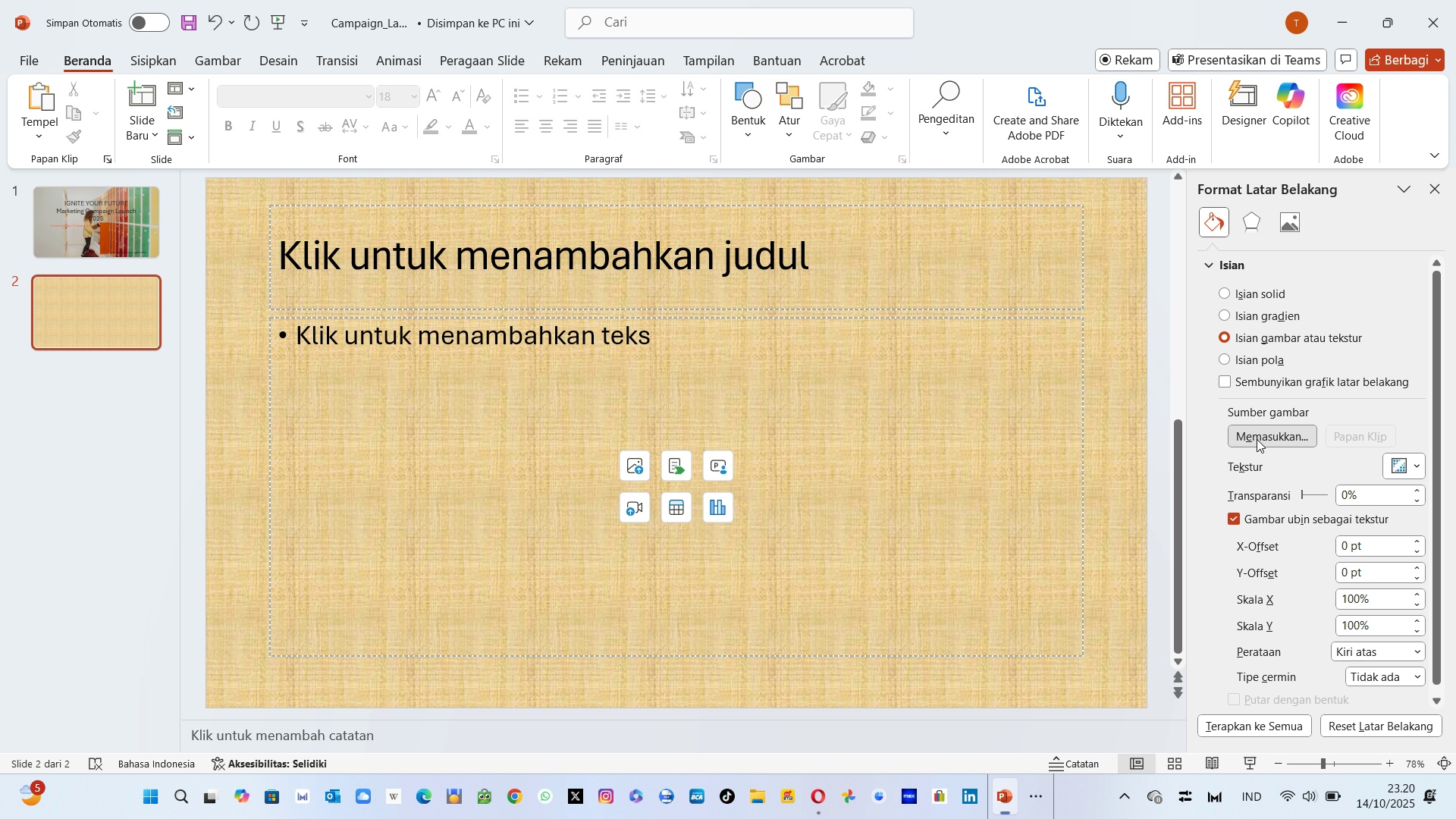 
left_click([1257, 439])
 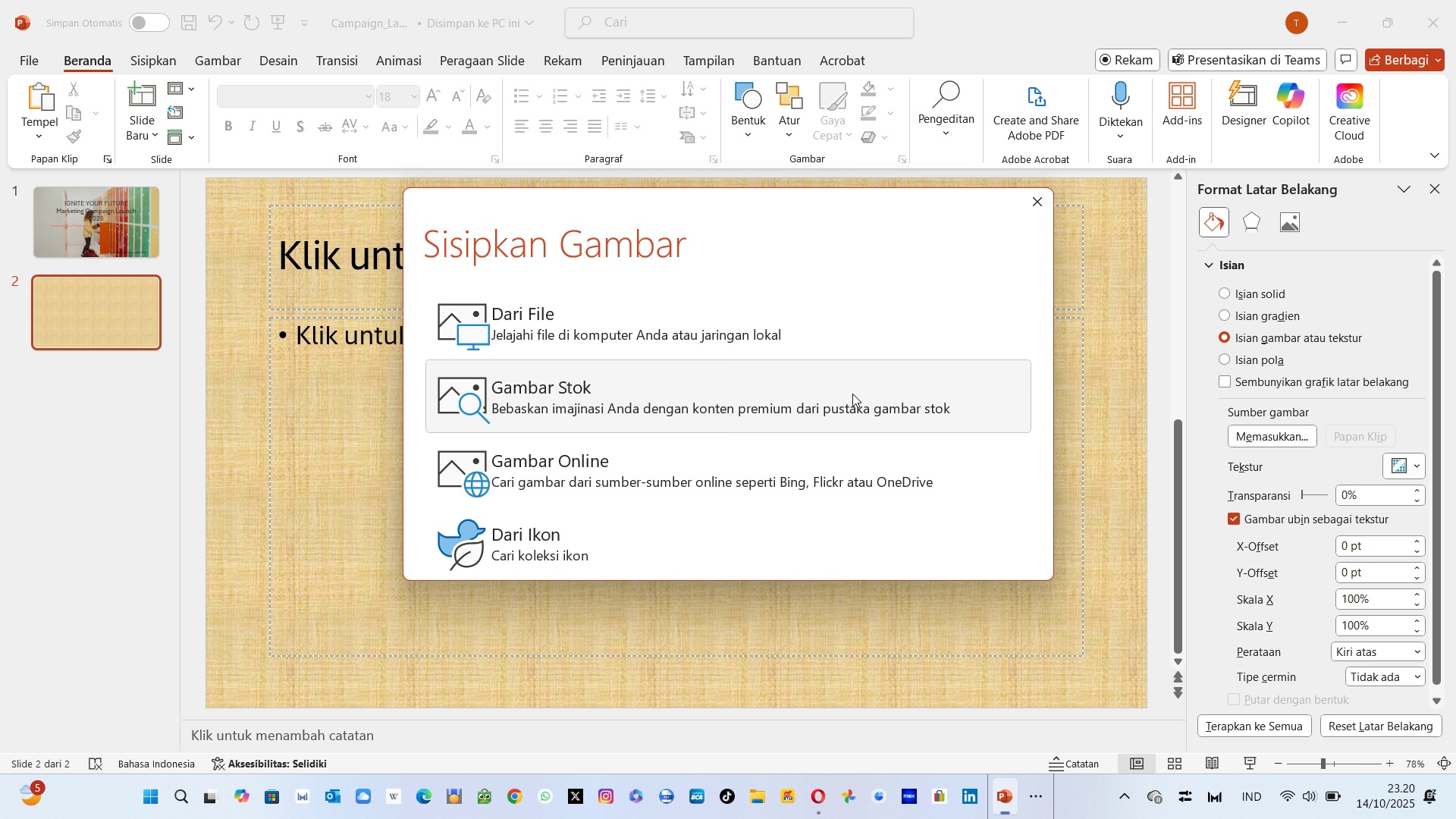 
left_click([852, 394])
 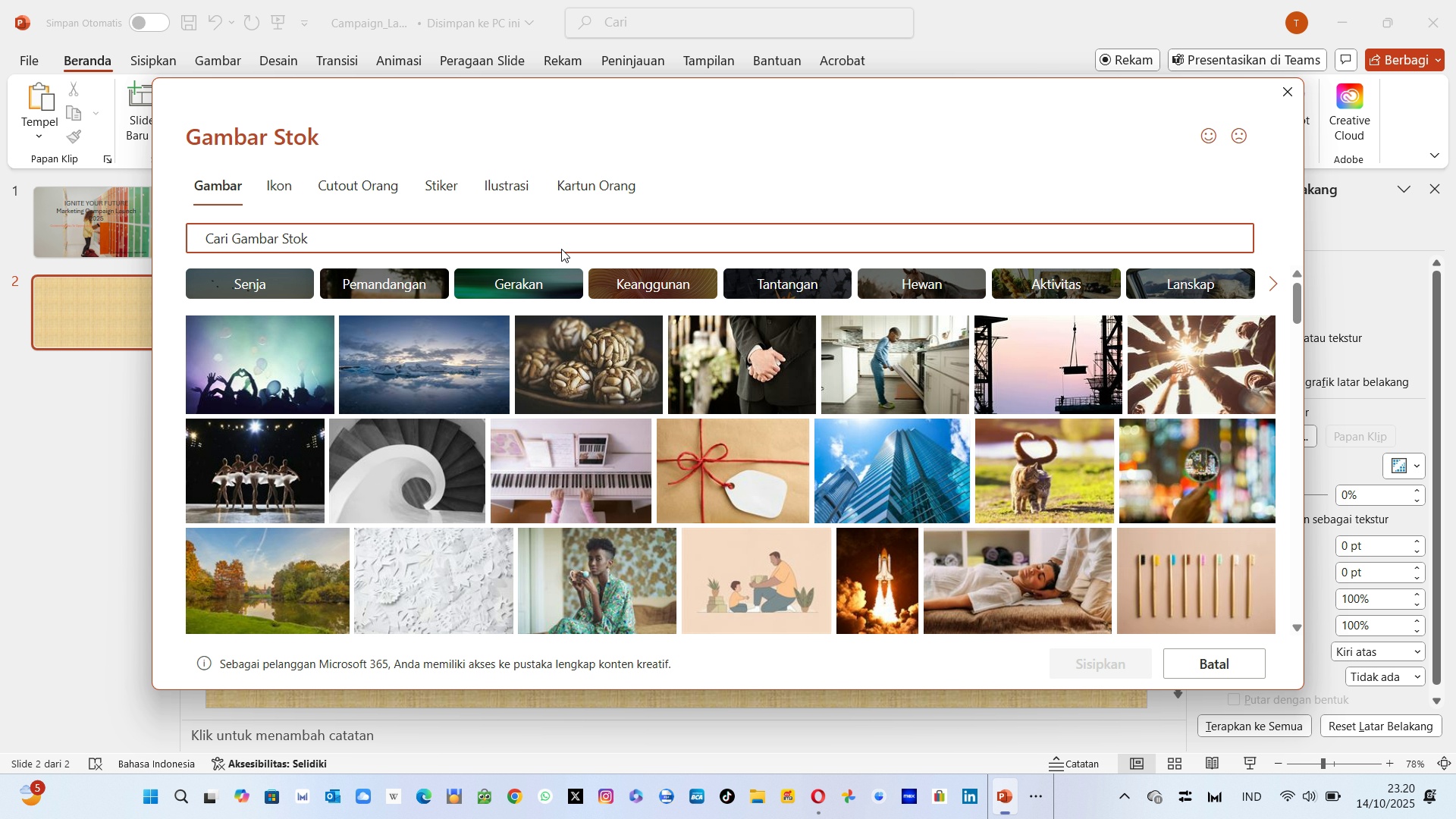 
left_click([524, 238])
 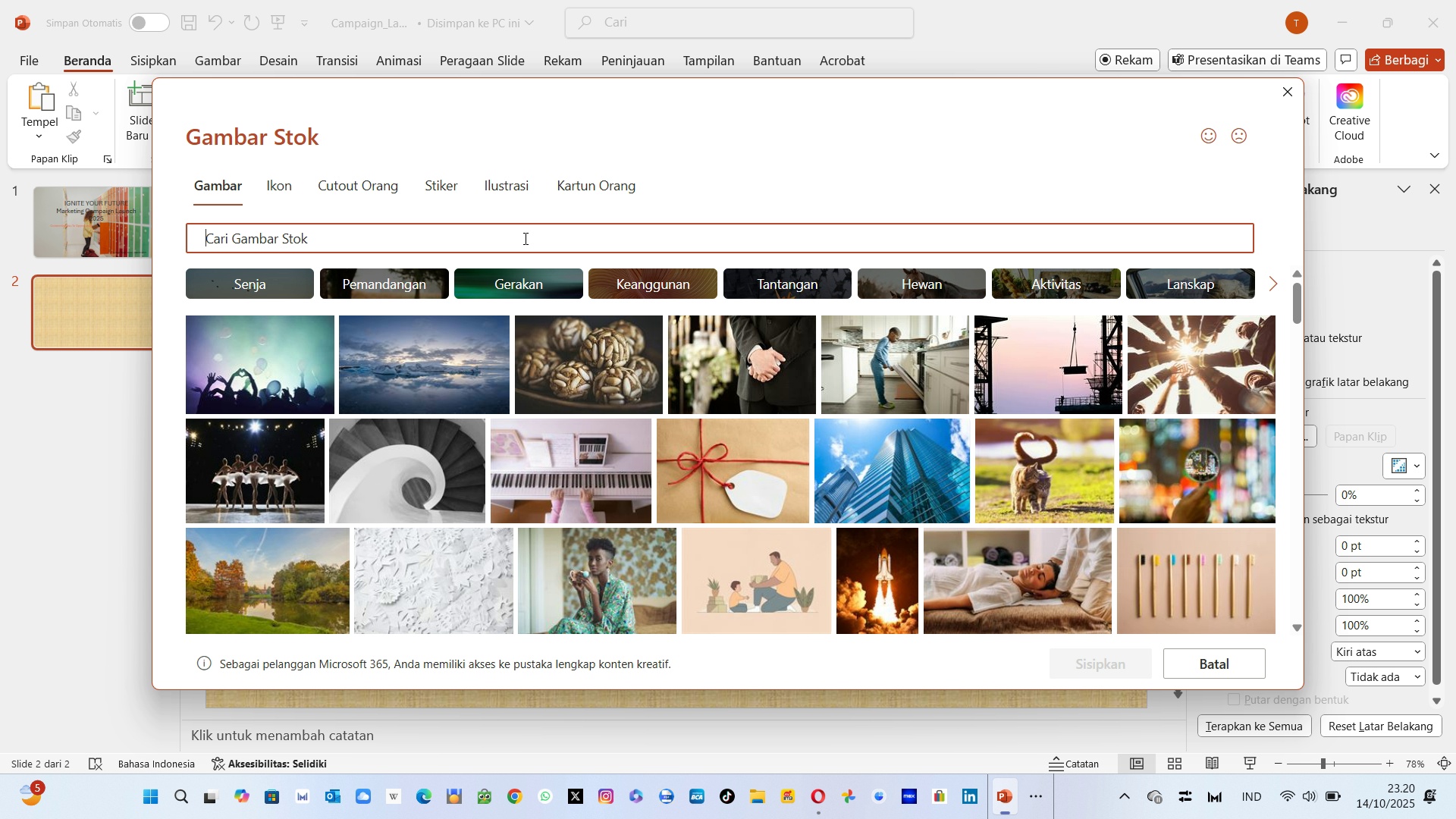 
wait(7.9)
 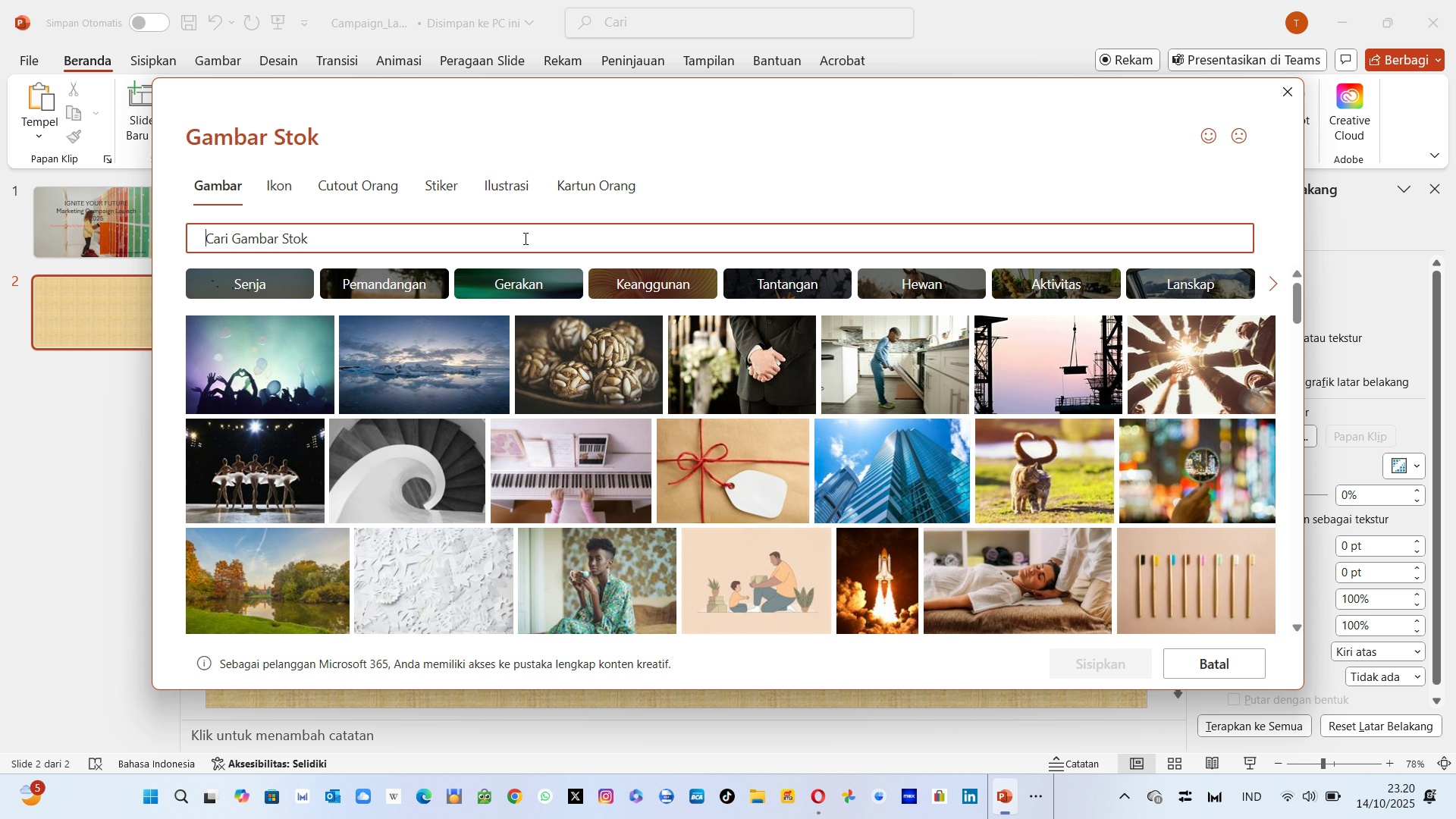 
type(Kampus)
 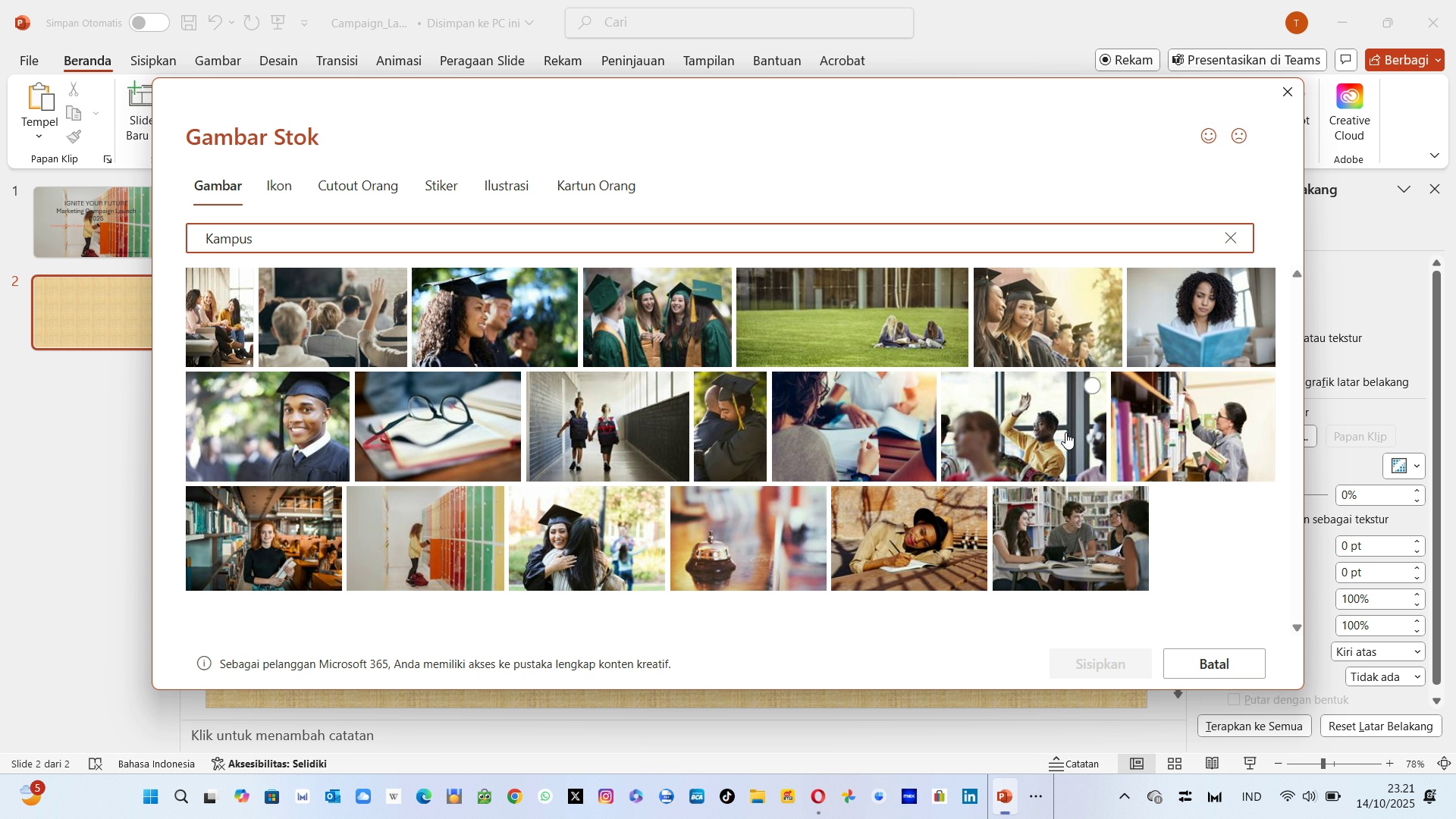 
wait(70.05)
 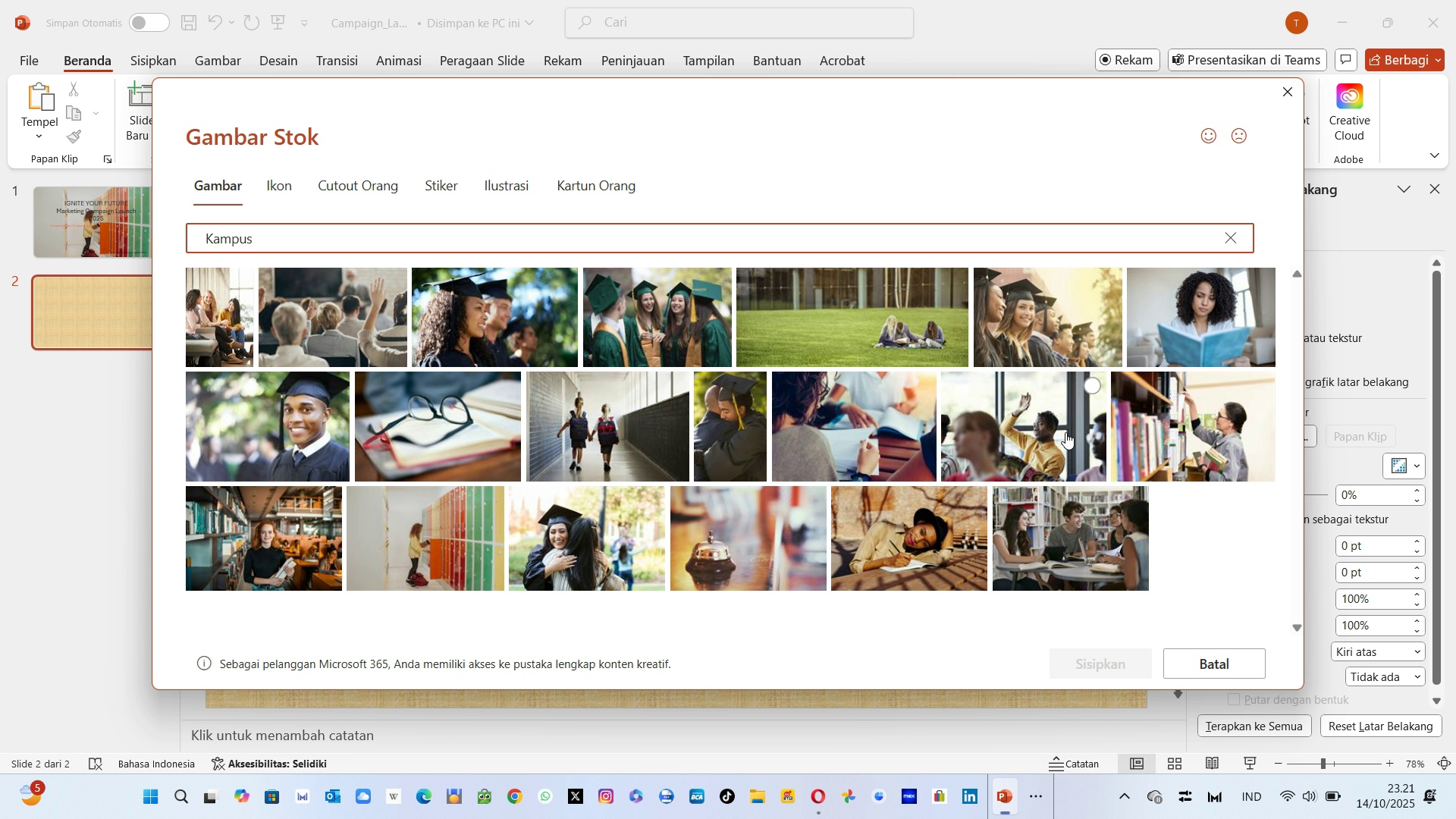 
left_click([1085, 380])
 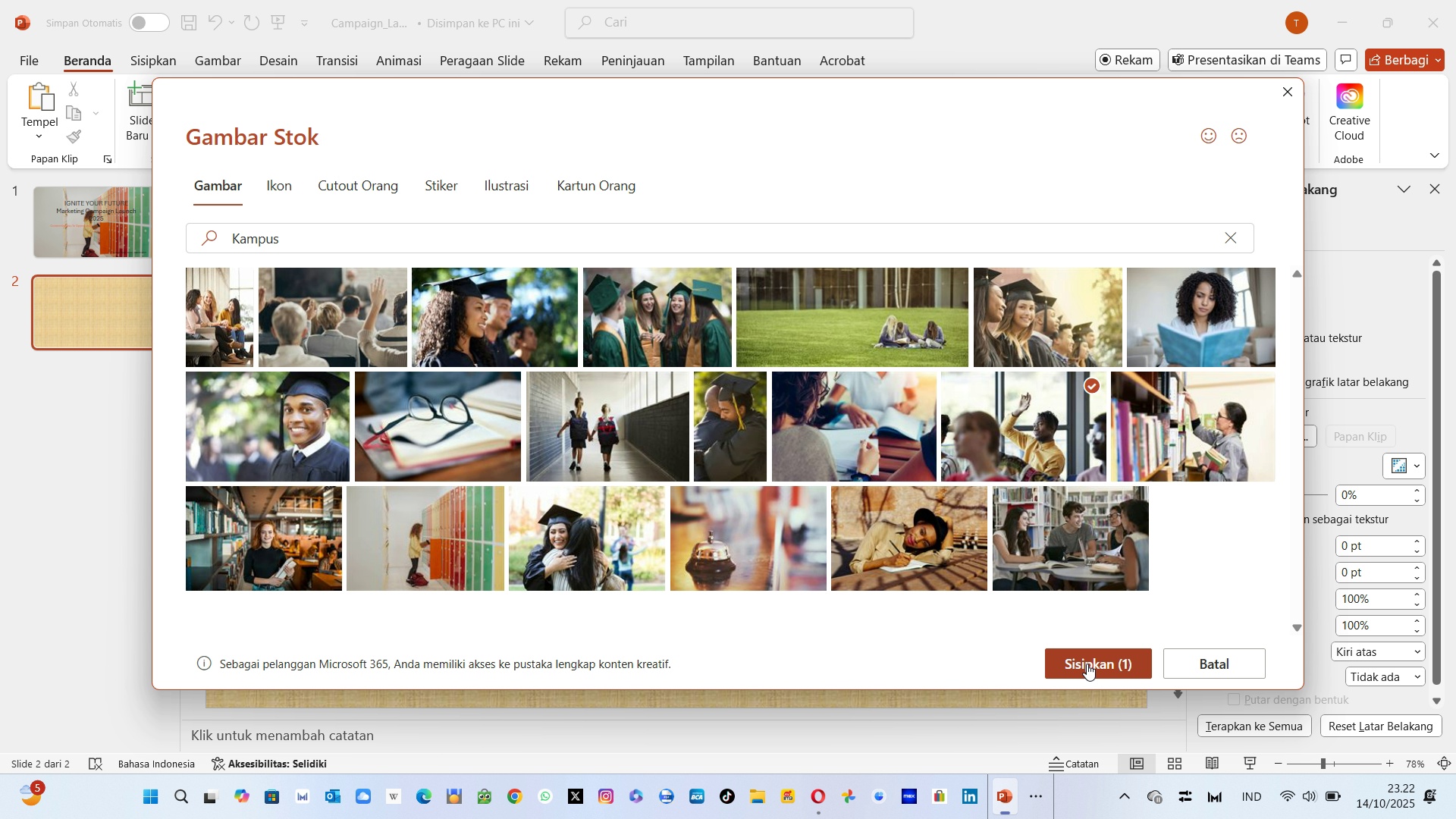 
left_click([1087, 664])
 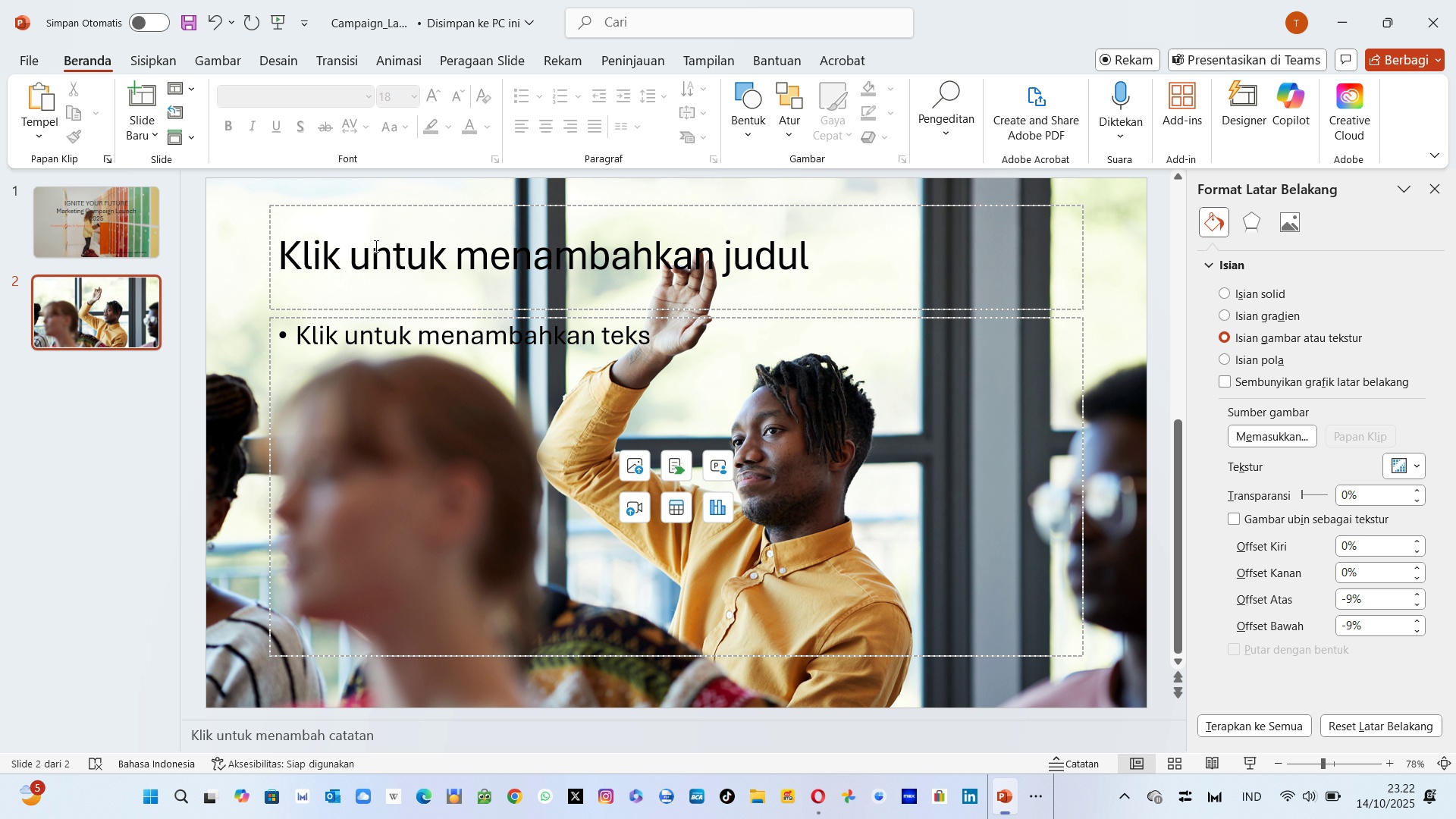 
wait(35.63)
 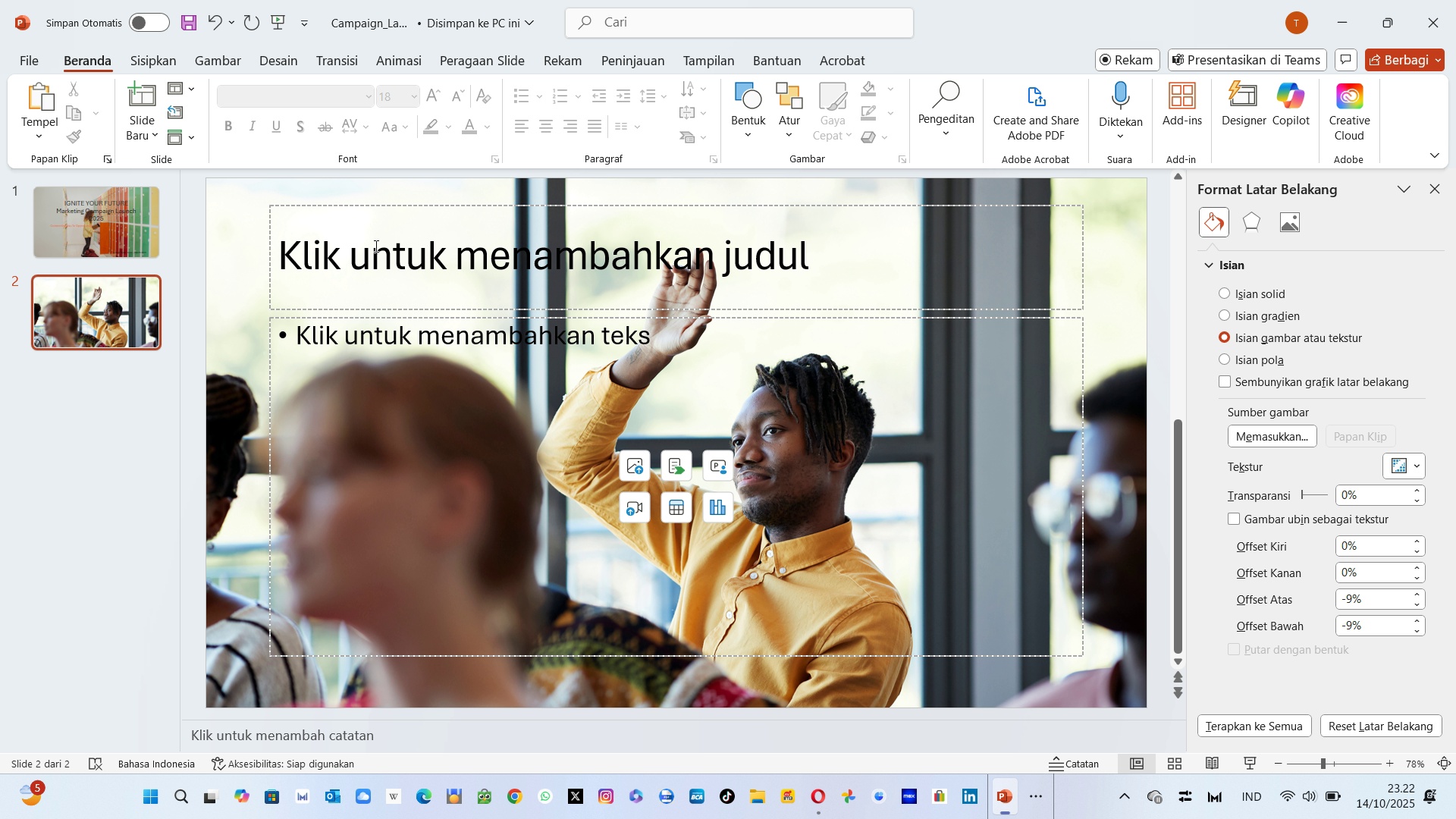 
left_click([150, 67])
 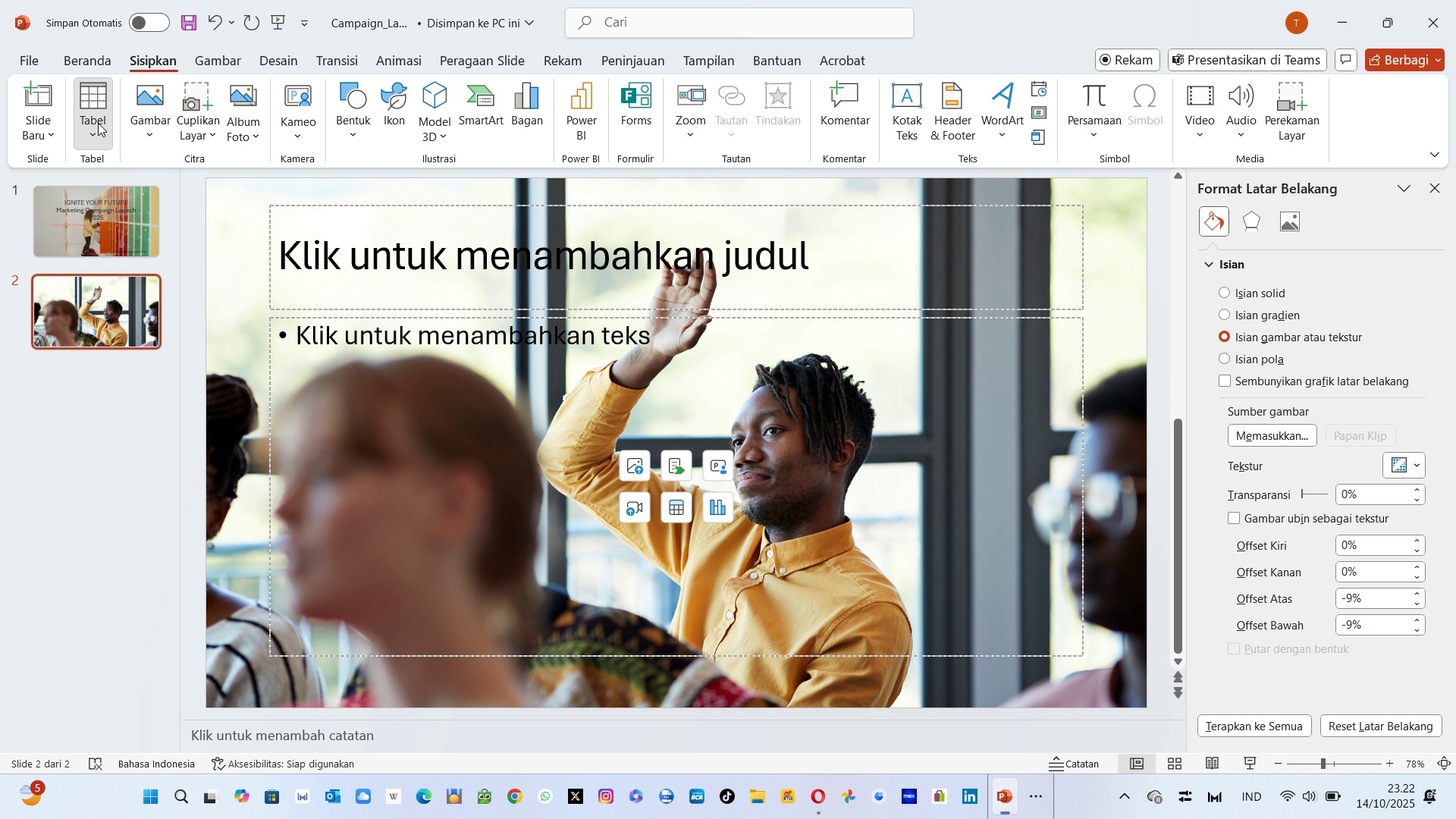 
left_click([98, 123])
 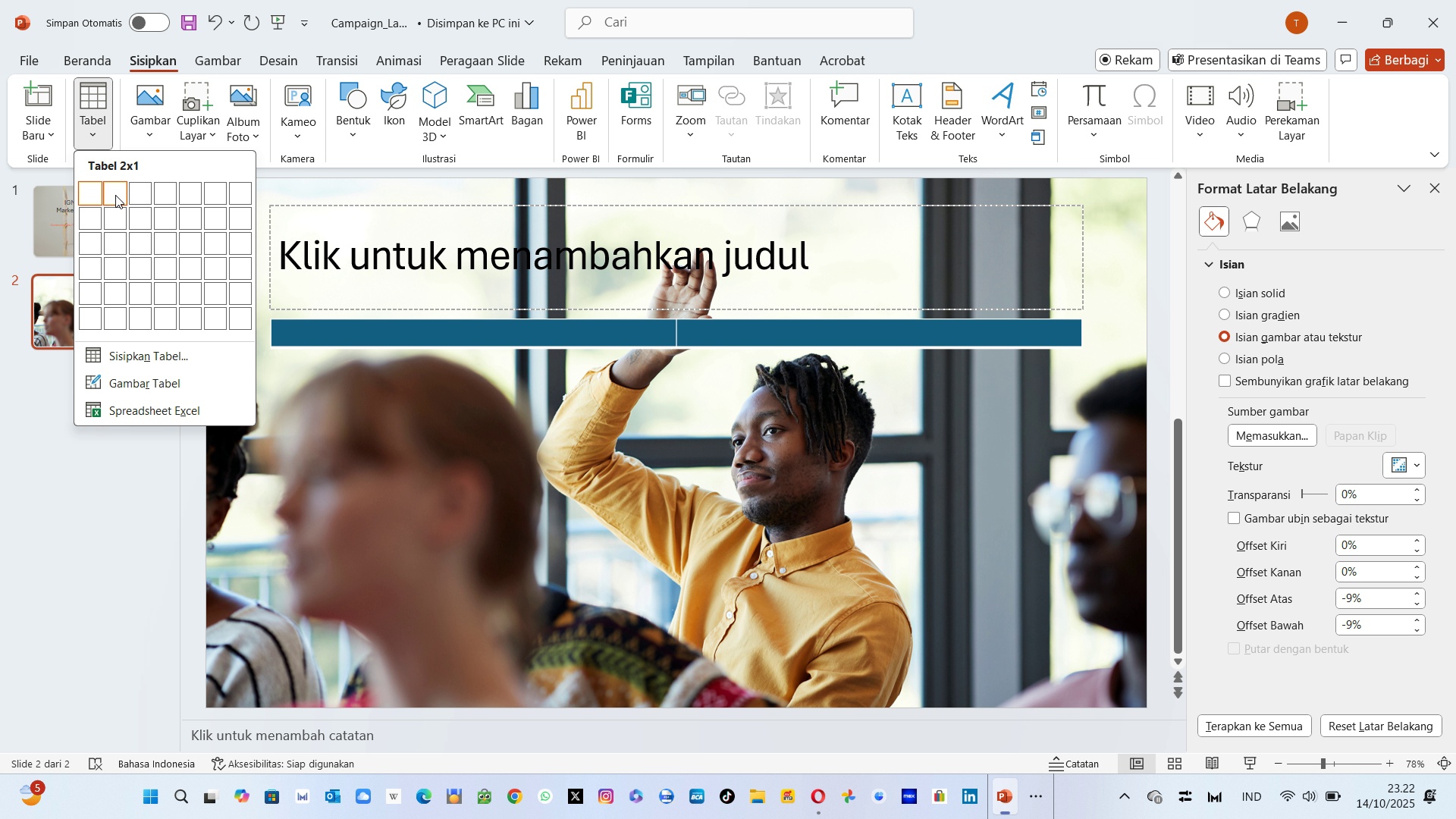 
wait(10.55)
 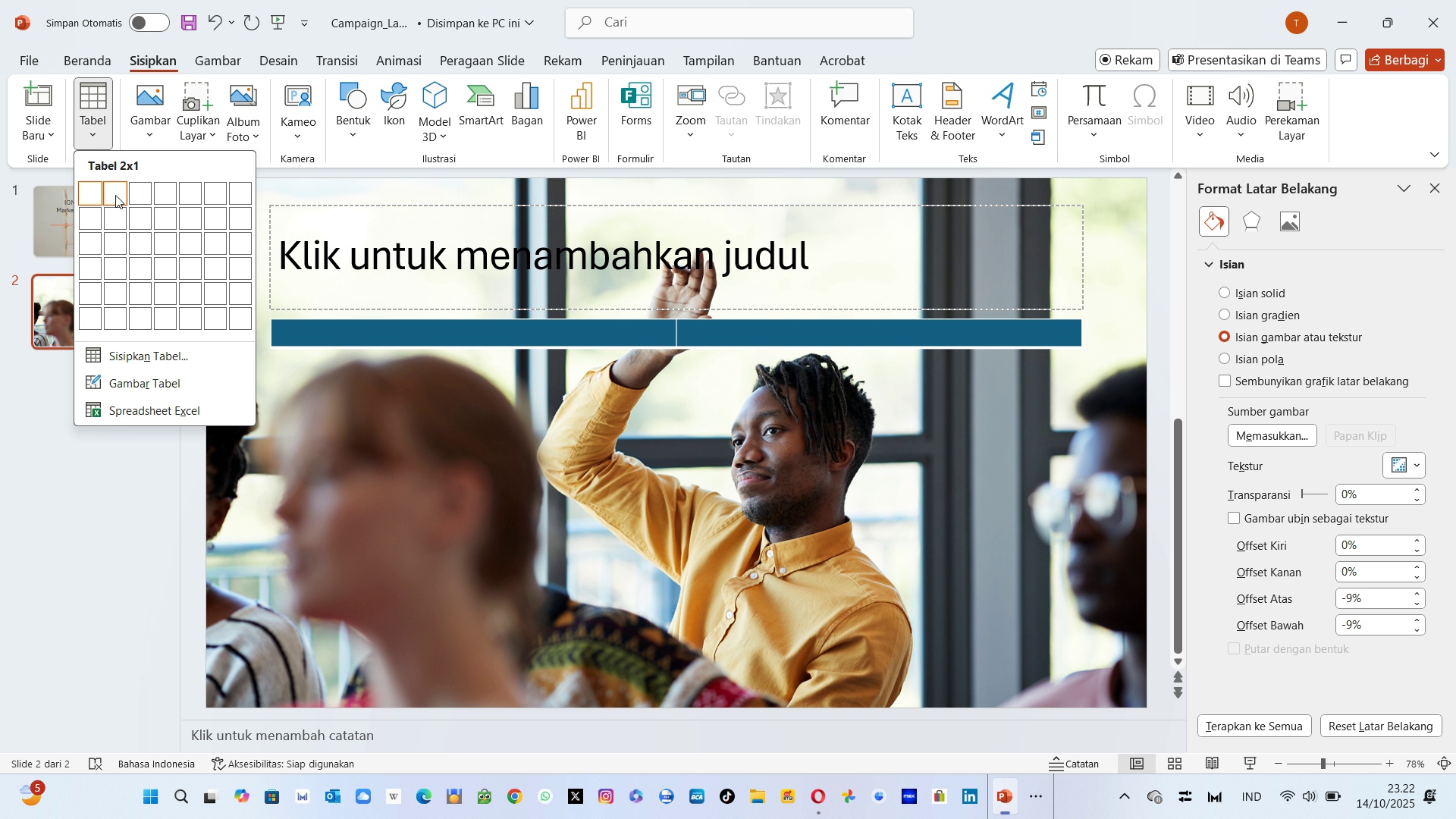 
left_click([114, 188])
 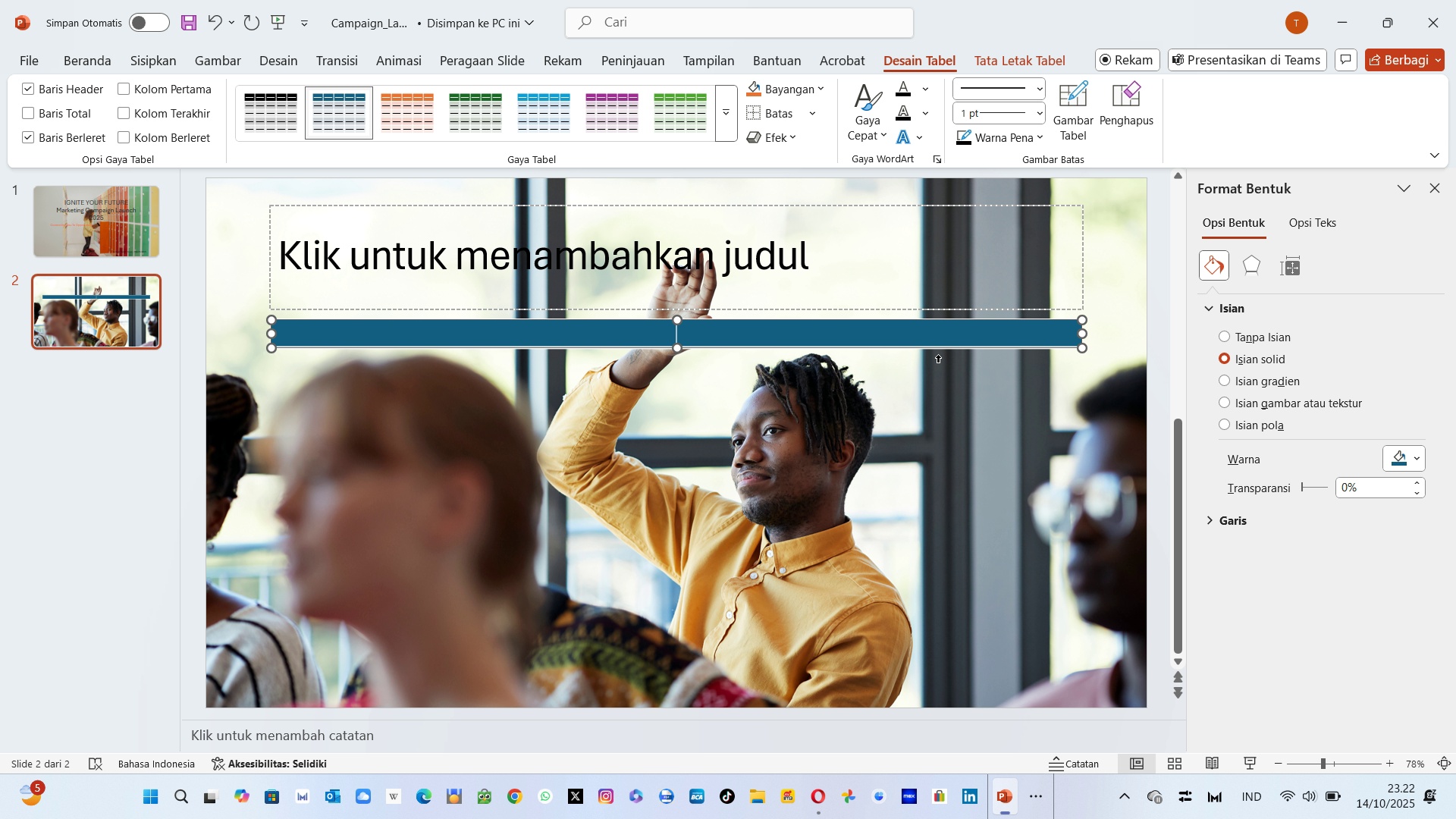 
wait(7.38)
 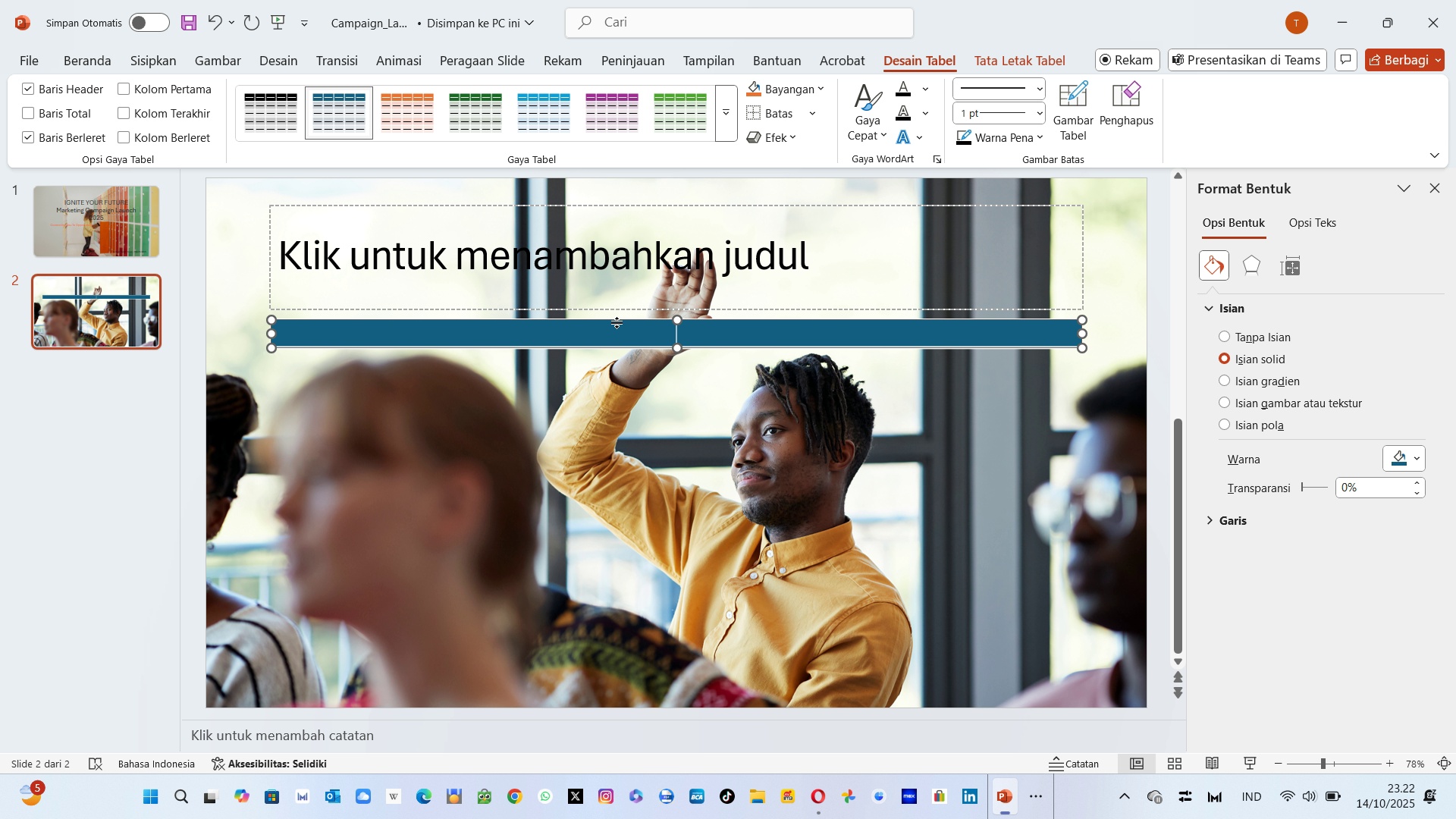 
left_click([1222, 333])
 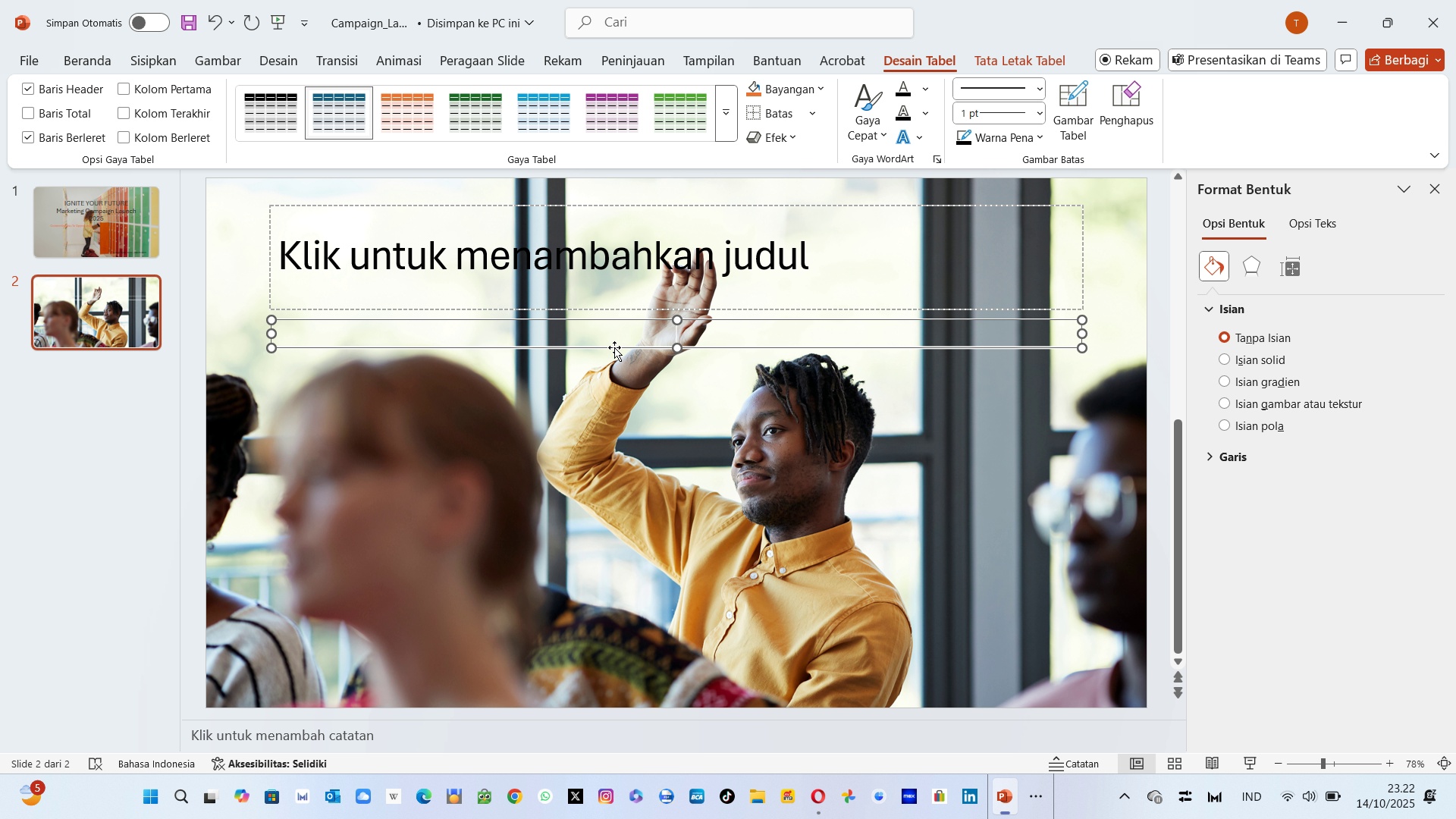 
wait(5.46)
 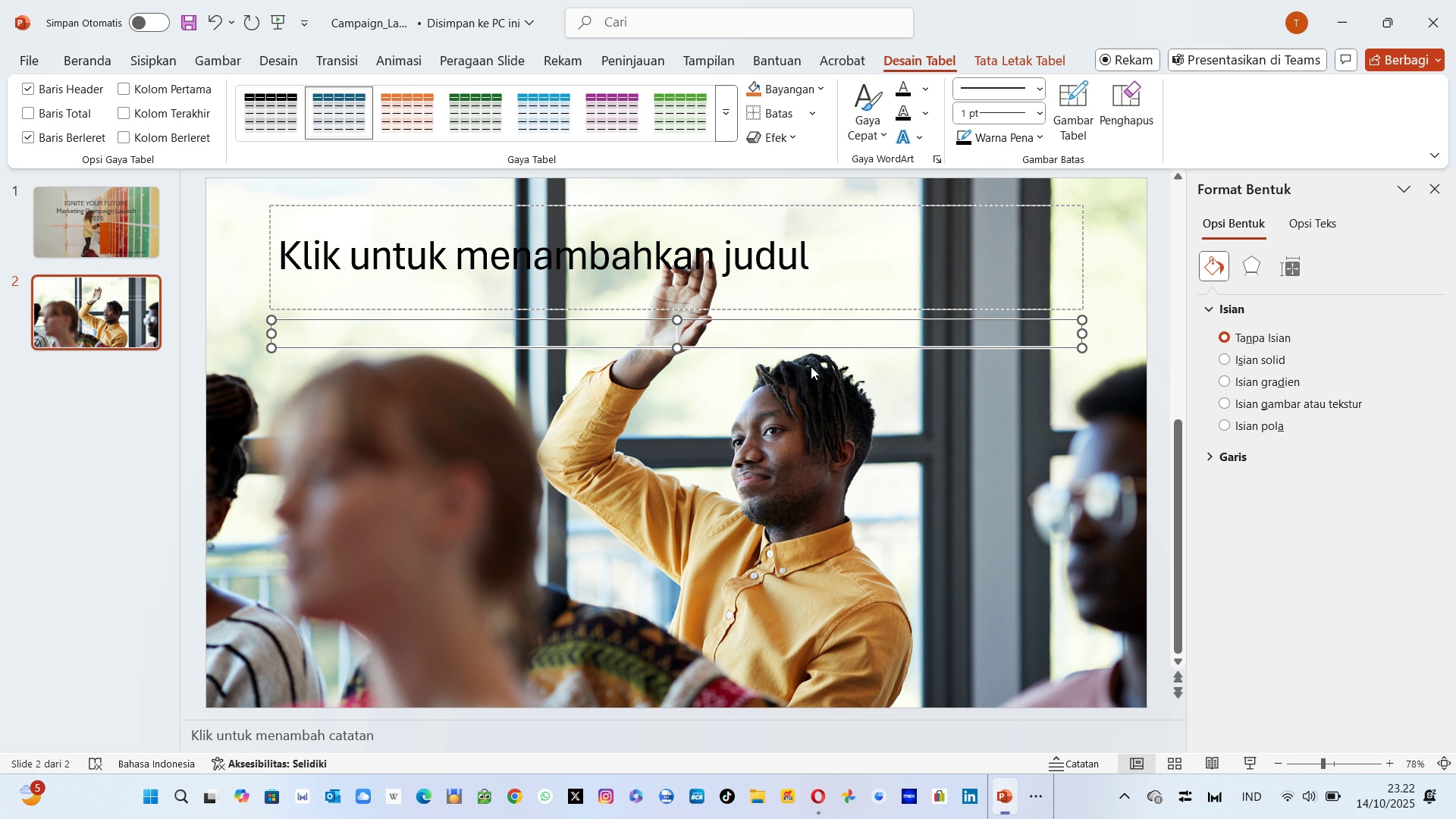 
left_click_drag(start_coordinate=[676, 343], to_coordinate=[704, 612])
 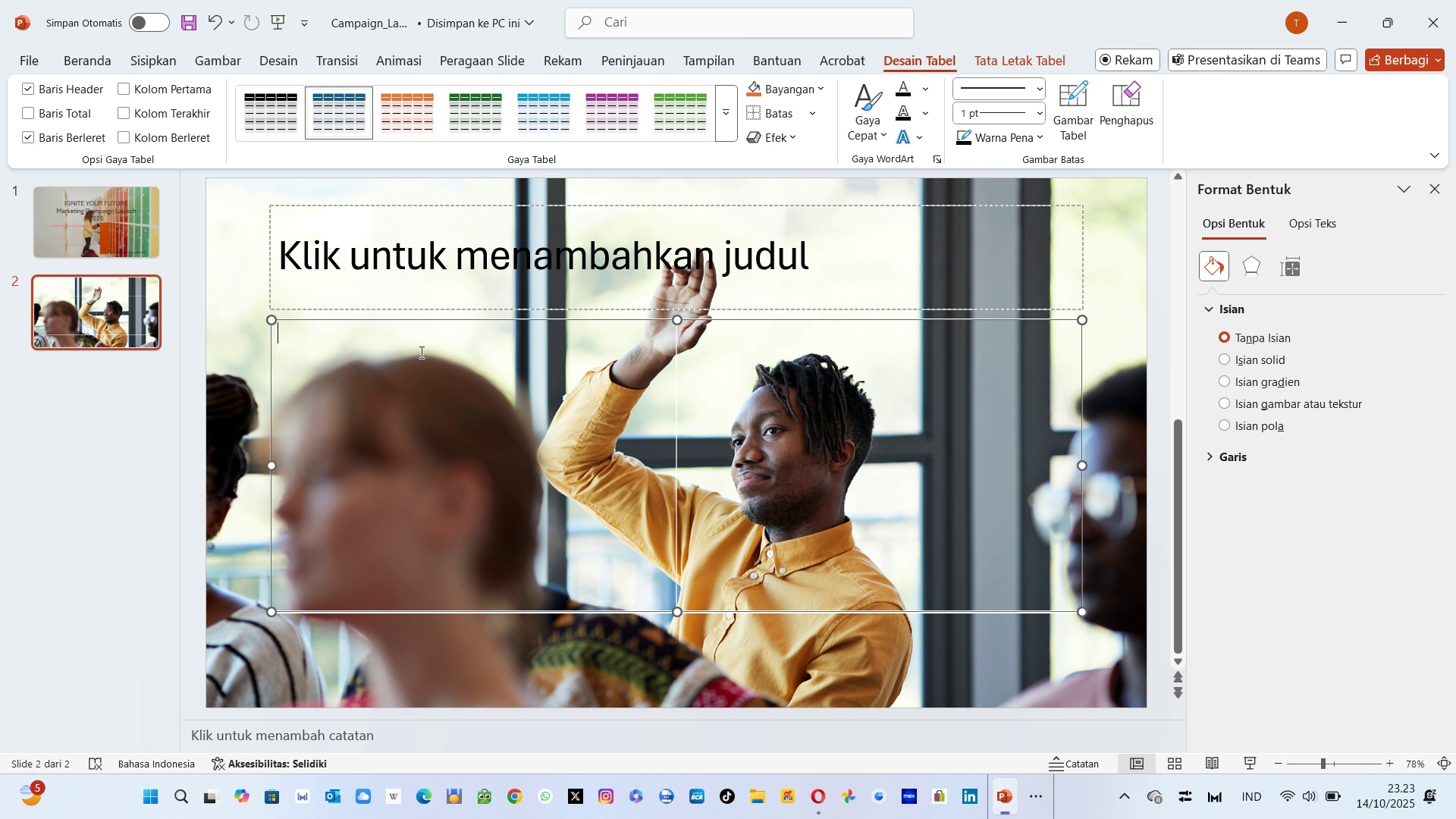 
left_click([420, 352])
 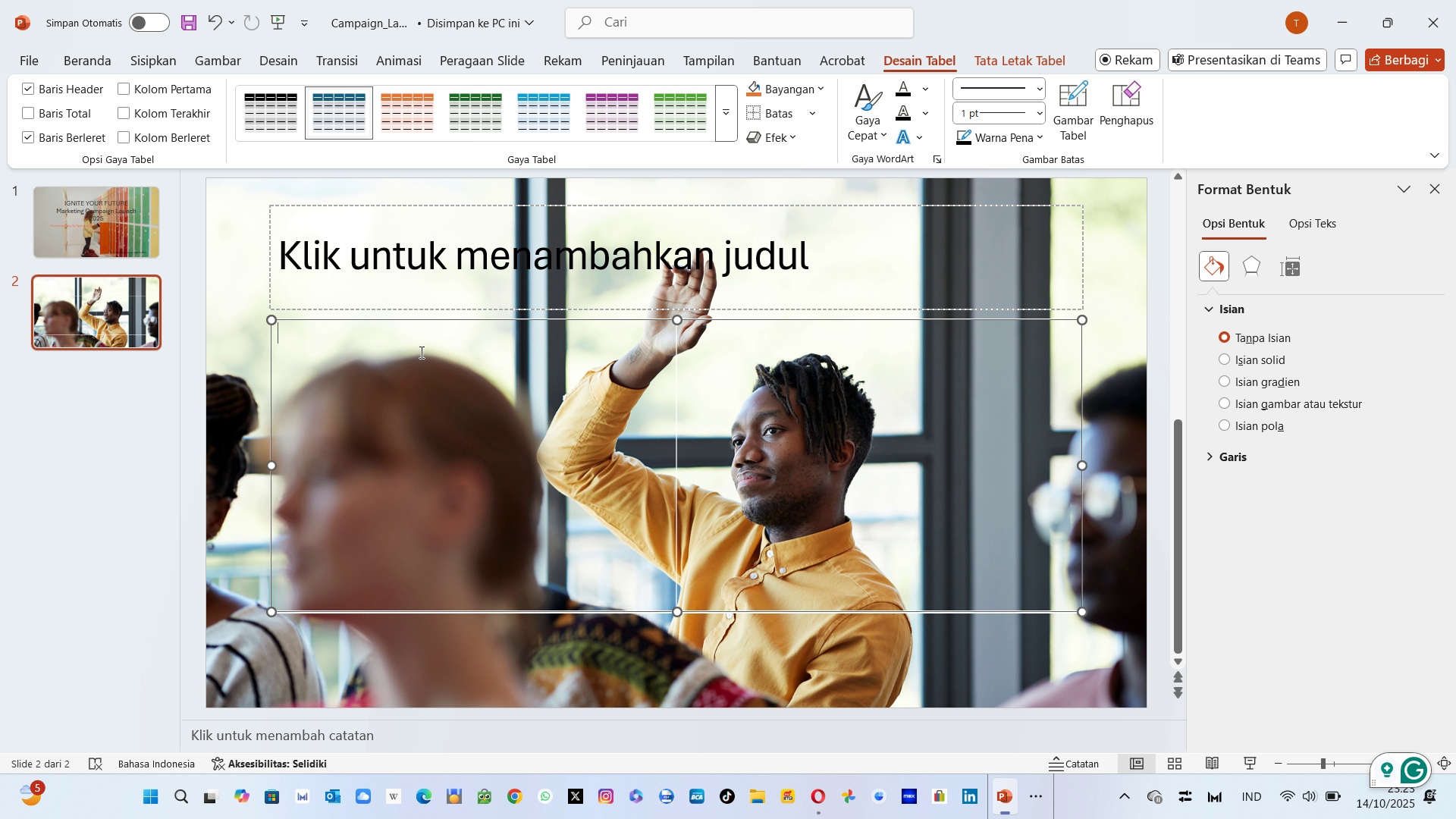 
wait(9.51)
 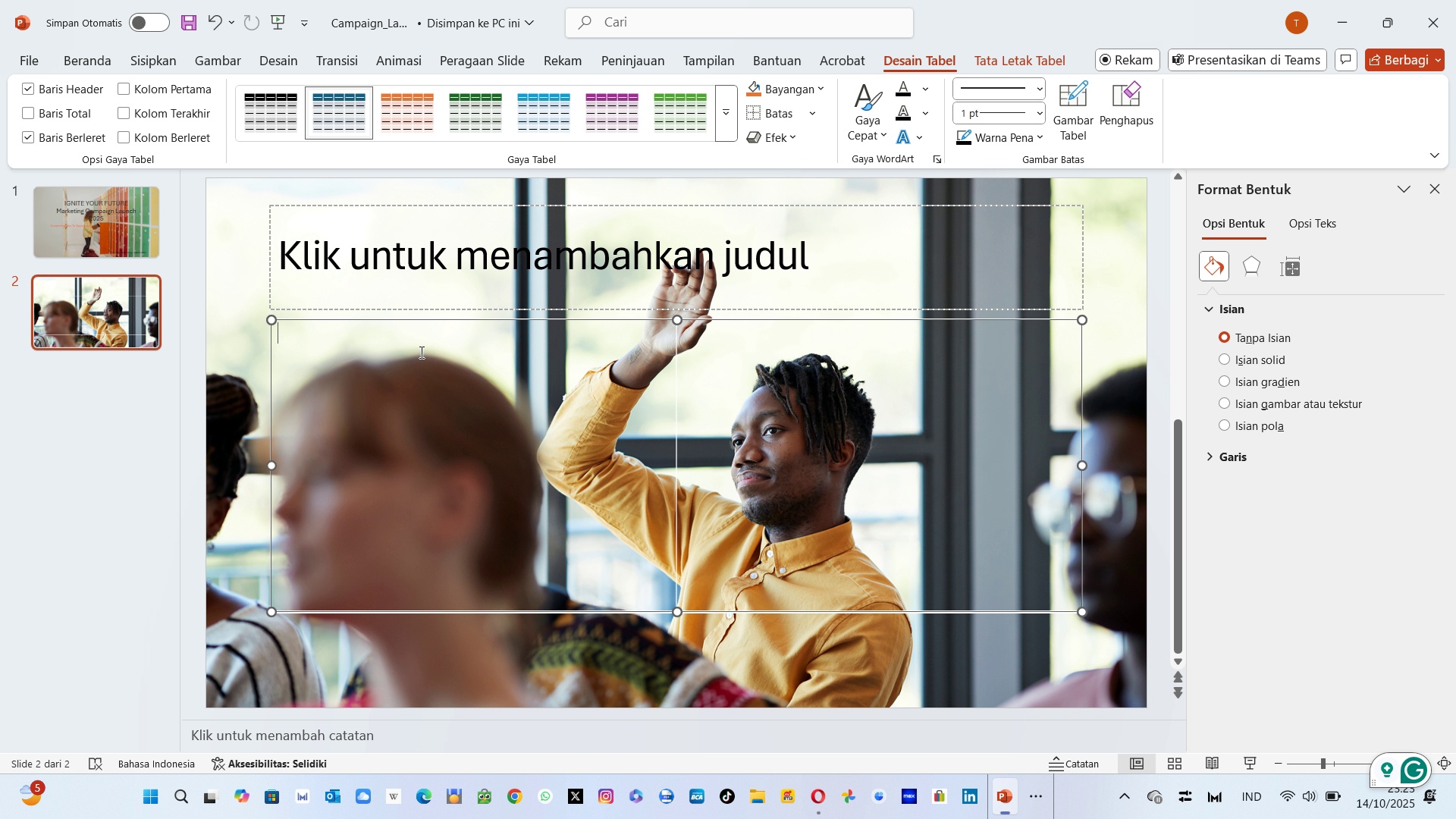 
left_click([432, 227])
 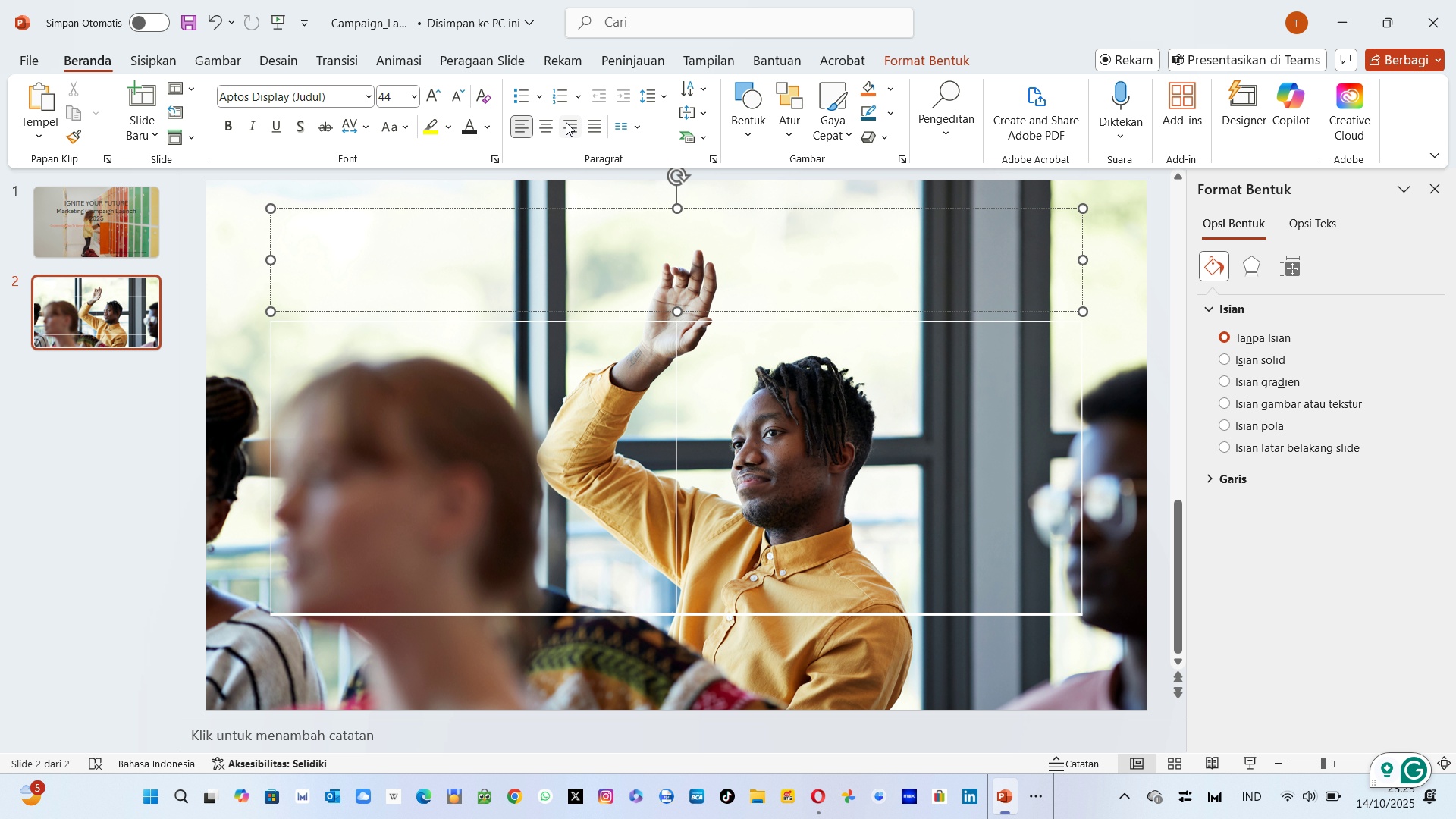 
left_click([544, 127])
 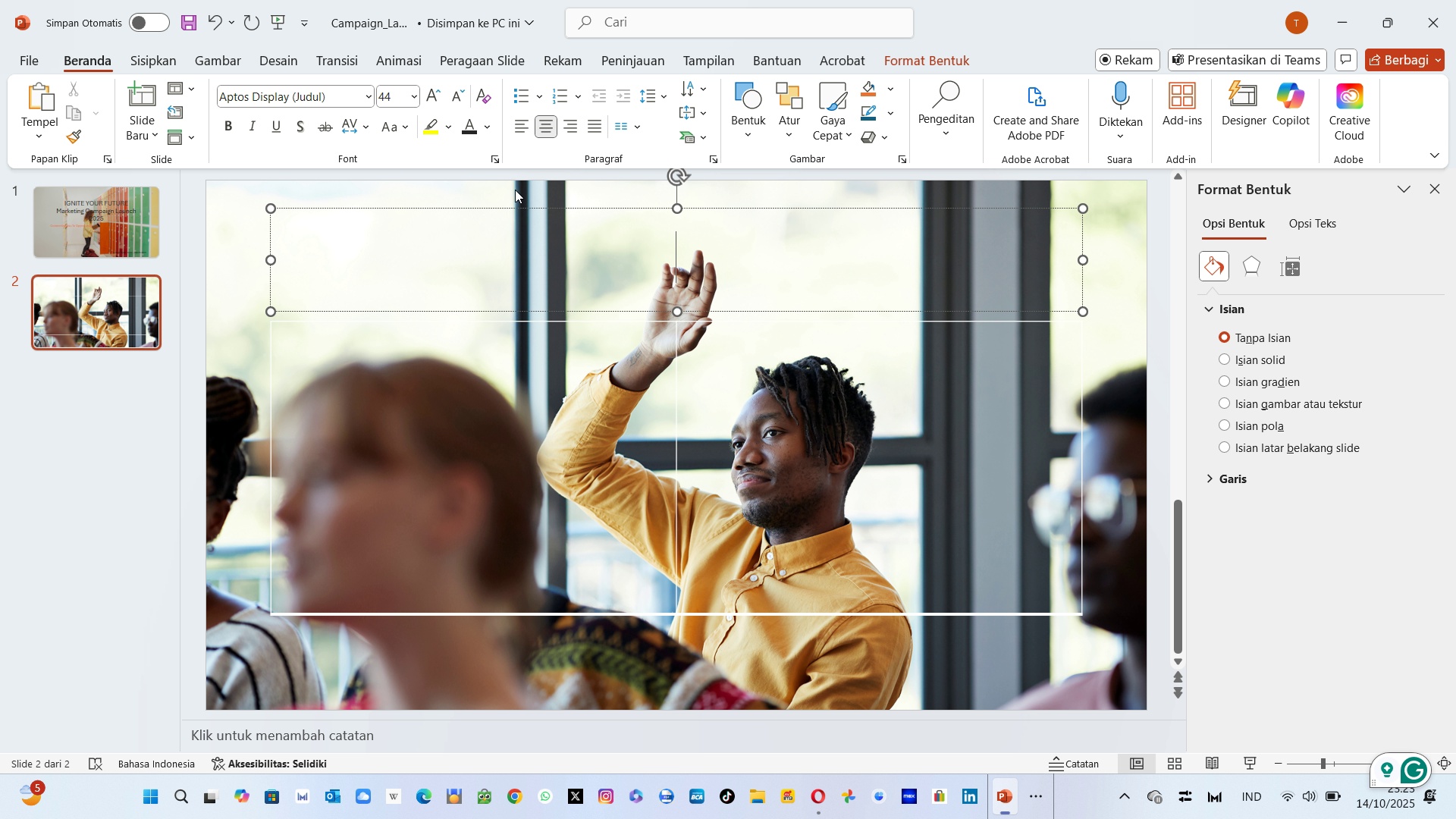 
type(campa)
key(Backspace)
key(Backspace)
key(Backspace)
key(Backspace)
key(Backspace)
type(CAMPAIGN OVERVIEW)
 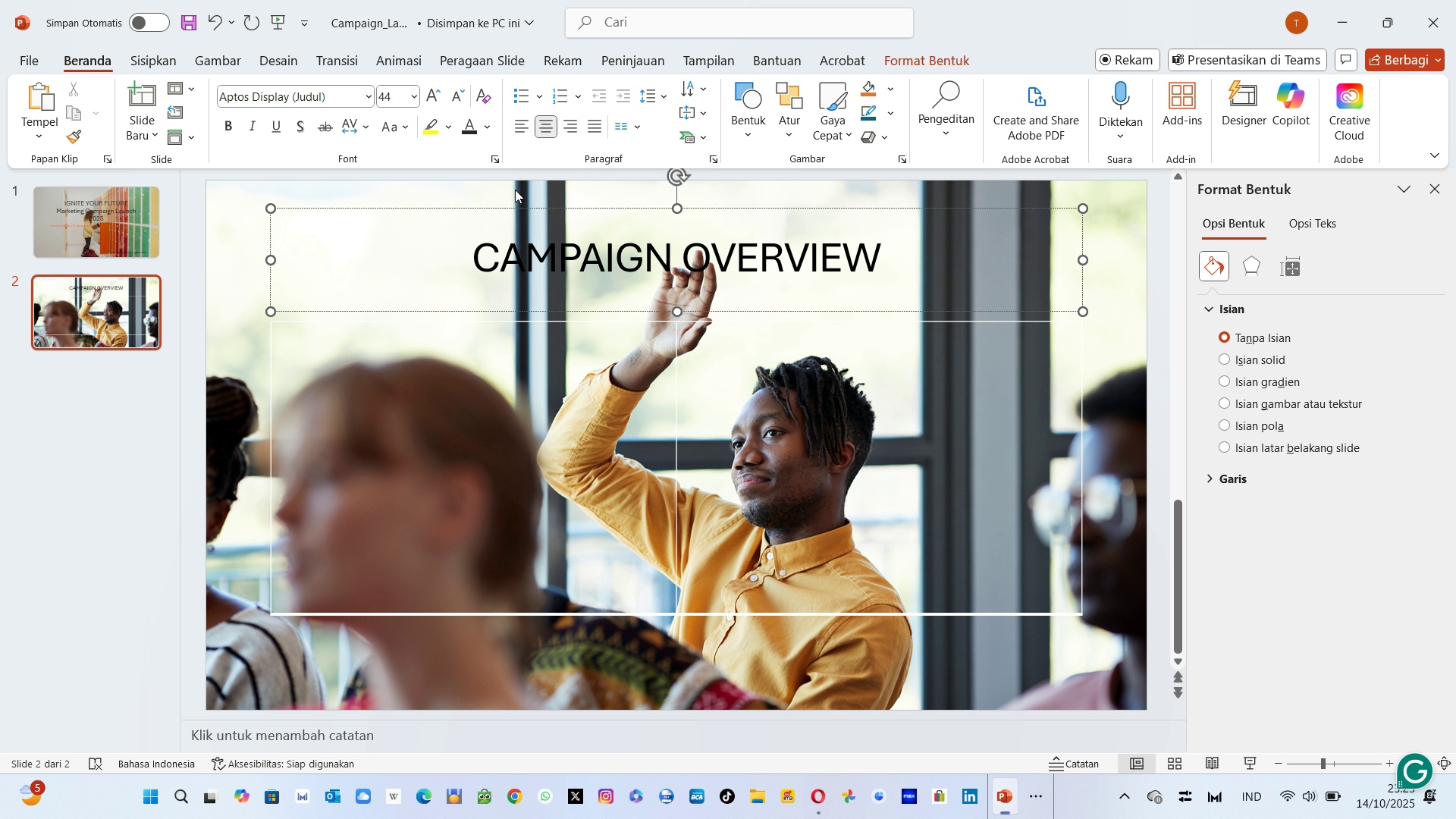 
key(Enter)
 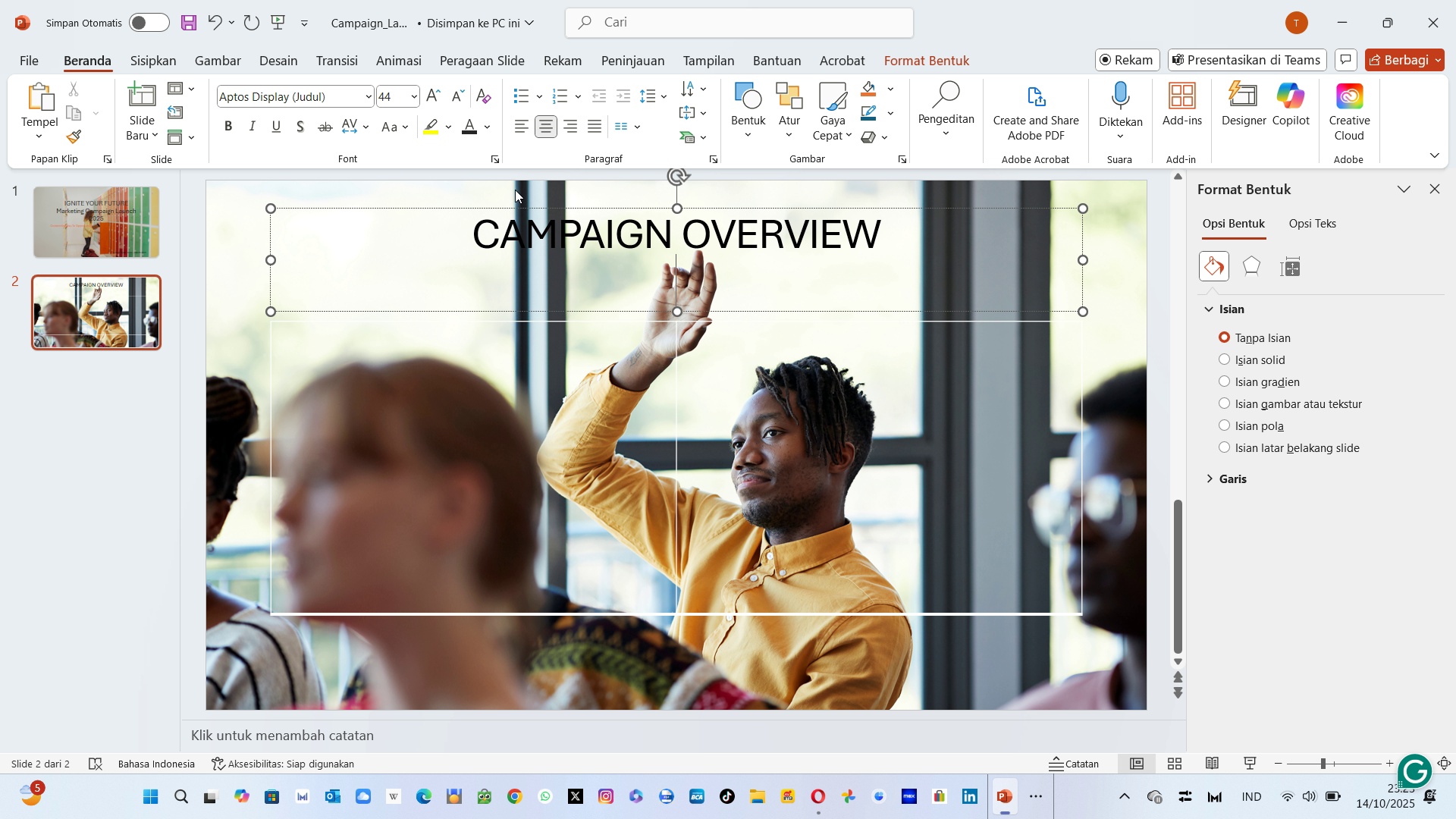 
wait(11.84)
 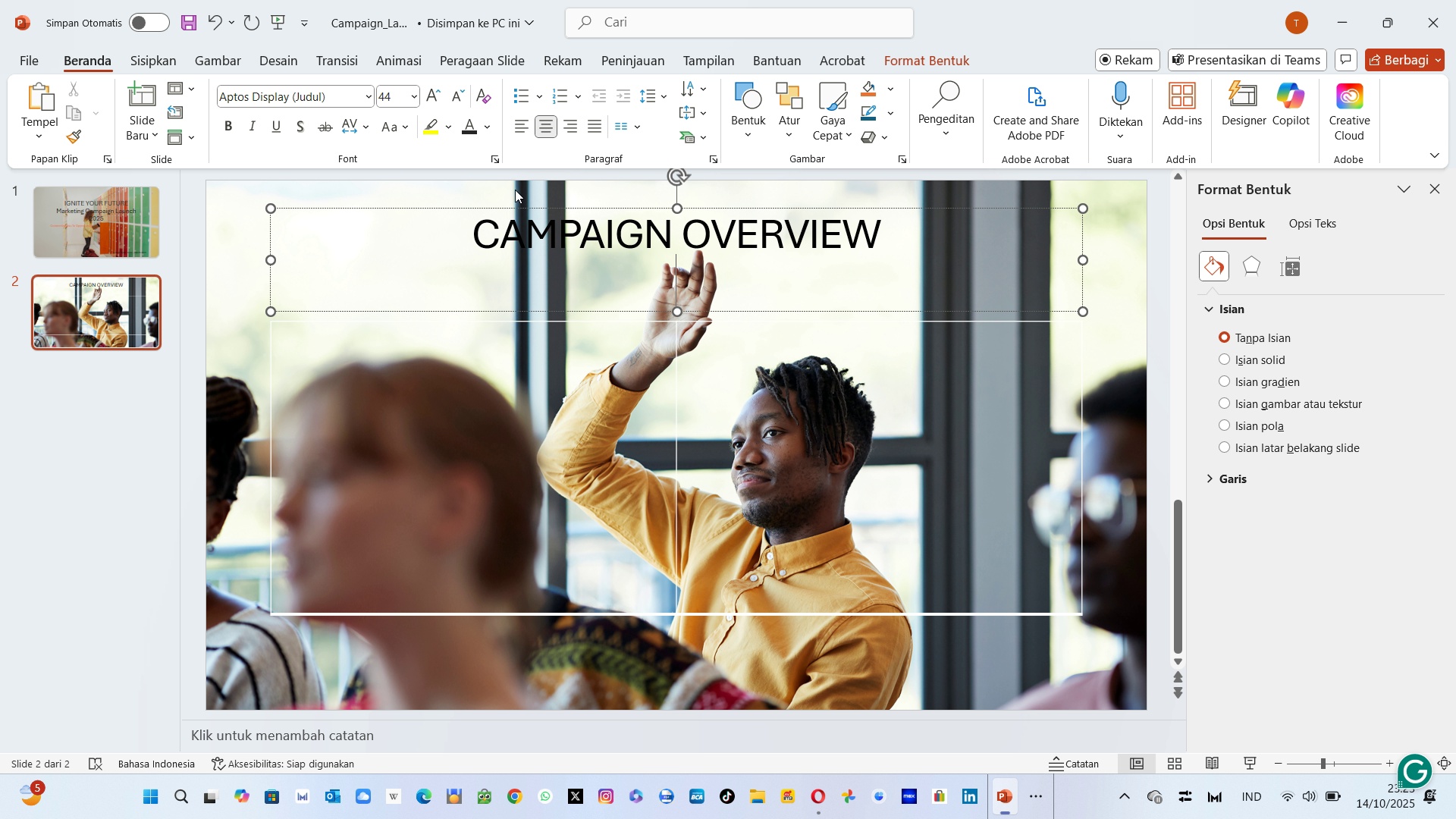 
key(Backspace)
 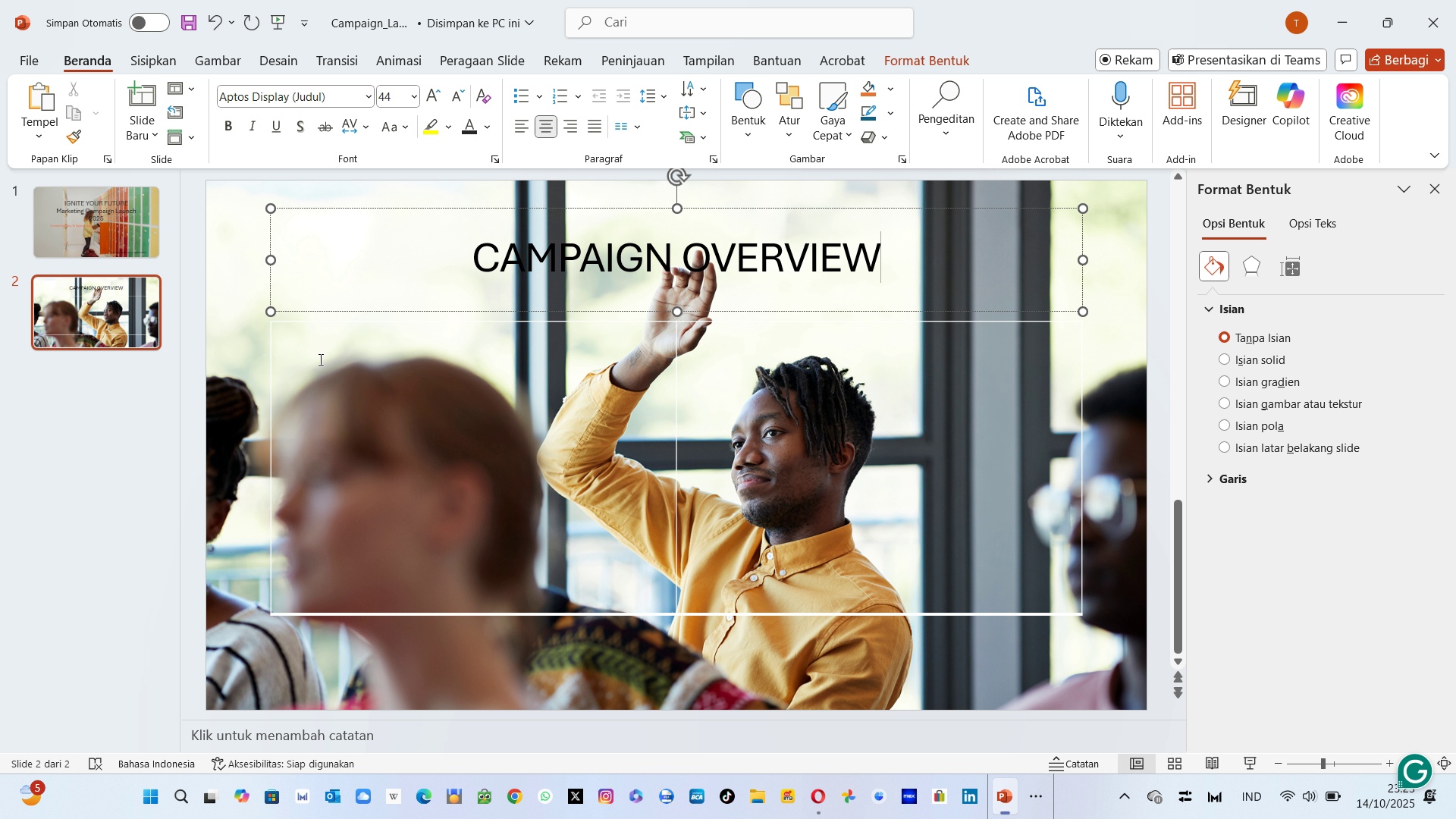 
left_click([319, 359])
 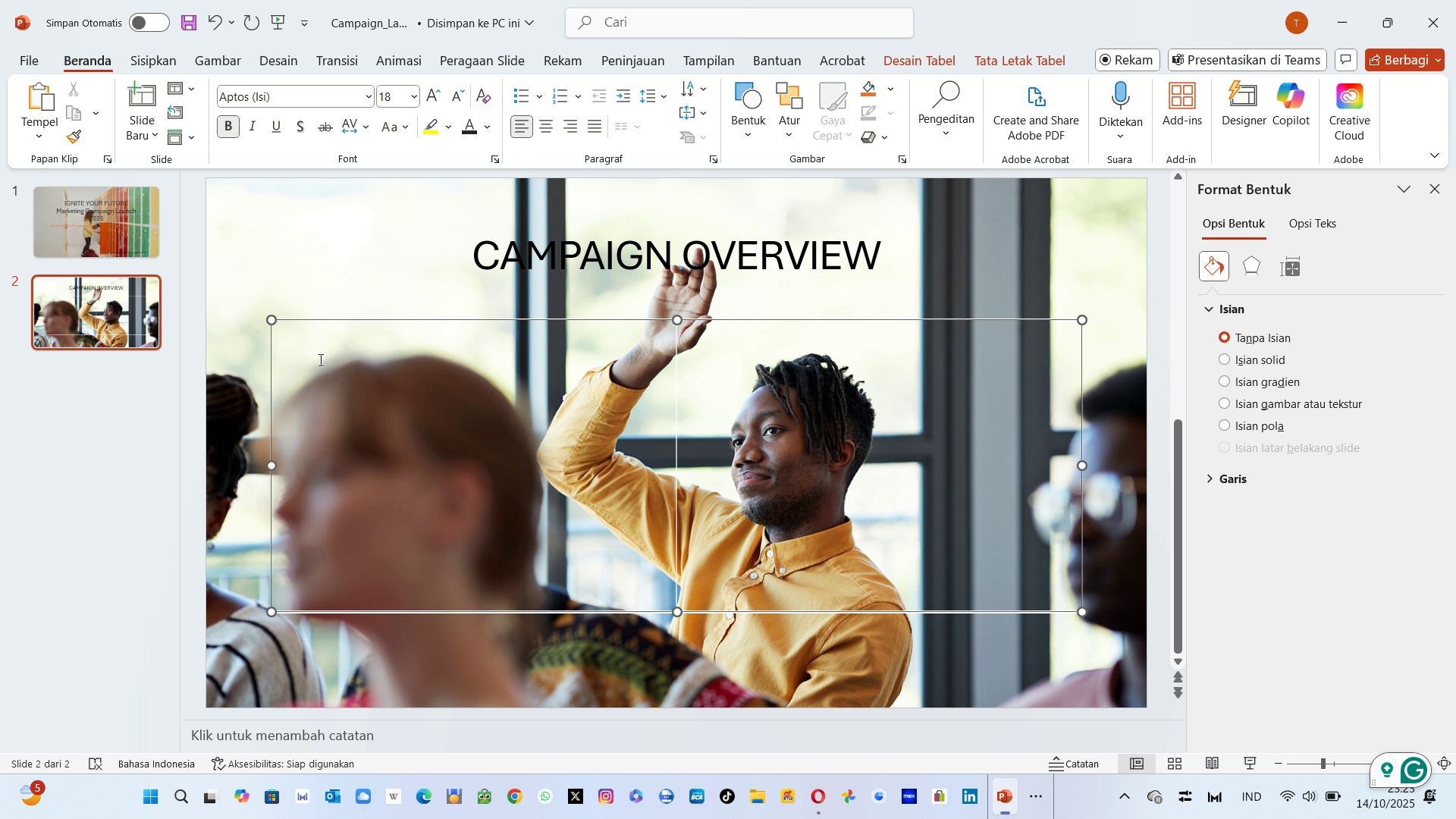 
wait(6.25)
 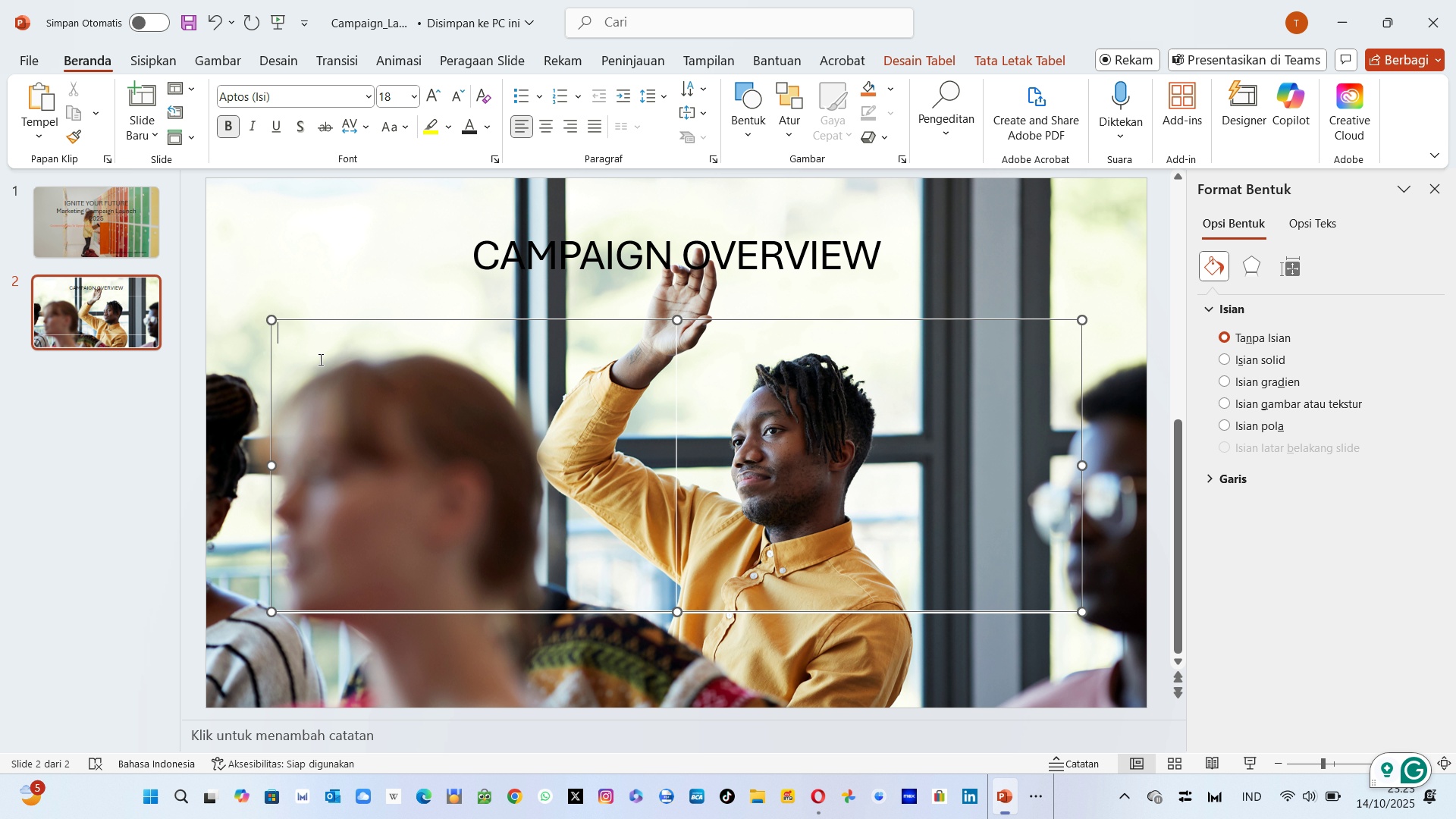 
left_click([309, 103])
 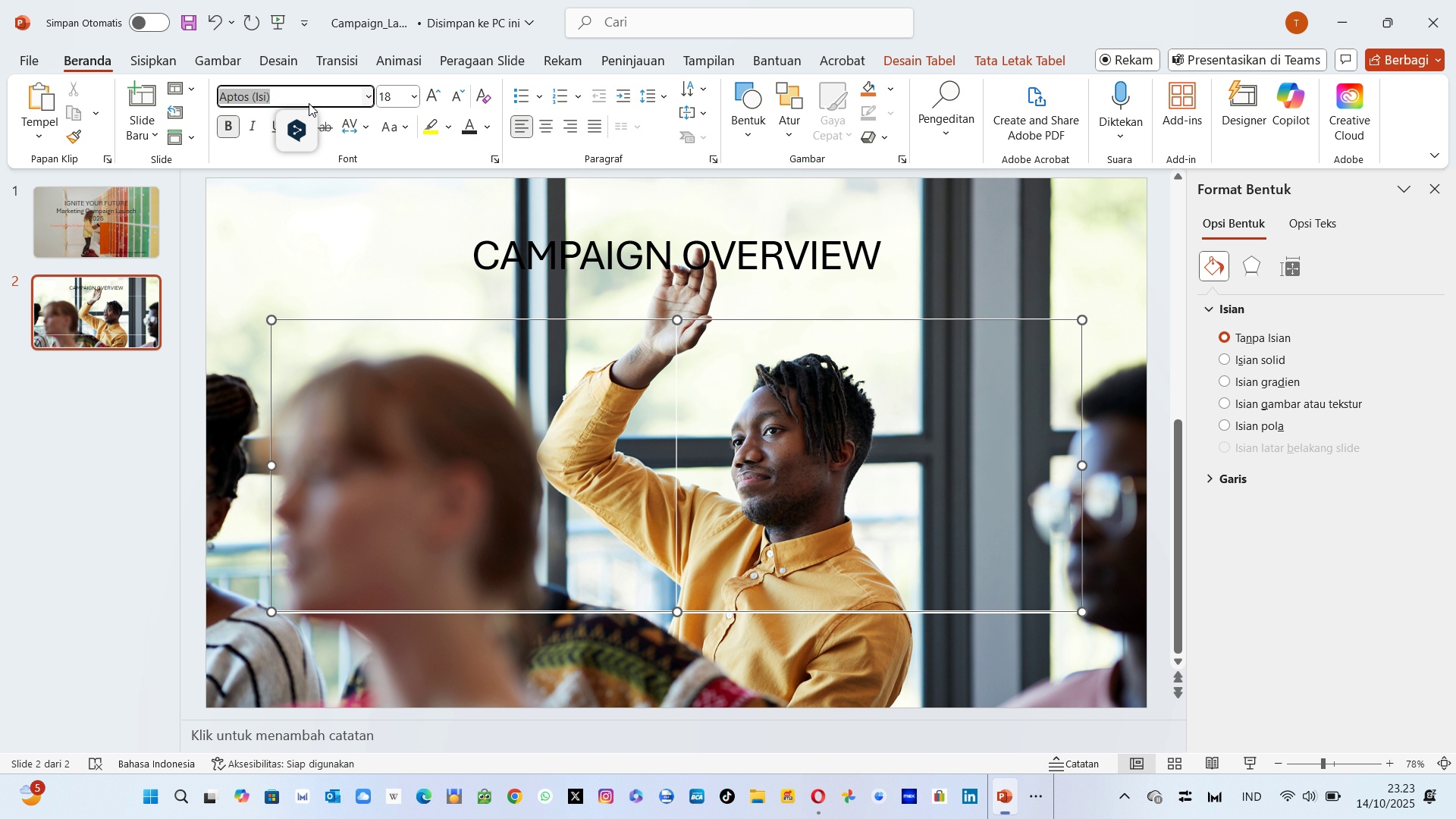 
type(Arial)
 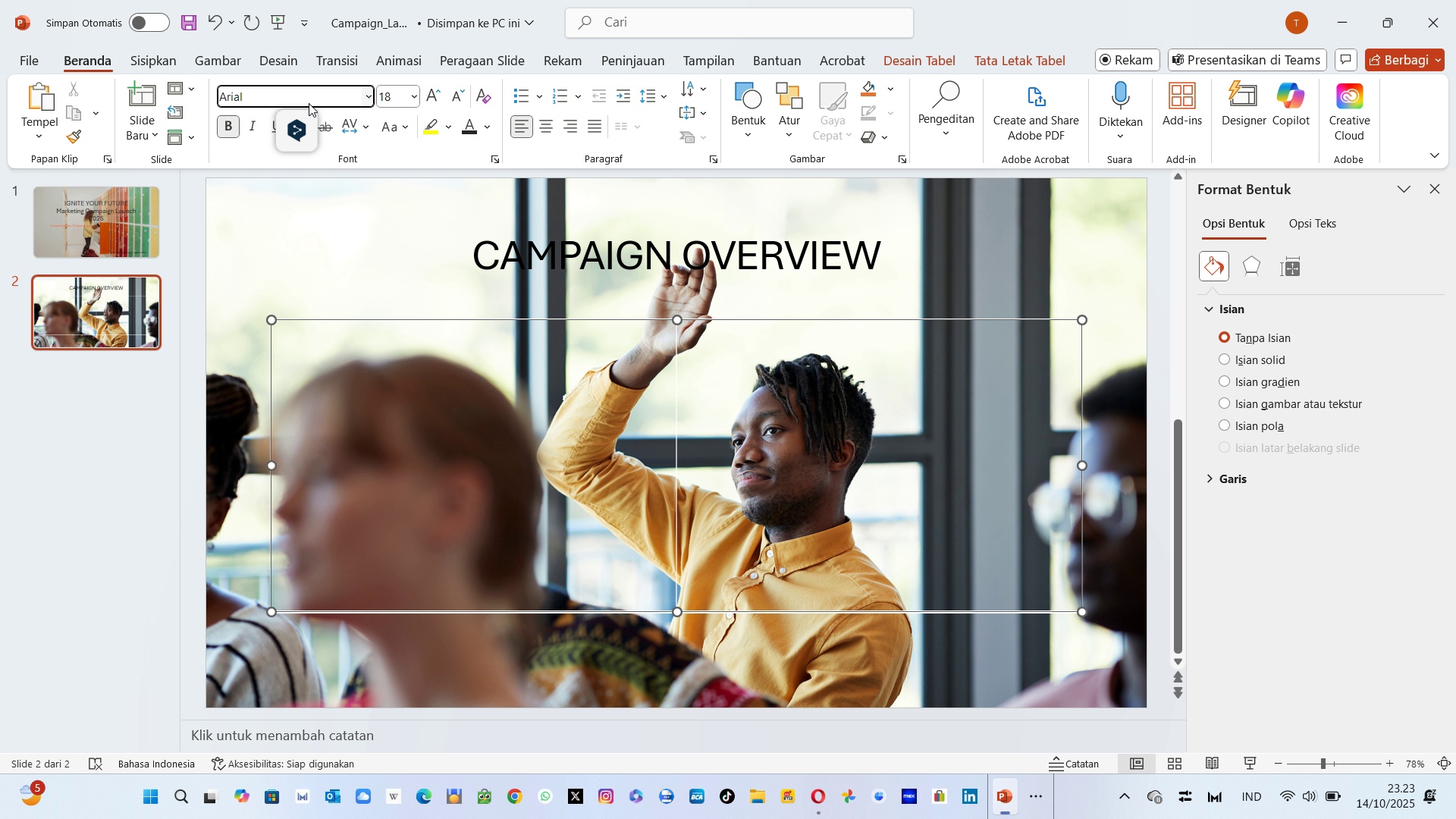 
key(Enter)
 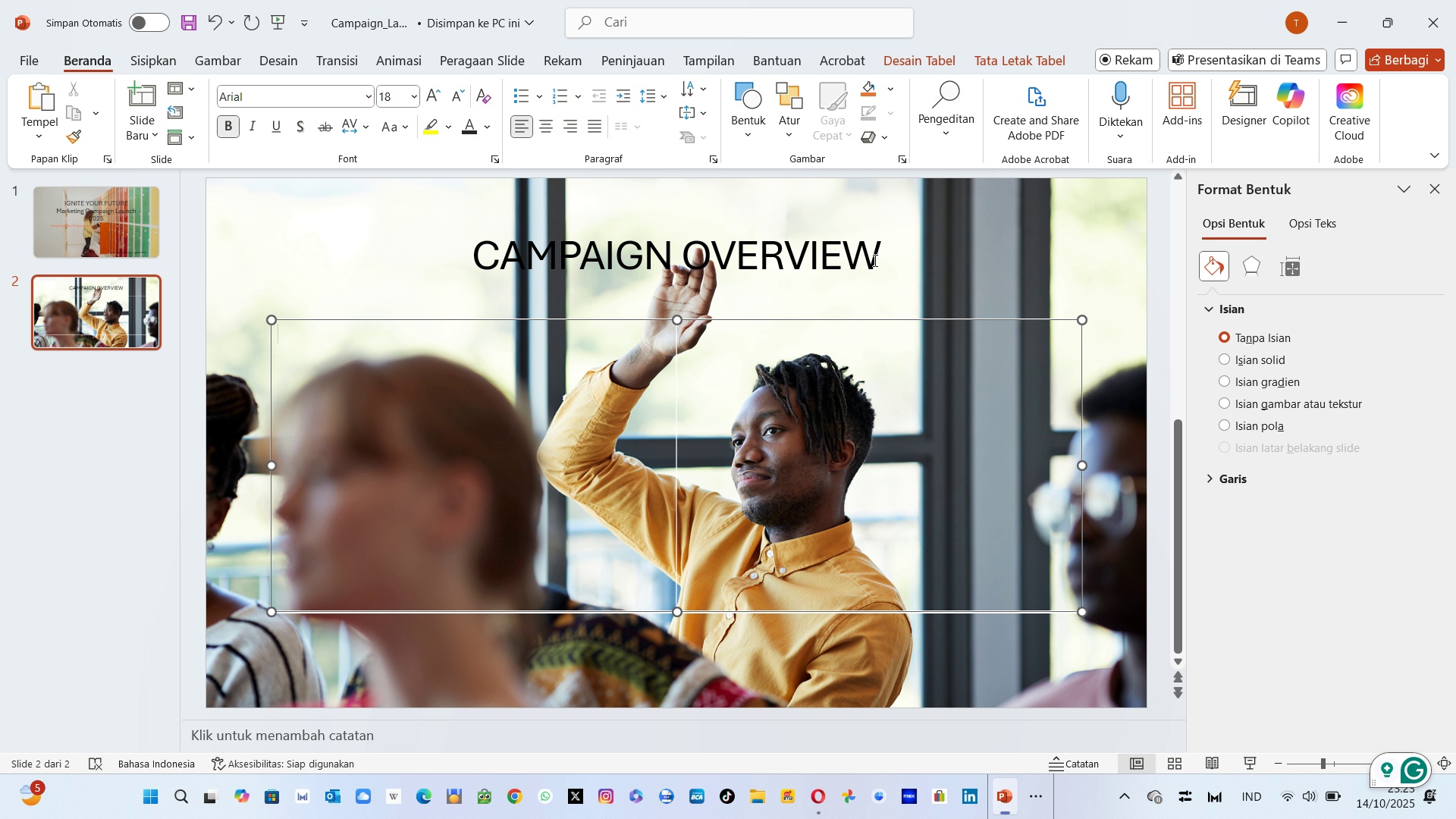 
left_click([875, 262])
 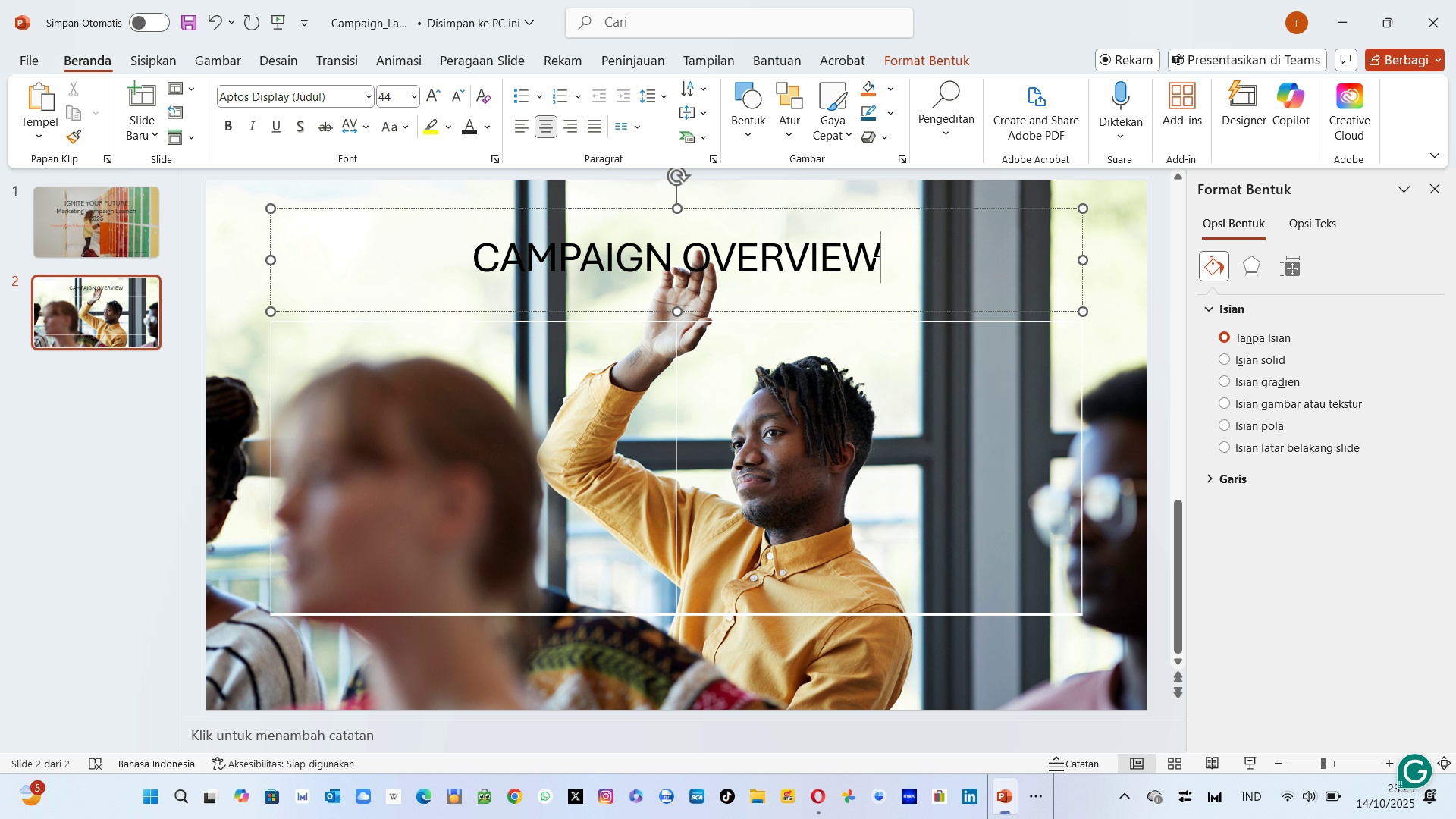 
hold_key(key=Backspace, duration=0.76)
 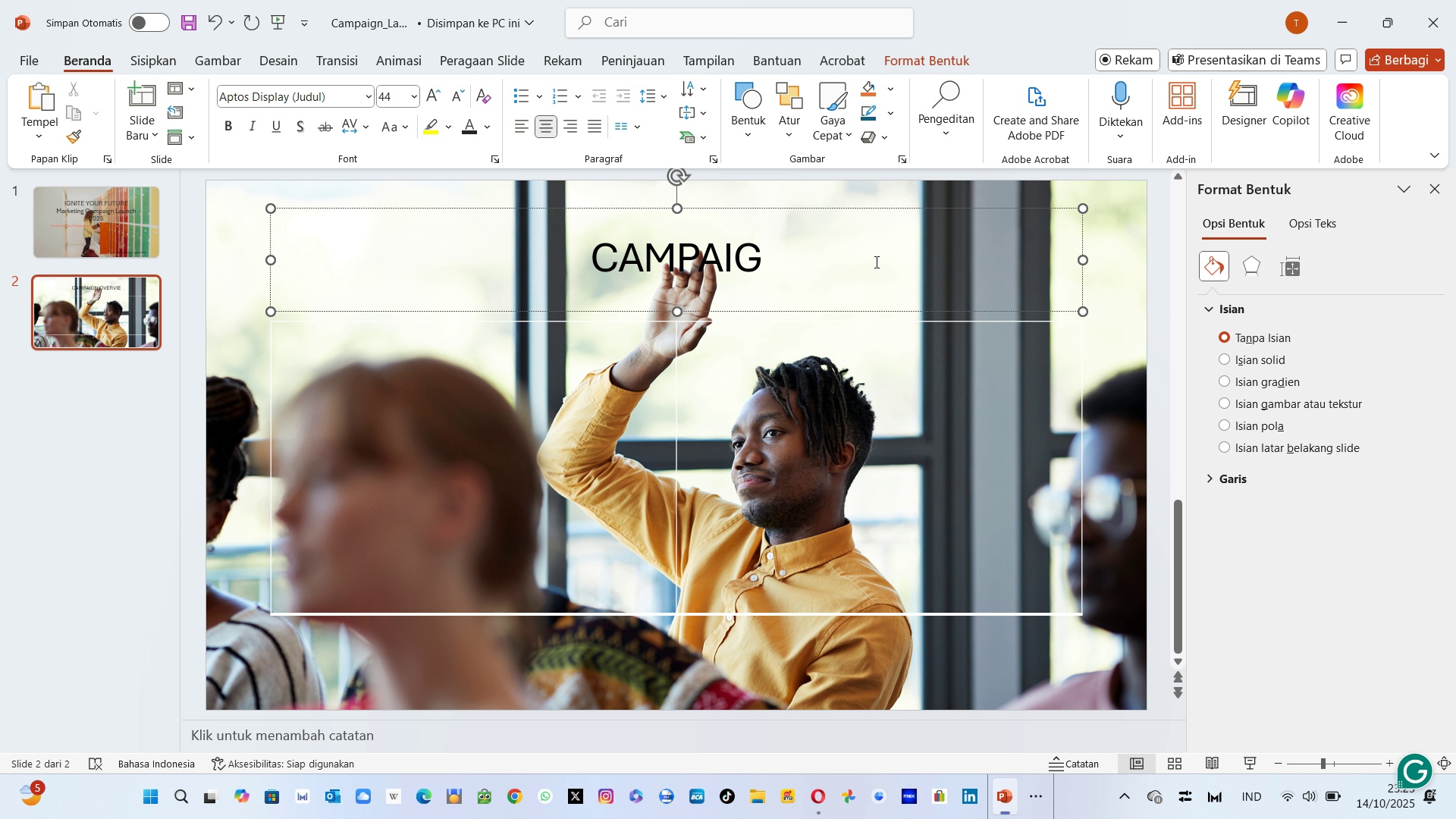 
key(Backspace)
 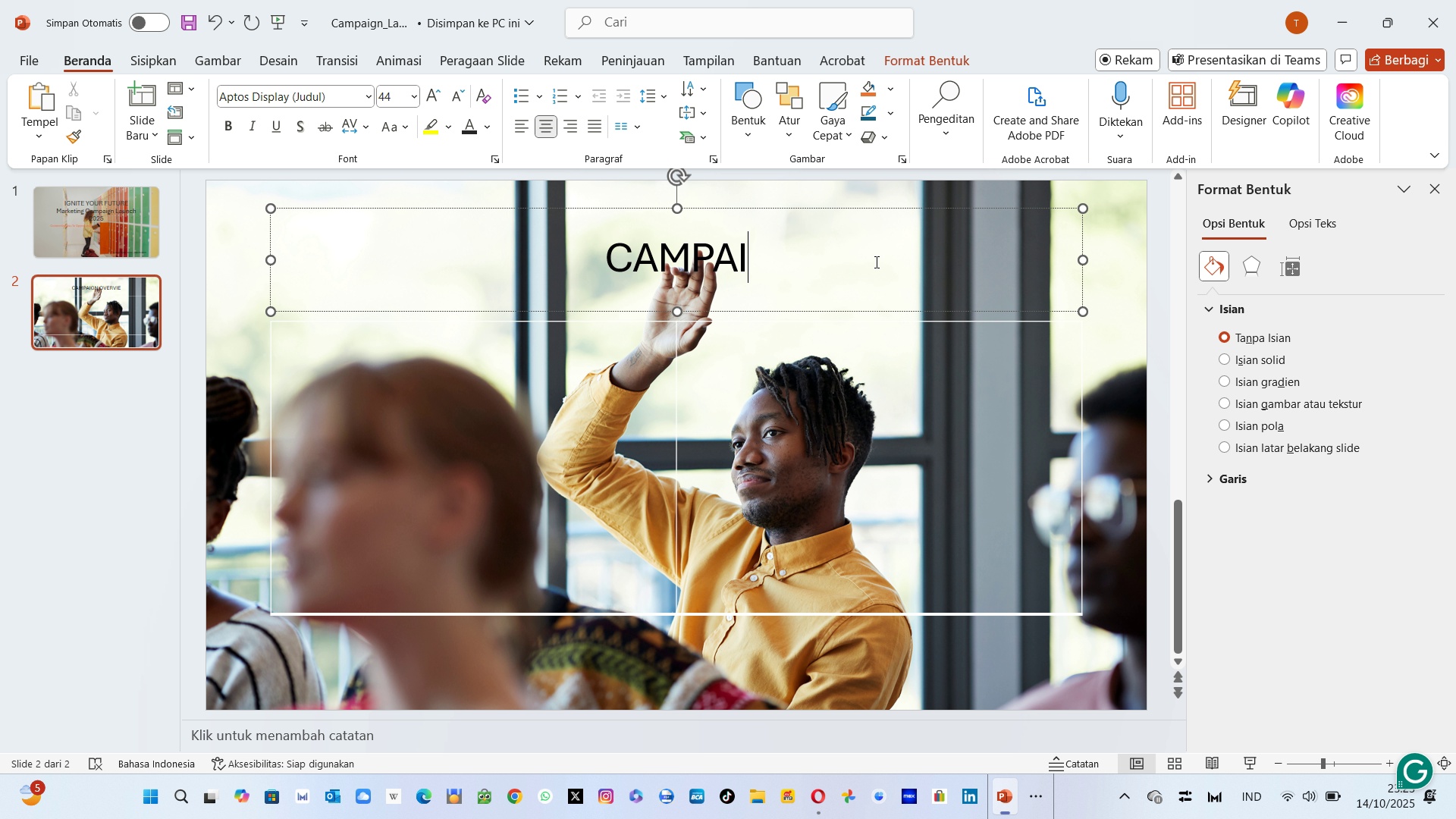 
key(Backspace)
 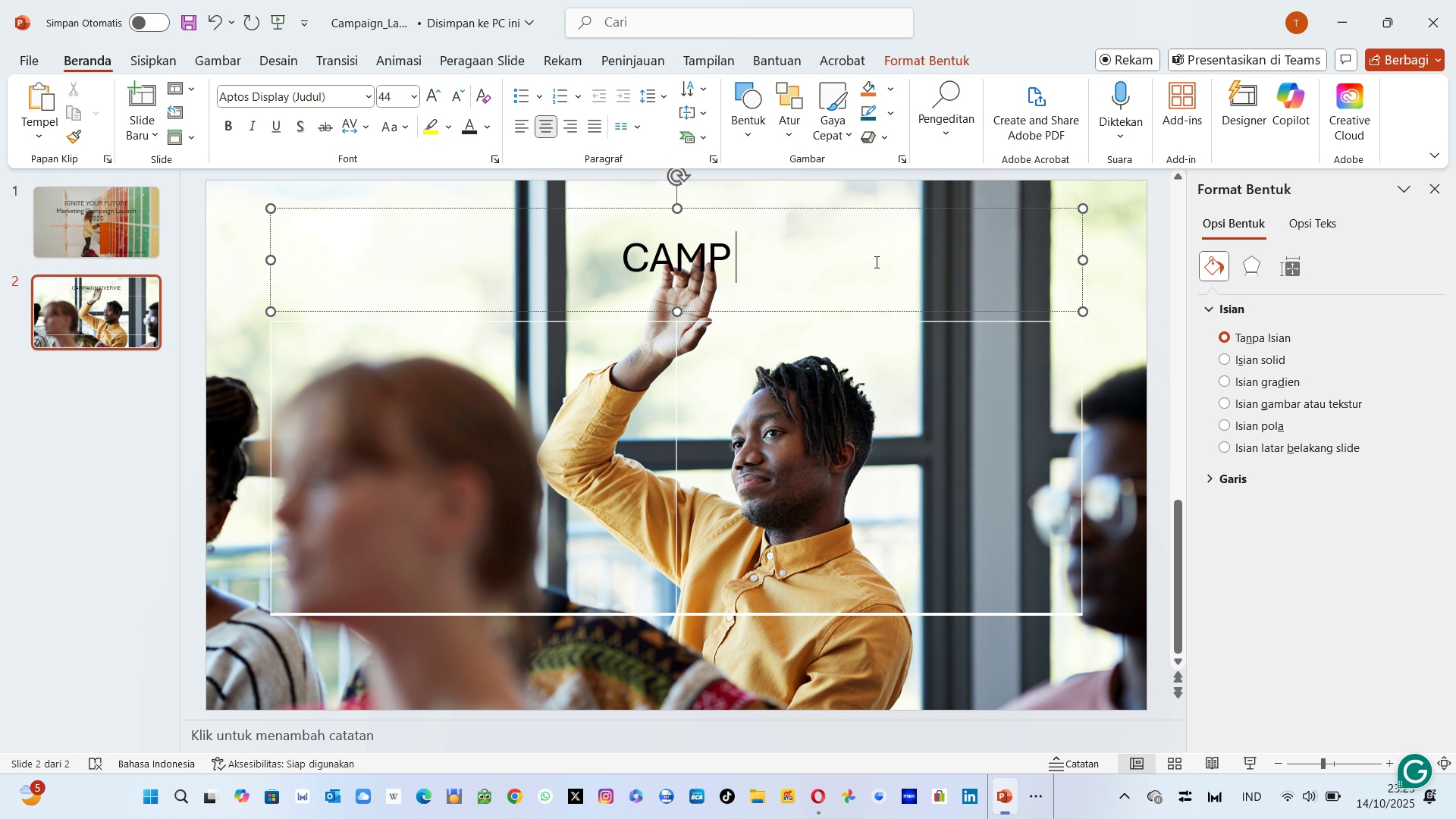 
key(Backspace)
 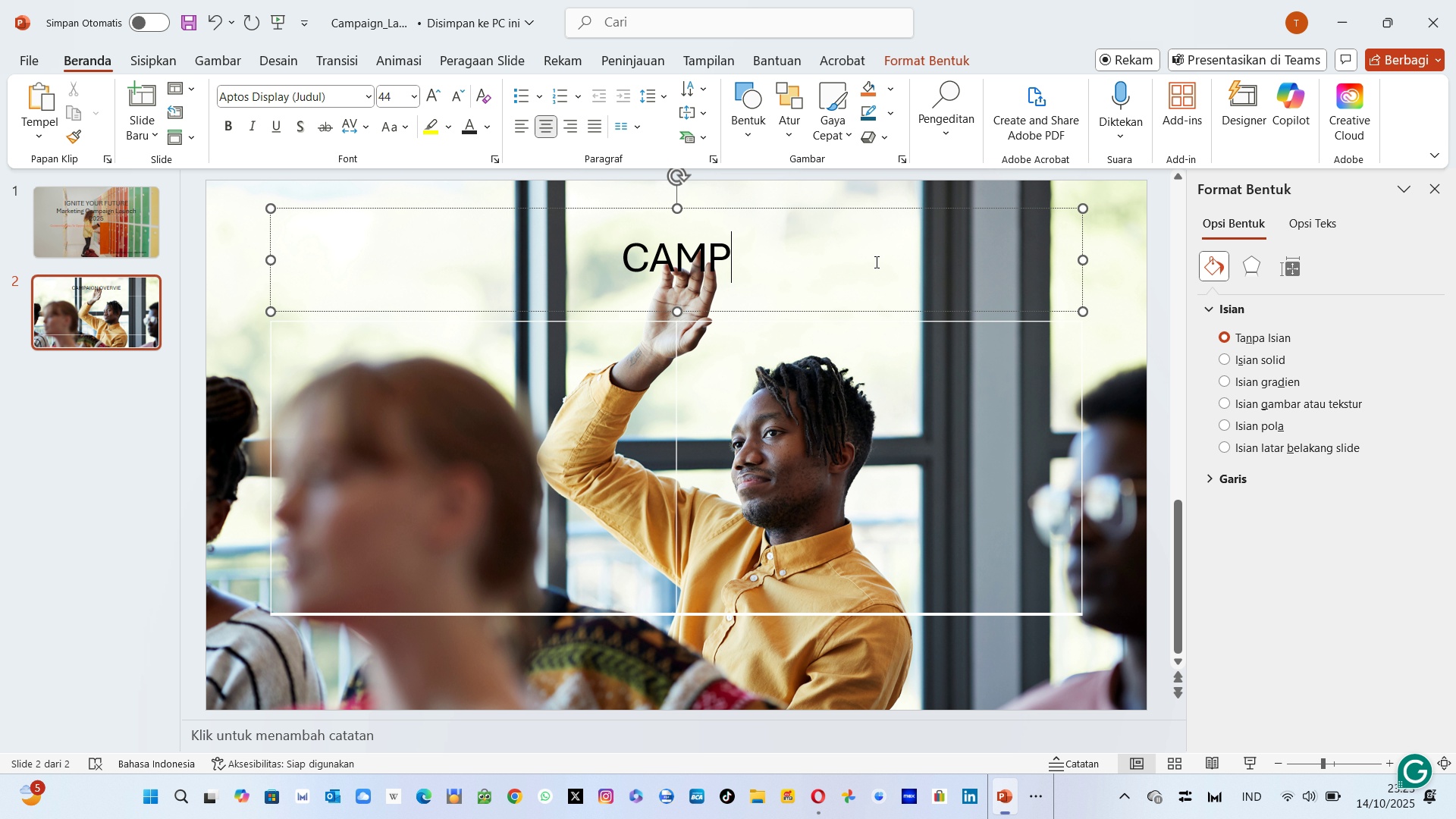 
key(Backspace)
 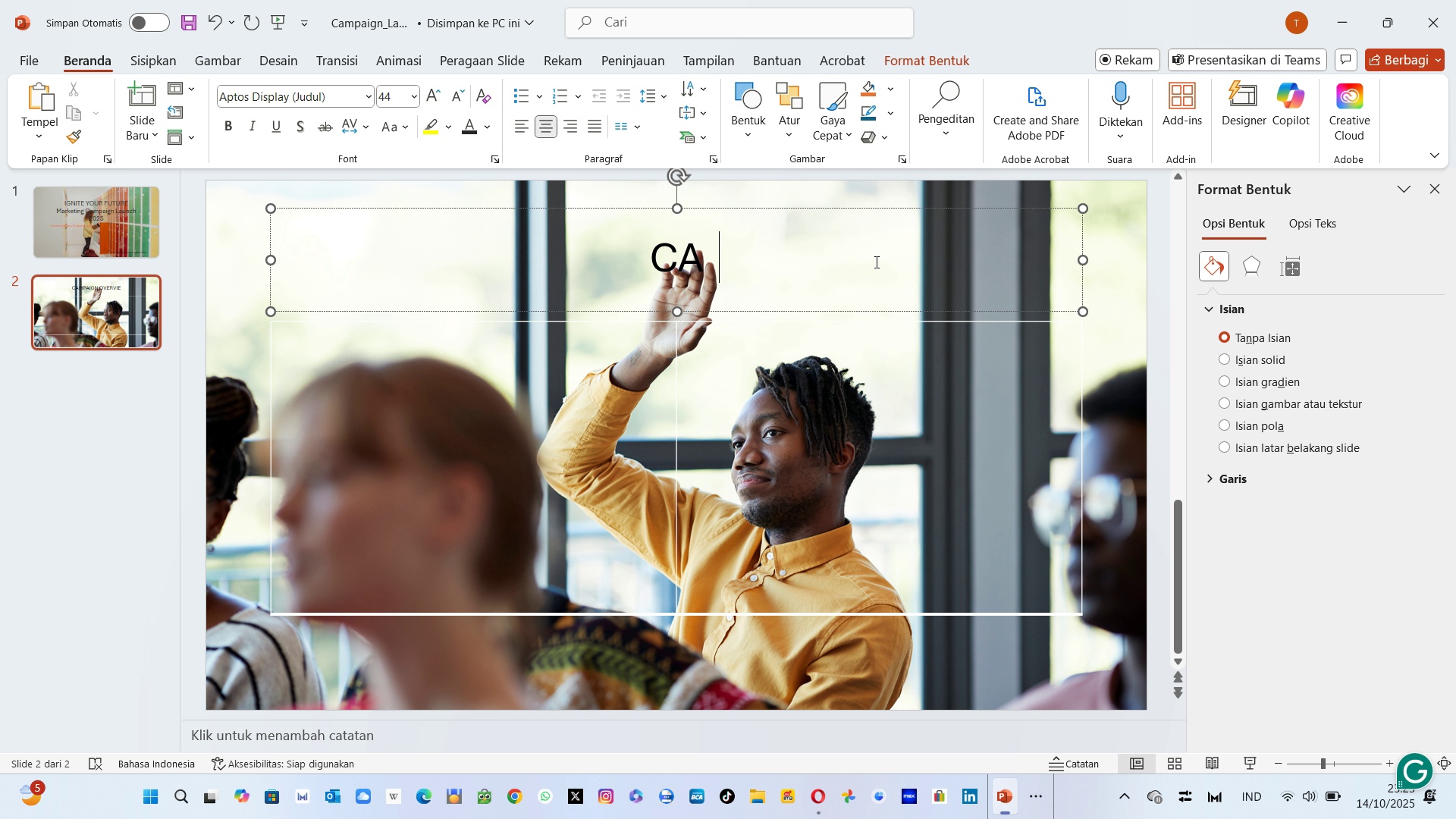 
key(Backspace)
 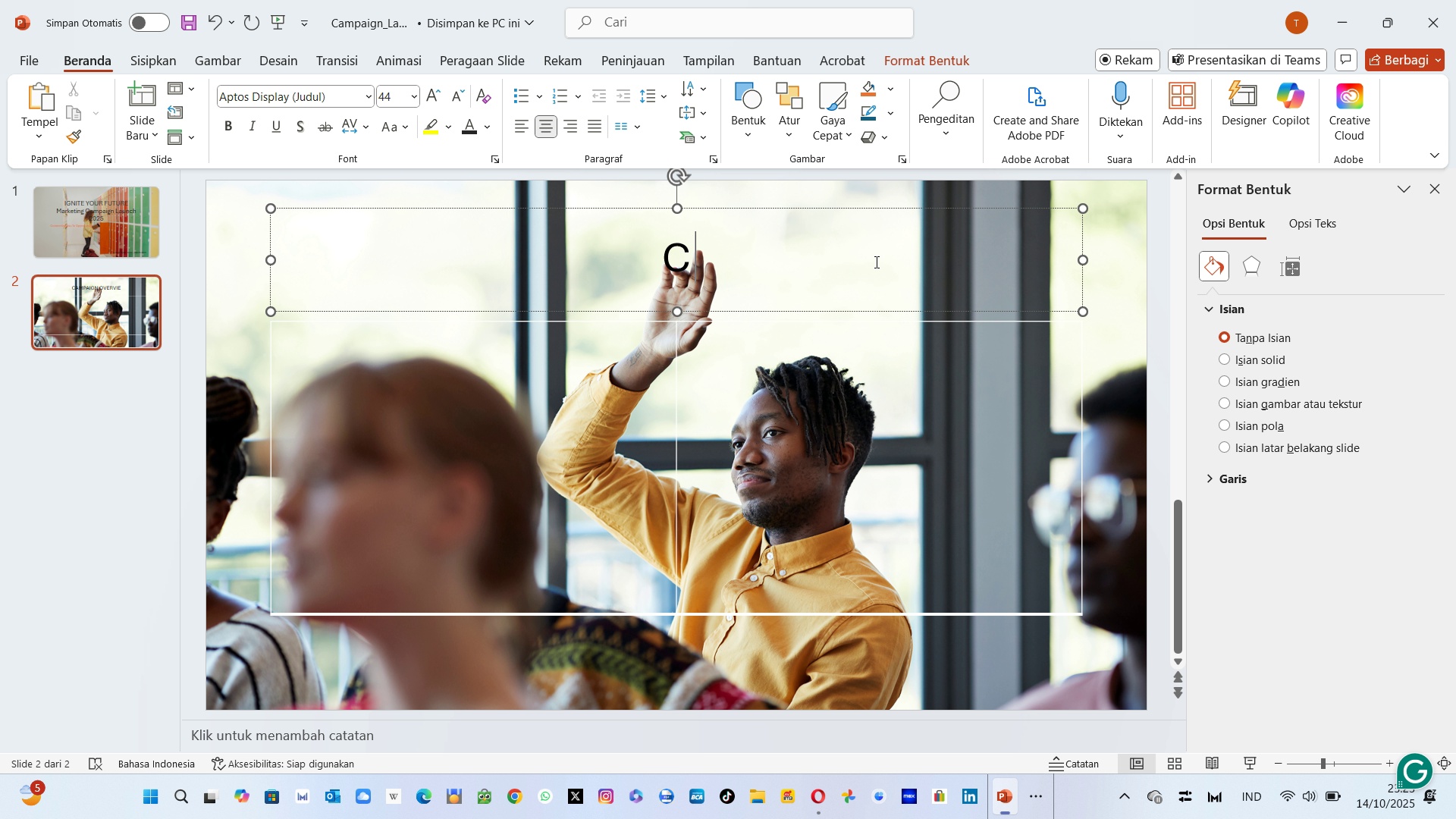 
key(Backspace)
 